 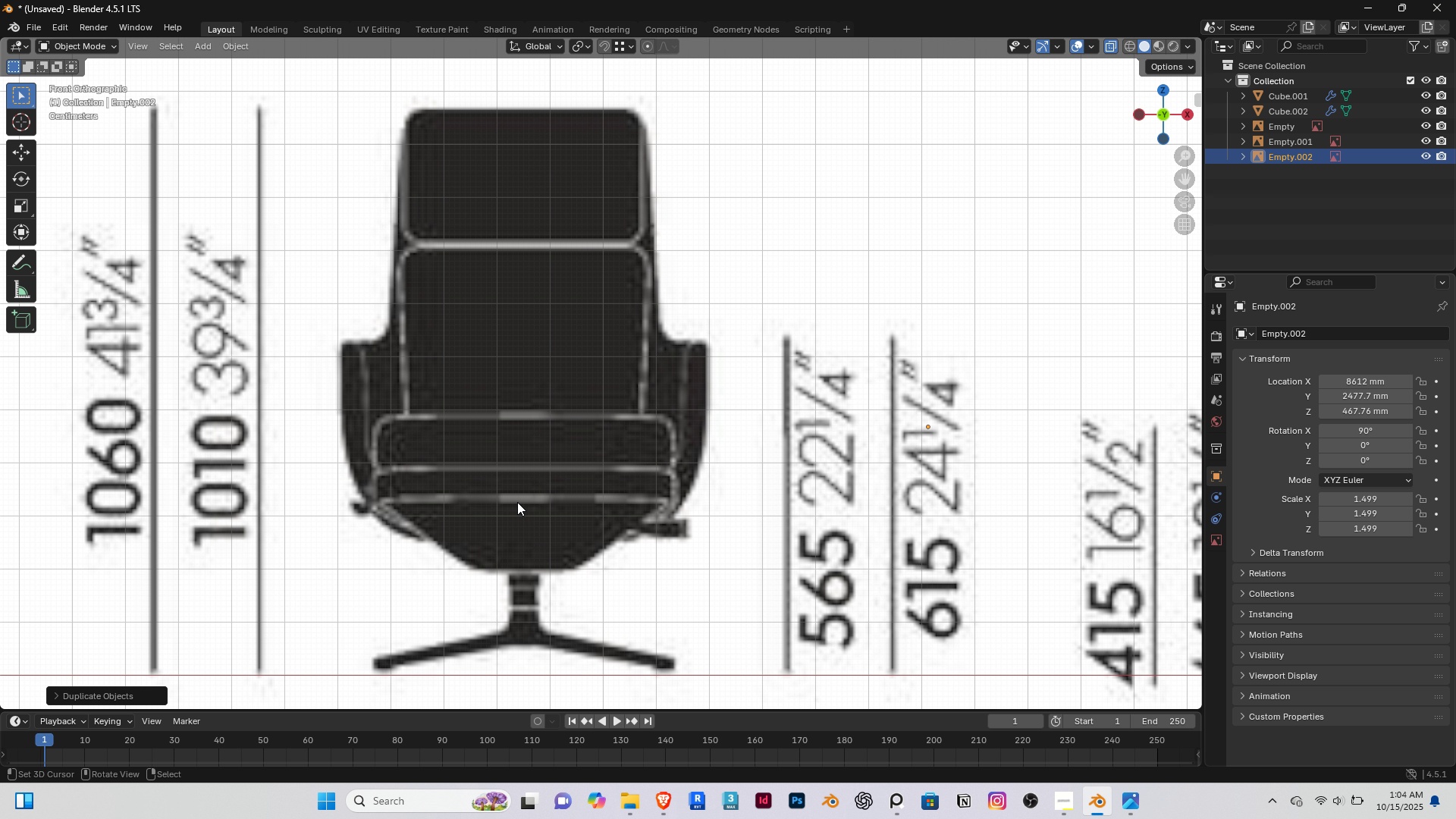 
scroll: coordinate [548, 507], scroll_direction: down, amount: 7.0
 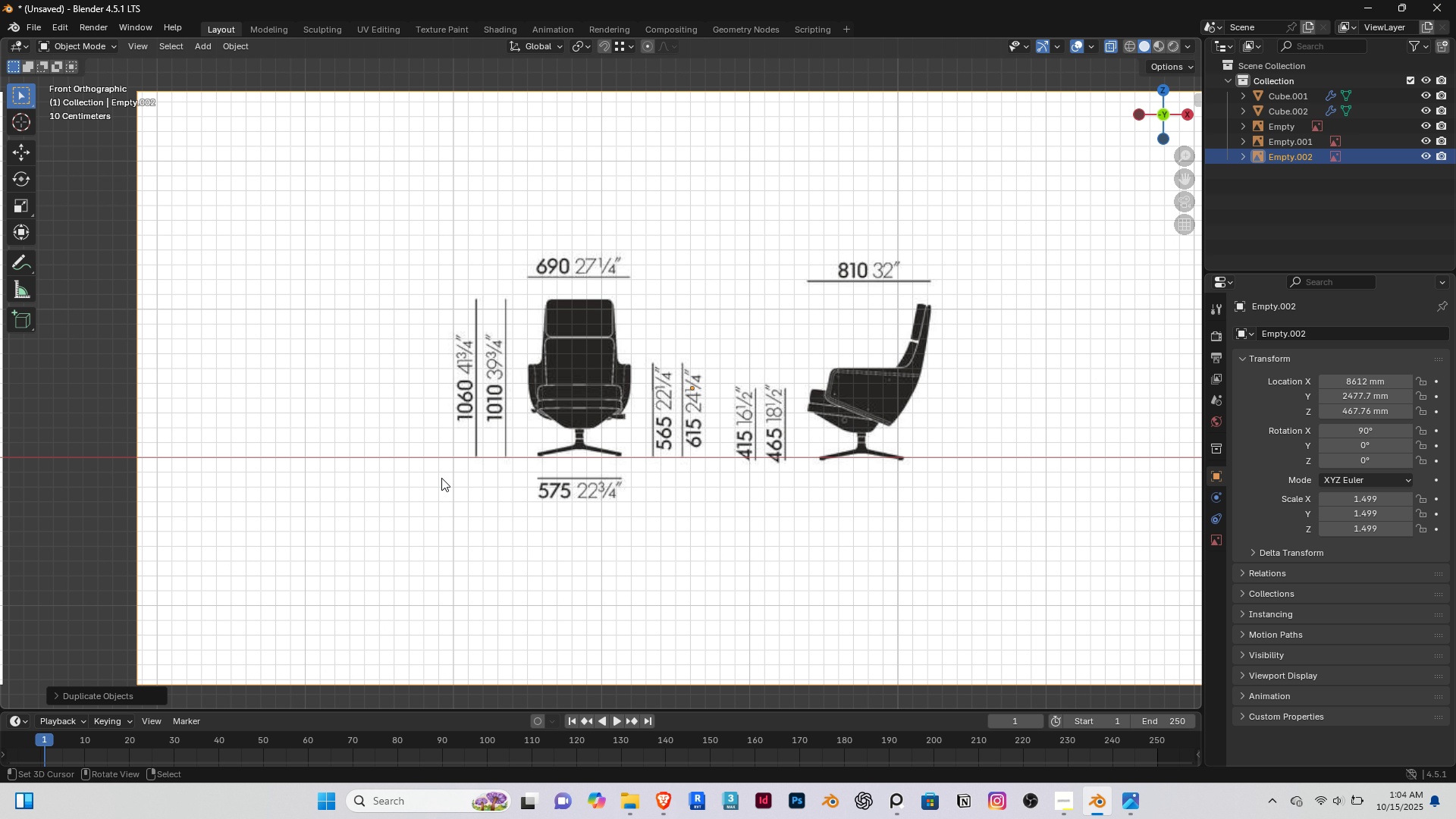 
hold_key(key=ShiftRight, duration=1.2)
 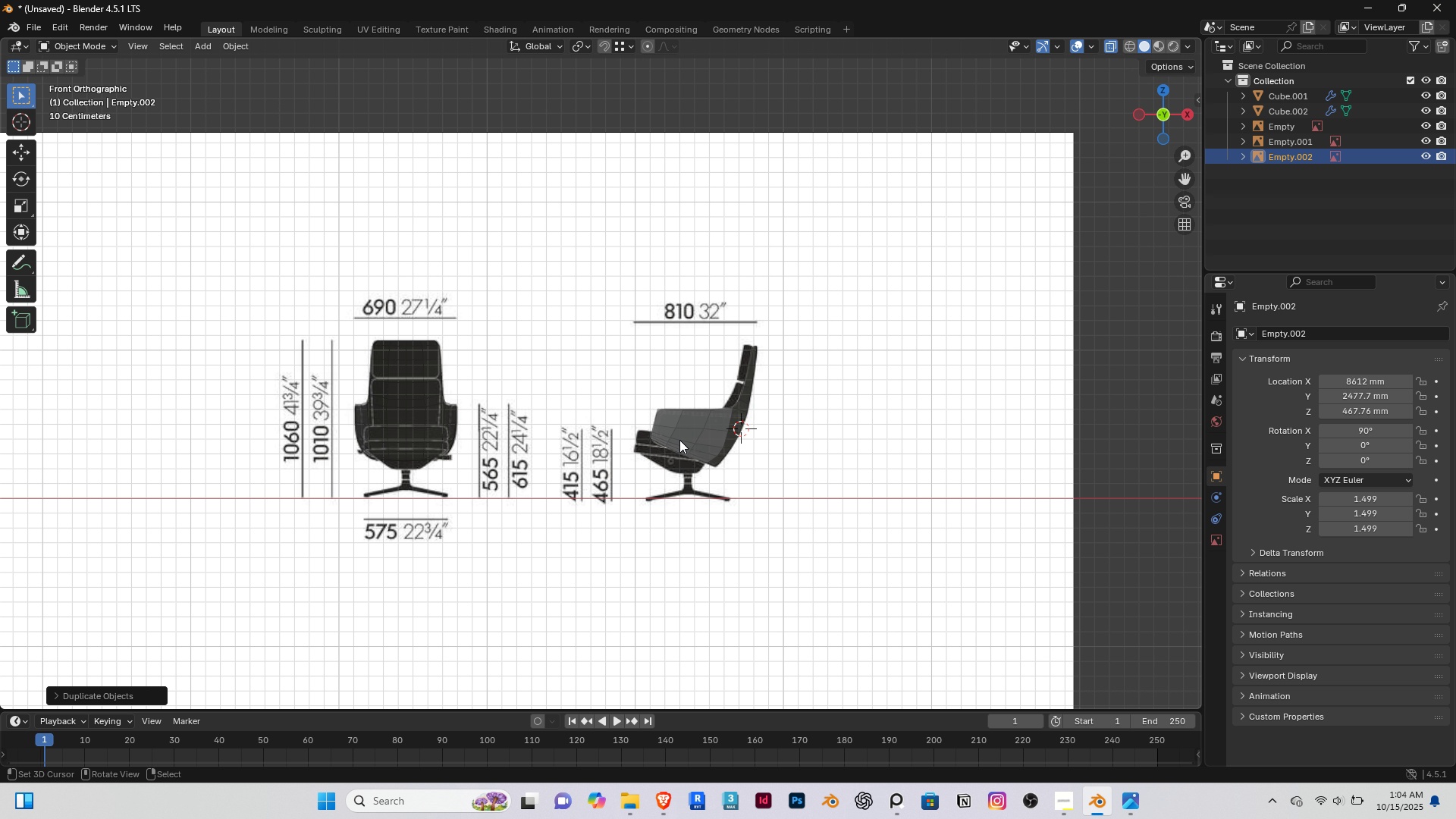 
scroll: coordinate [728, 455], scroll_direction: up, amount: 8.0
 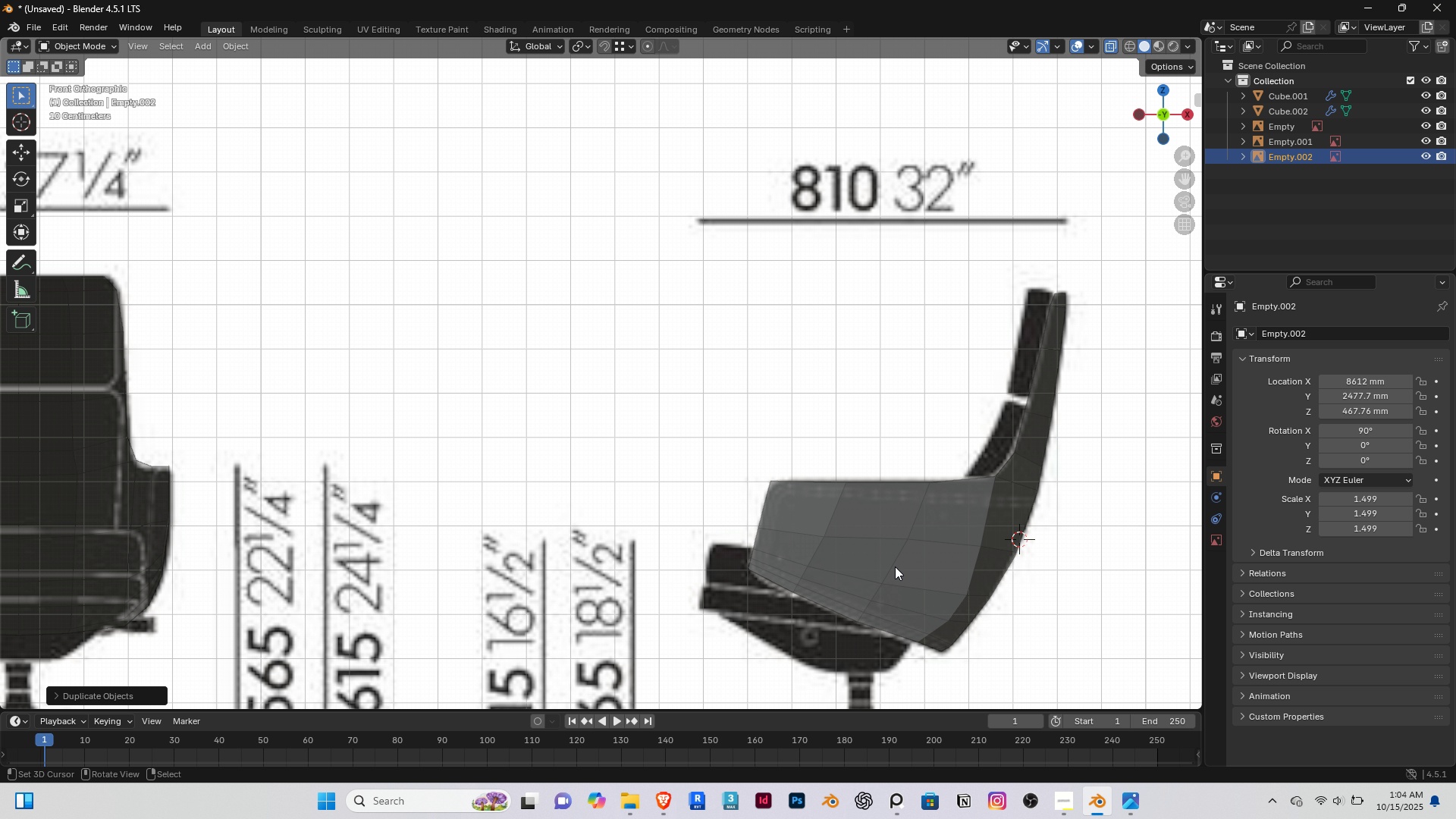 
scroll: coordinate [895, 566], scroll_direction: down, amount: 3.0
 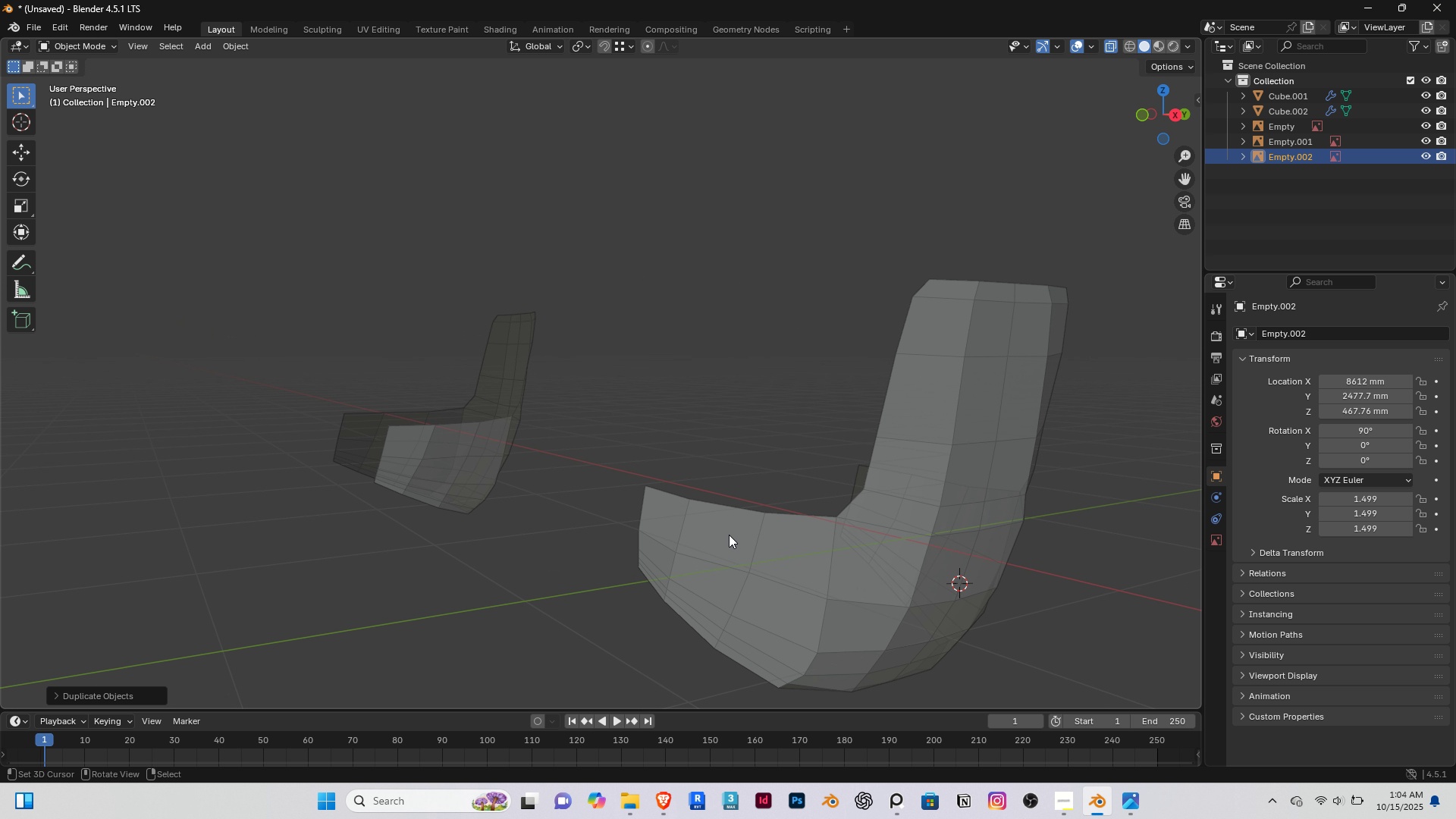 
key(Control+R)
 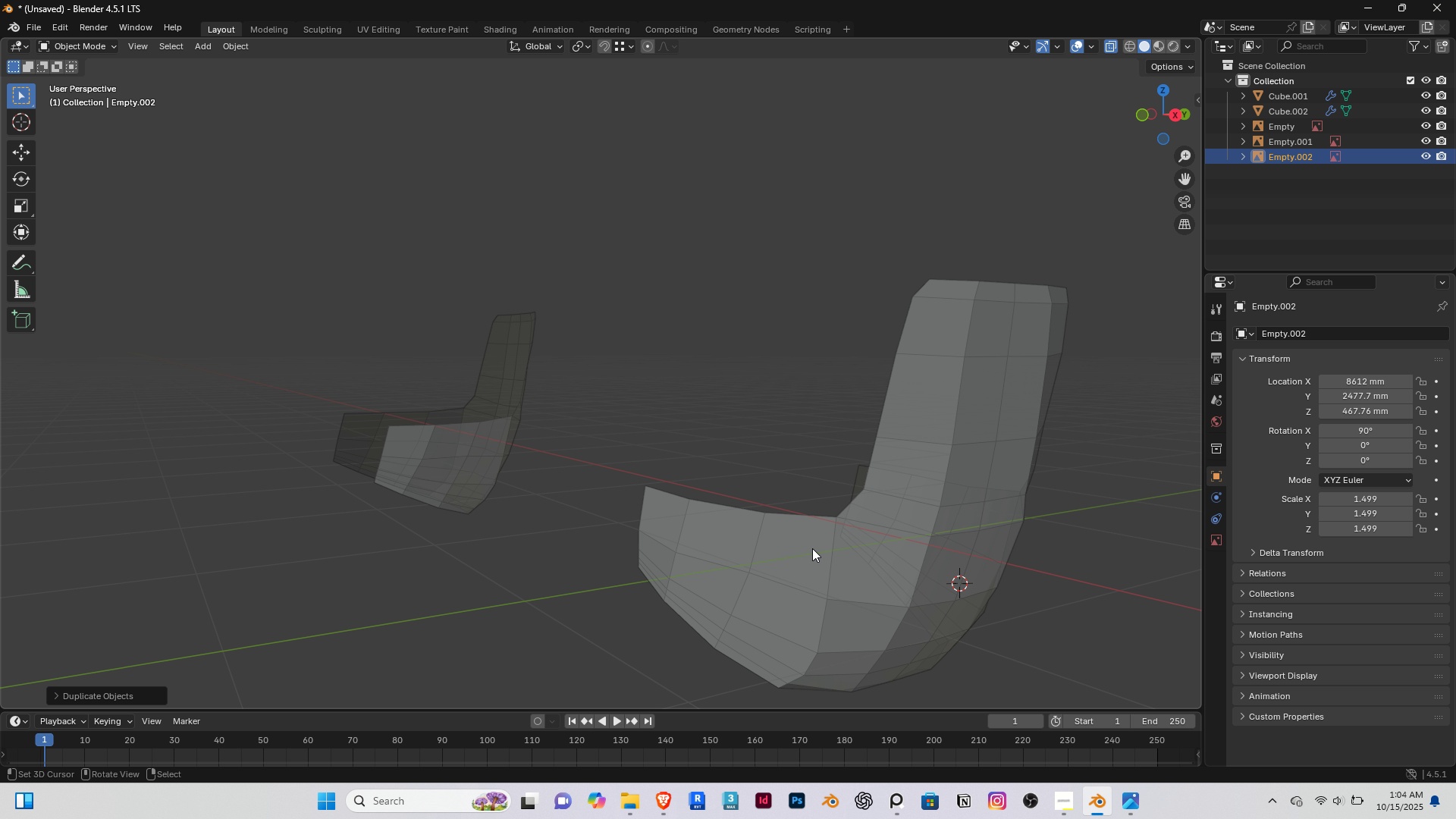 
right_click([812, 548])
 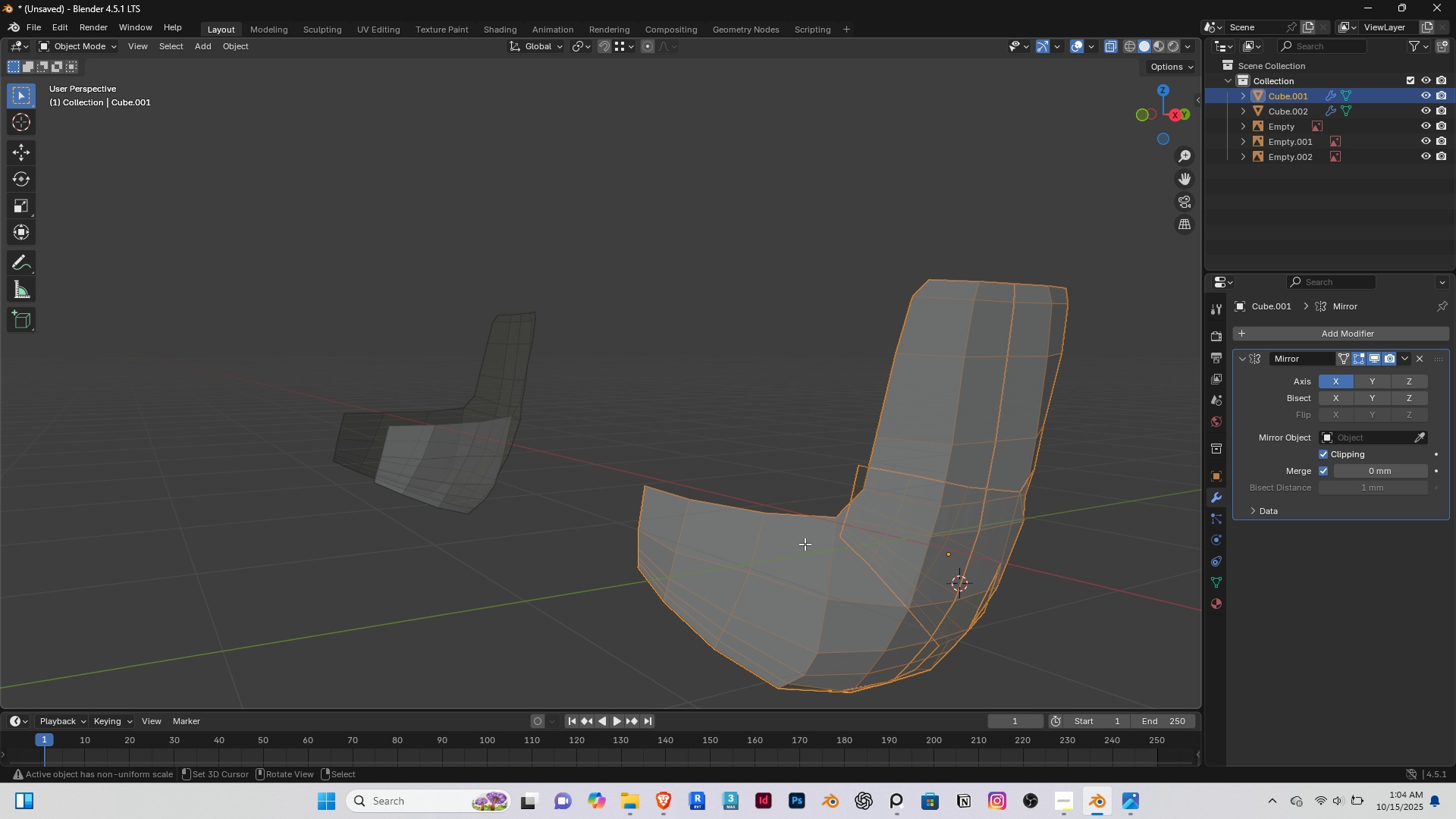 
key(Tab)
 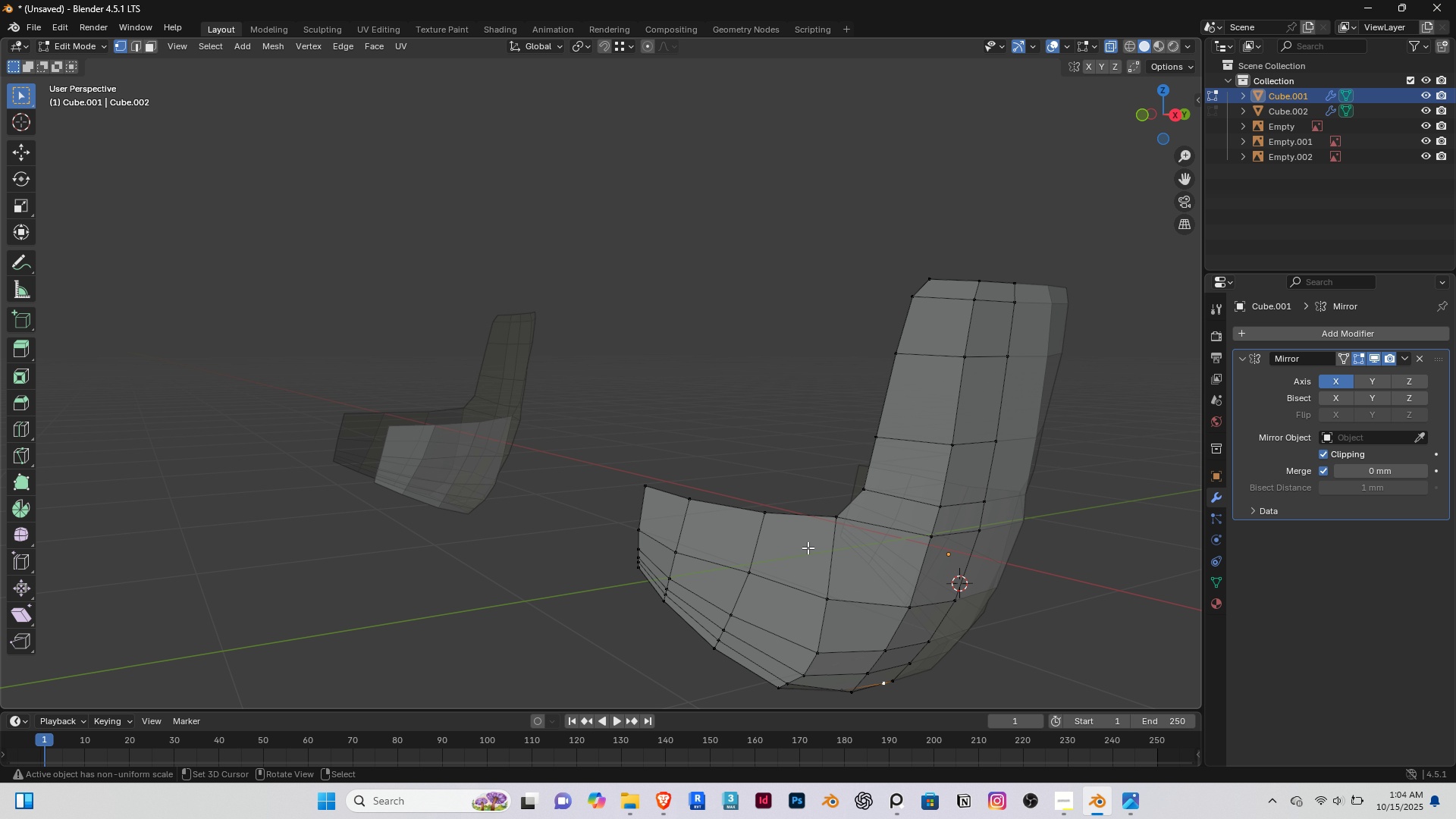 
key(Control+R)
 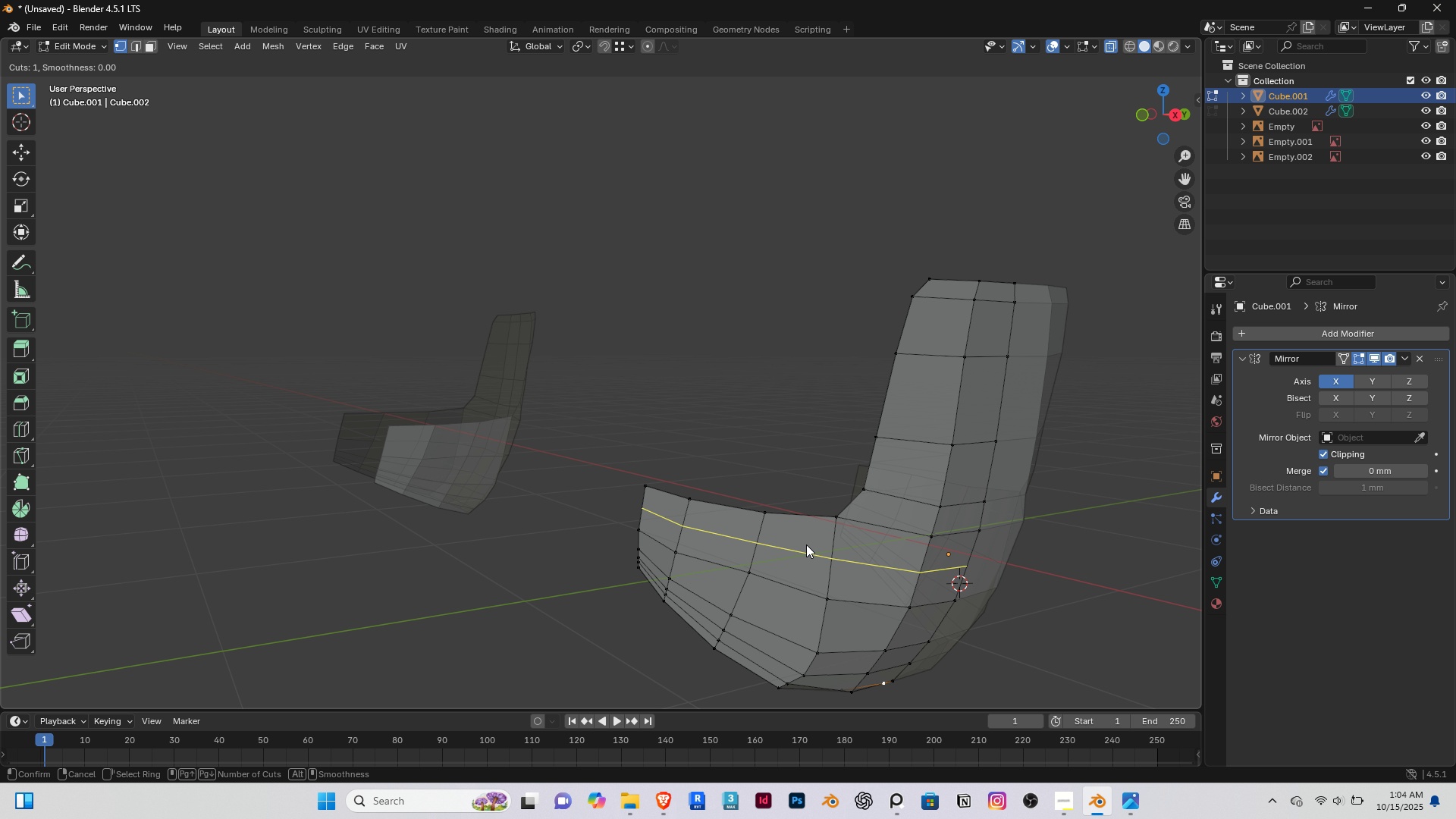 
left_click([806, 544])
 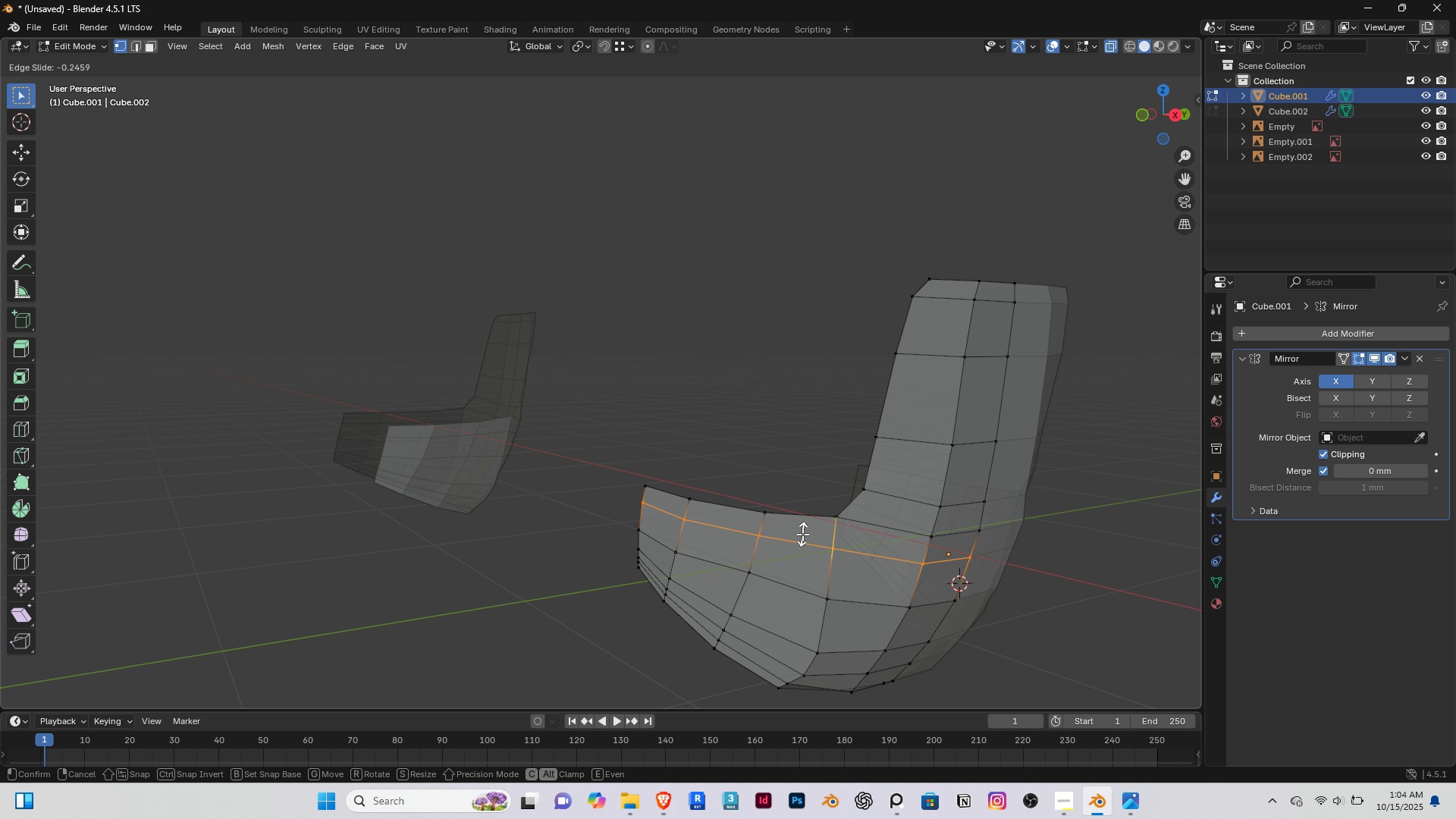 
left_click([802, 534])
 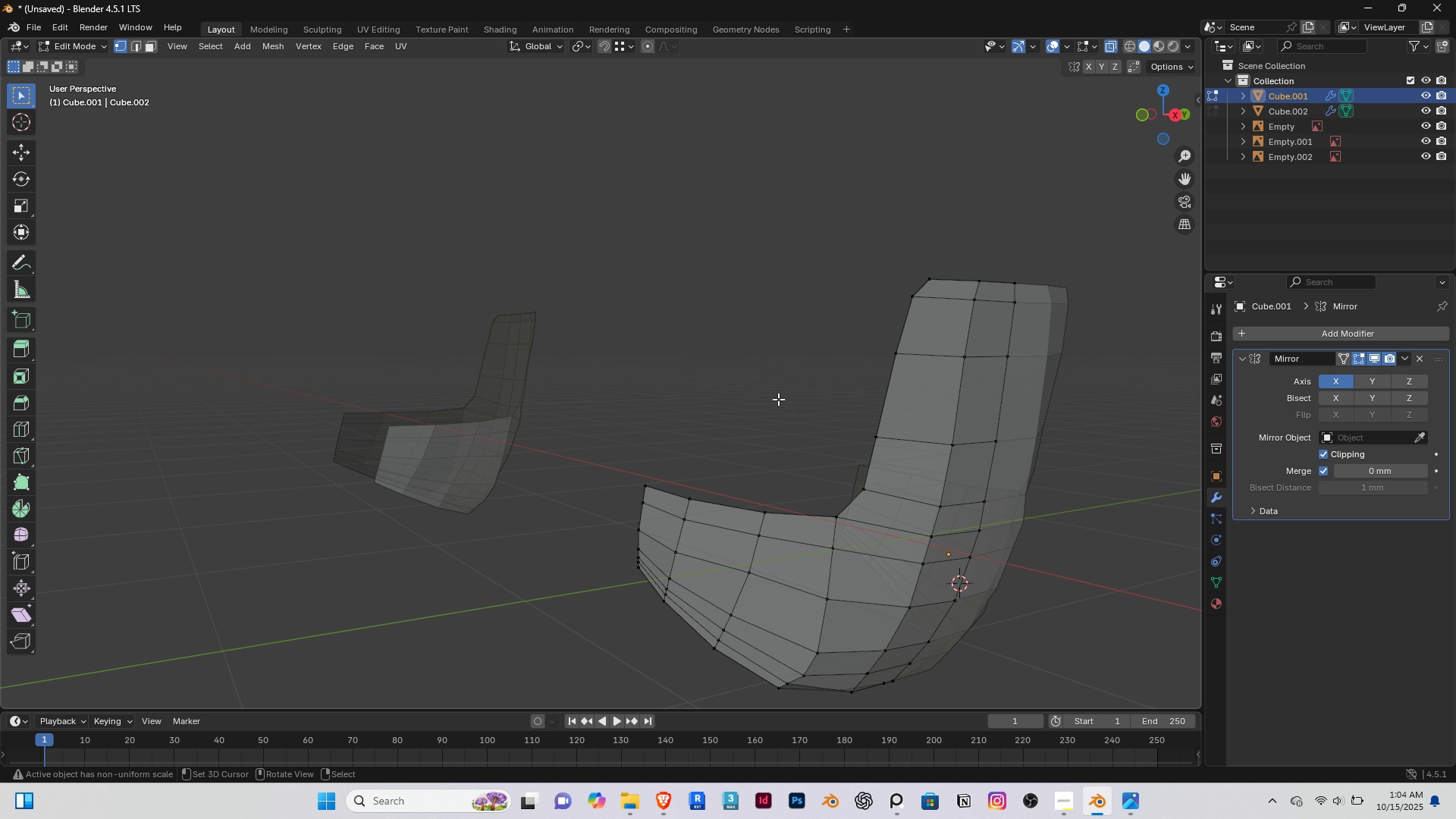 
right_click([778, 399])
 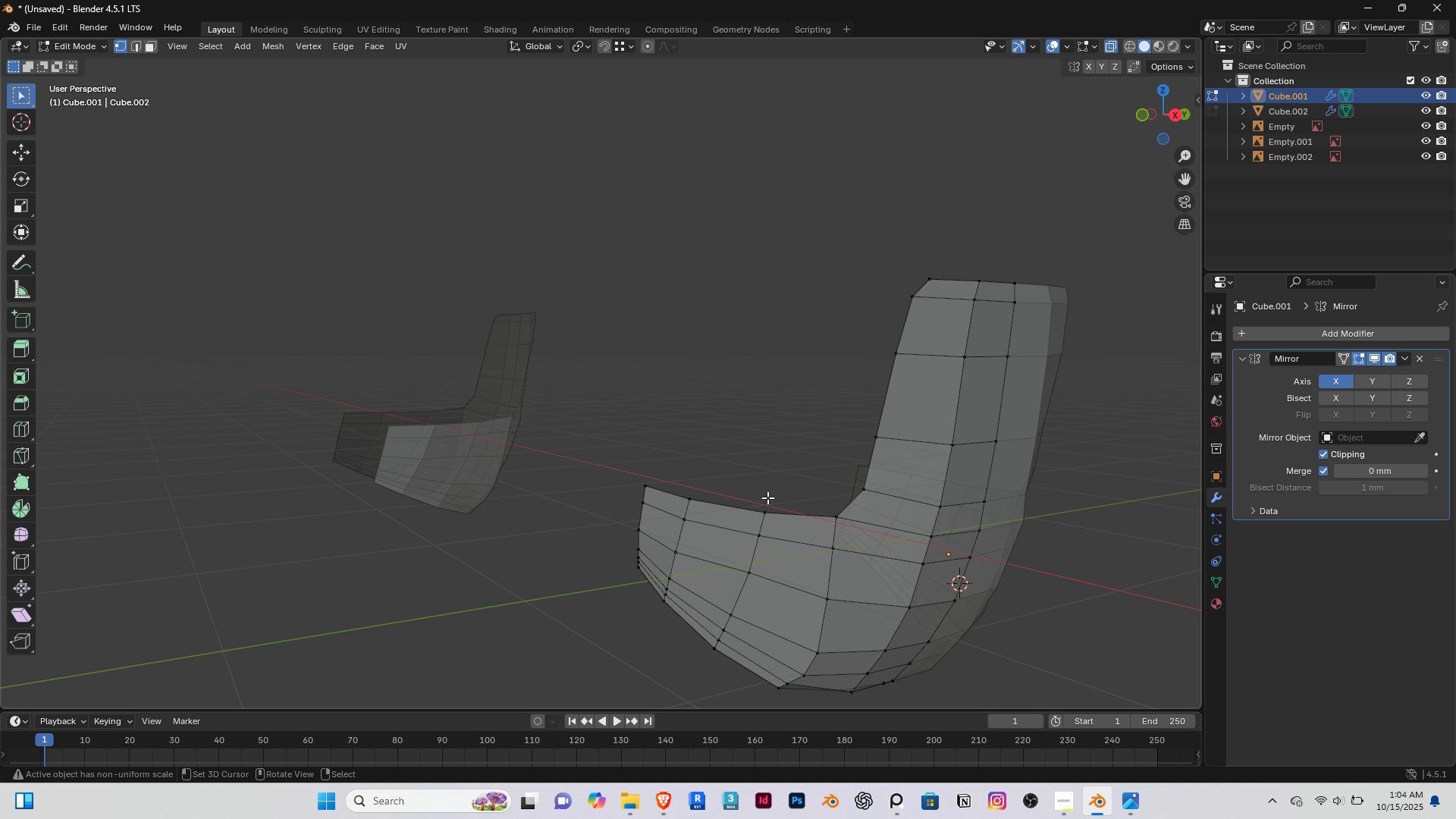 
scroll: coordinate [767, 497], scroll_direction: down, amount: 1.0
 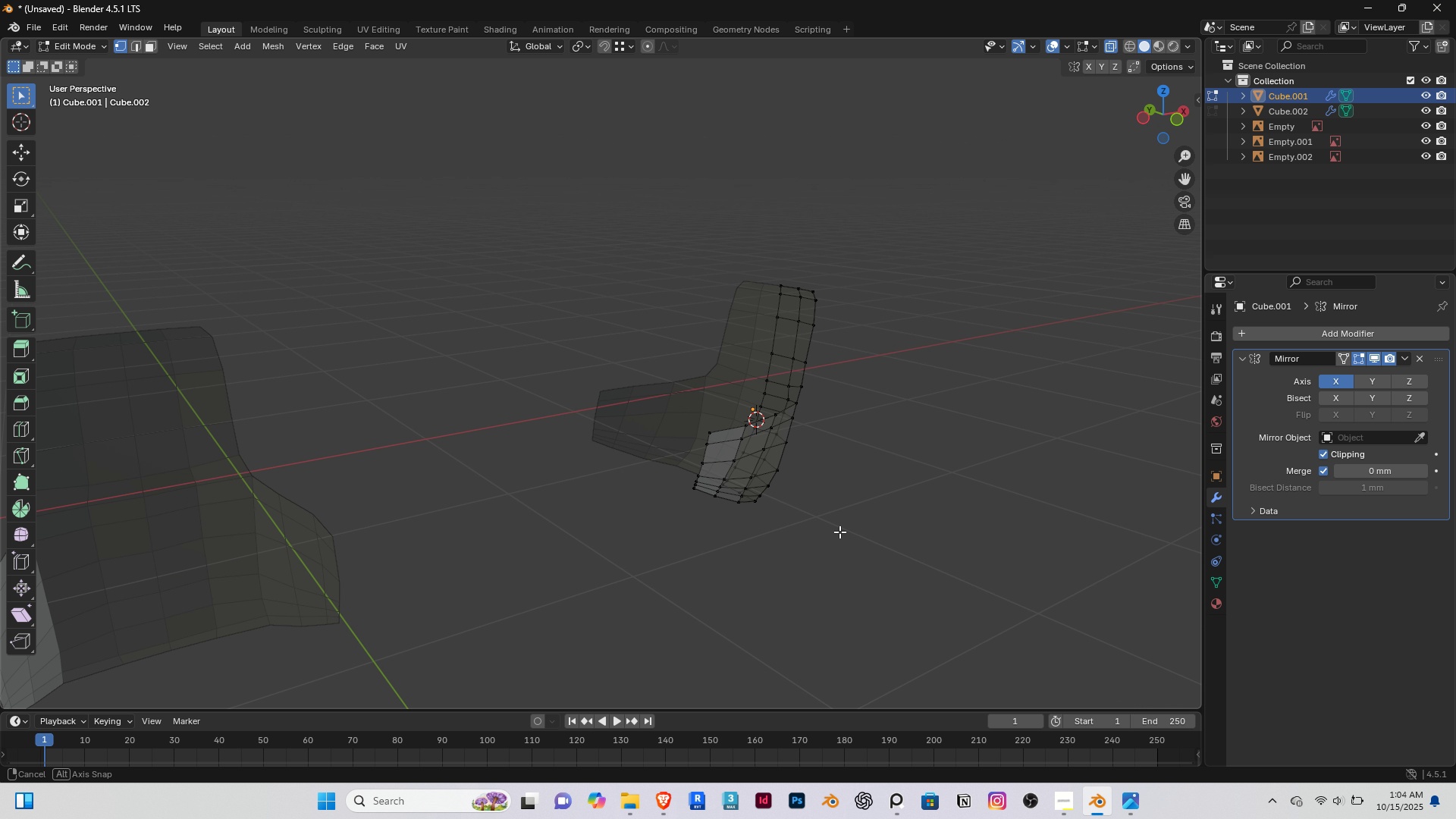 
key(Tab)
 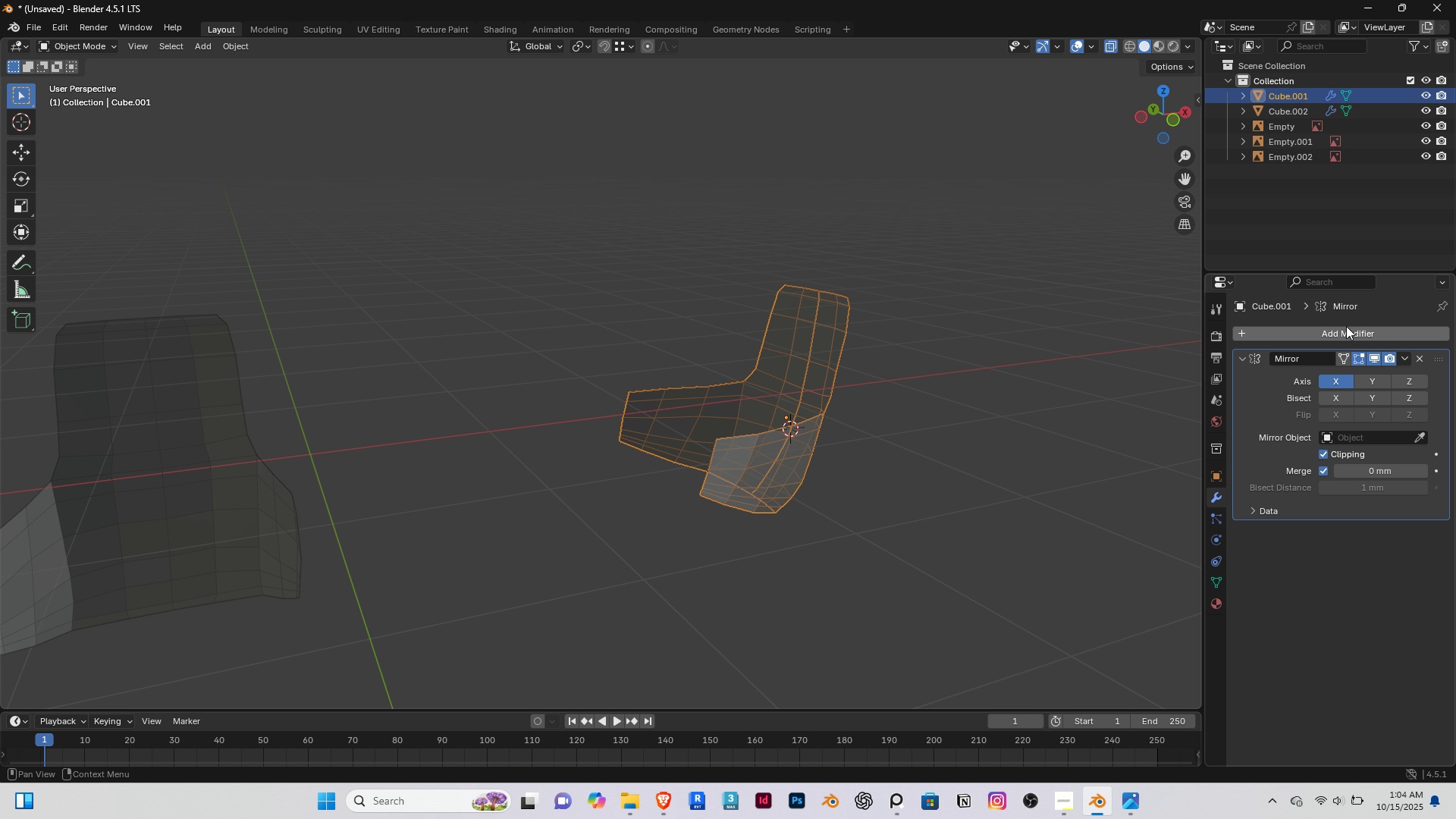 
left_click([1346, 325])
 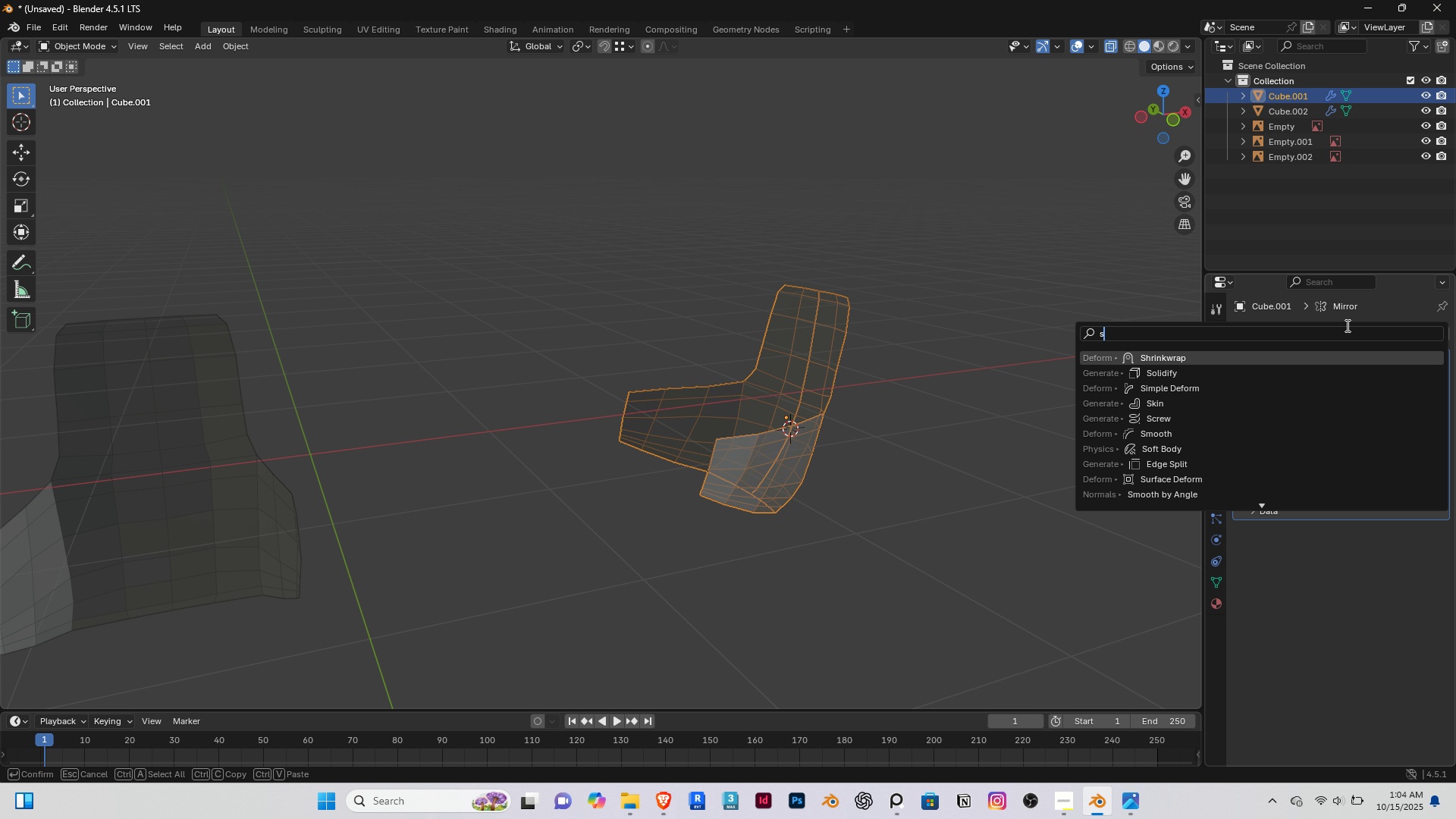 
type(sol)
 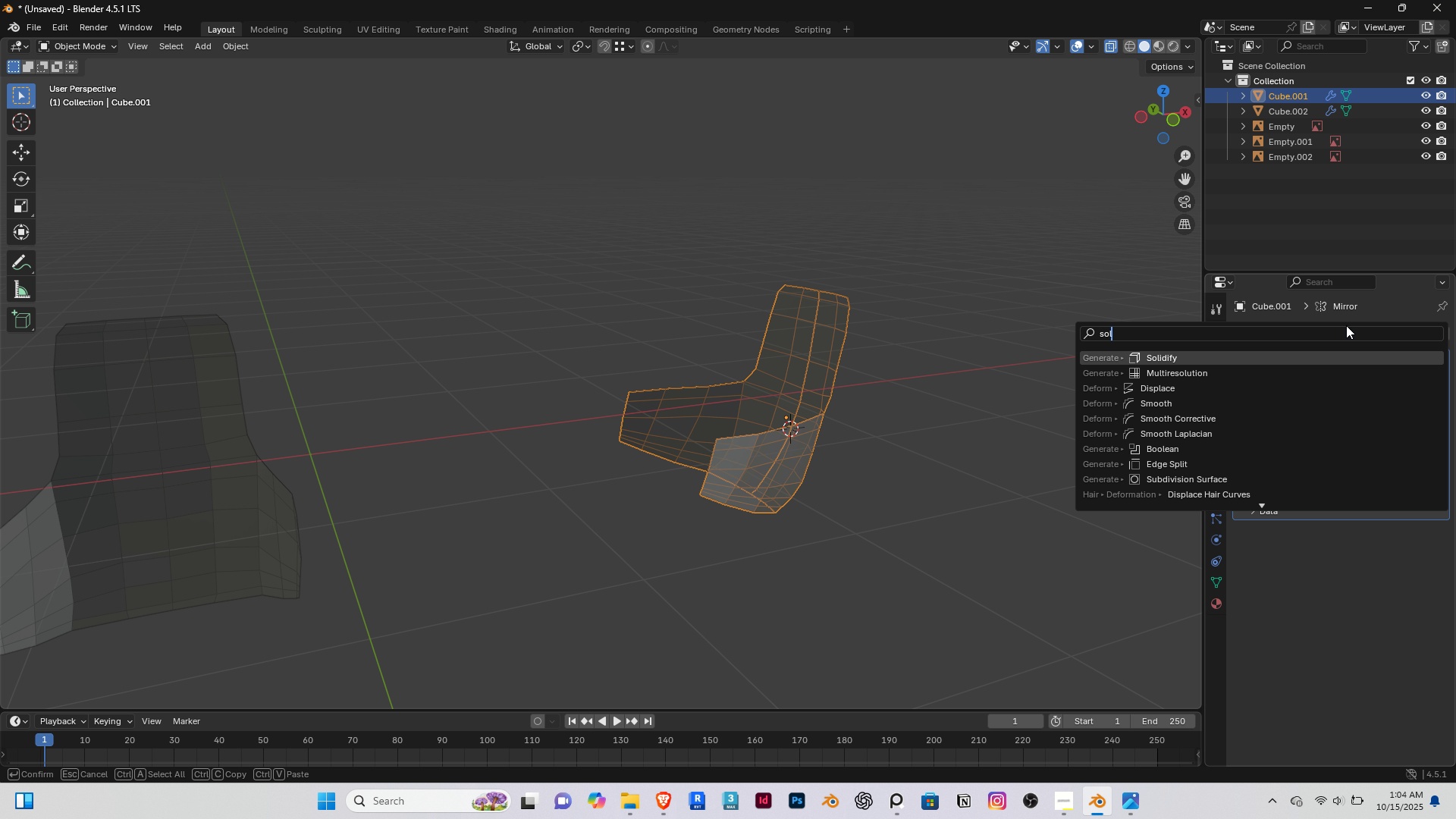 
key(Enter)
 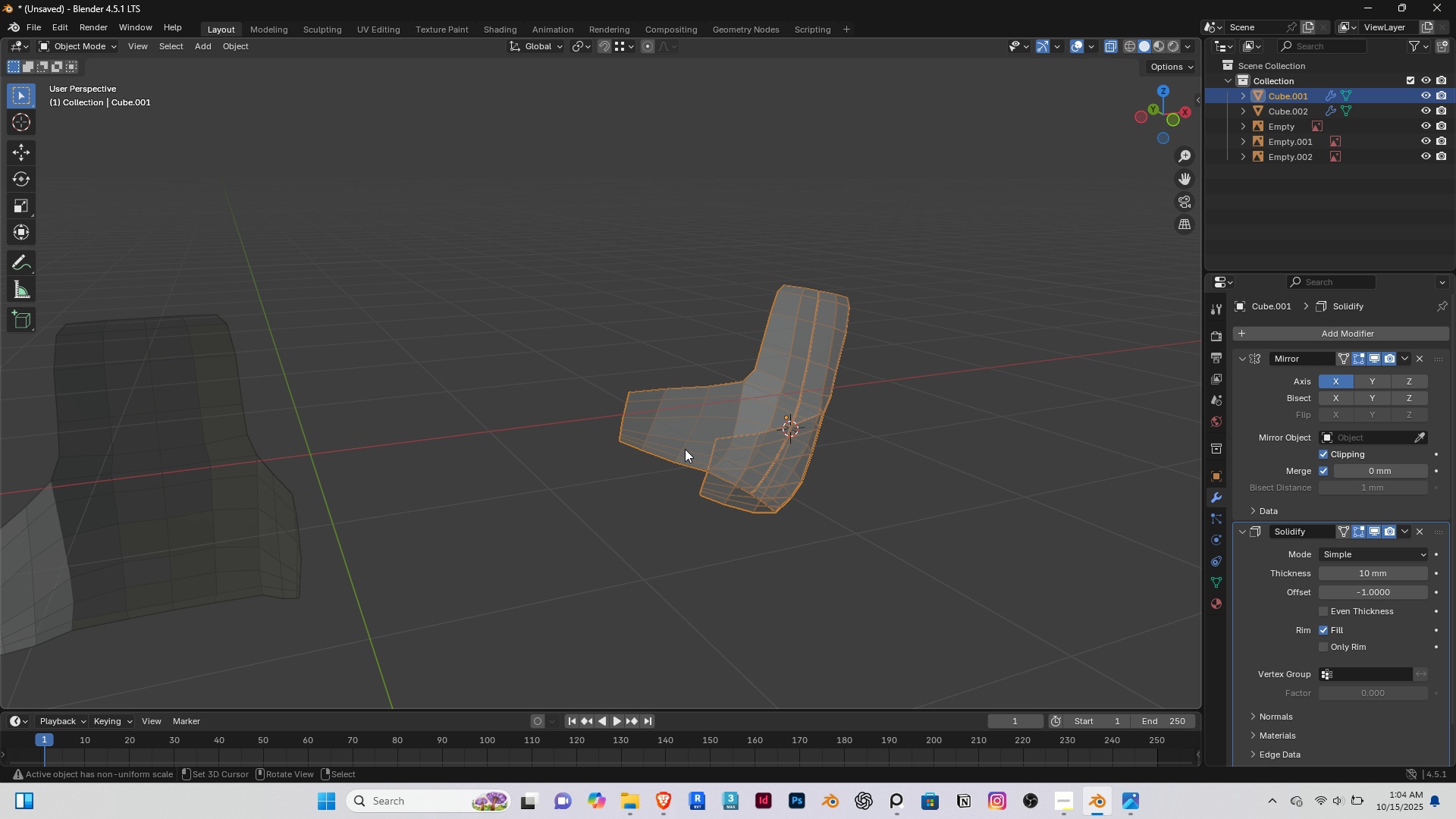 
scroll: coordinate [685, 449], scroll_direction: up, amount: 3.0
 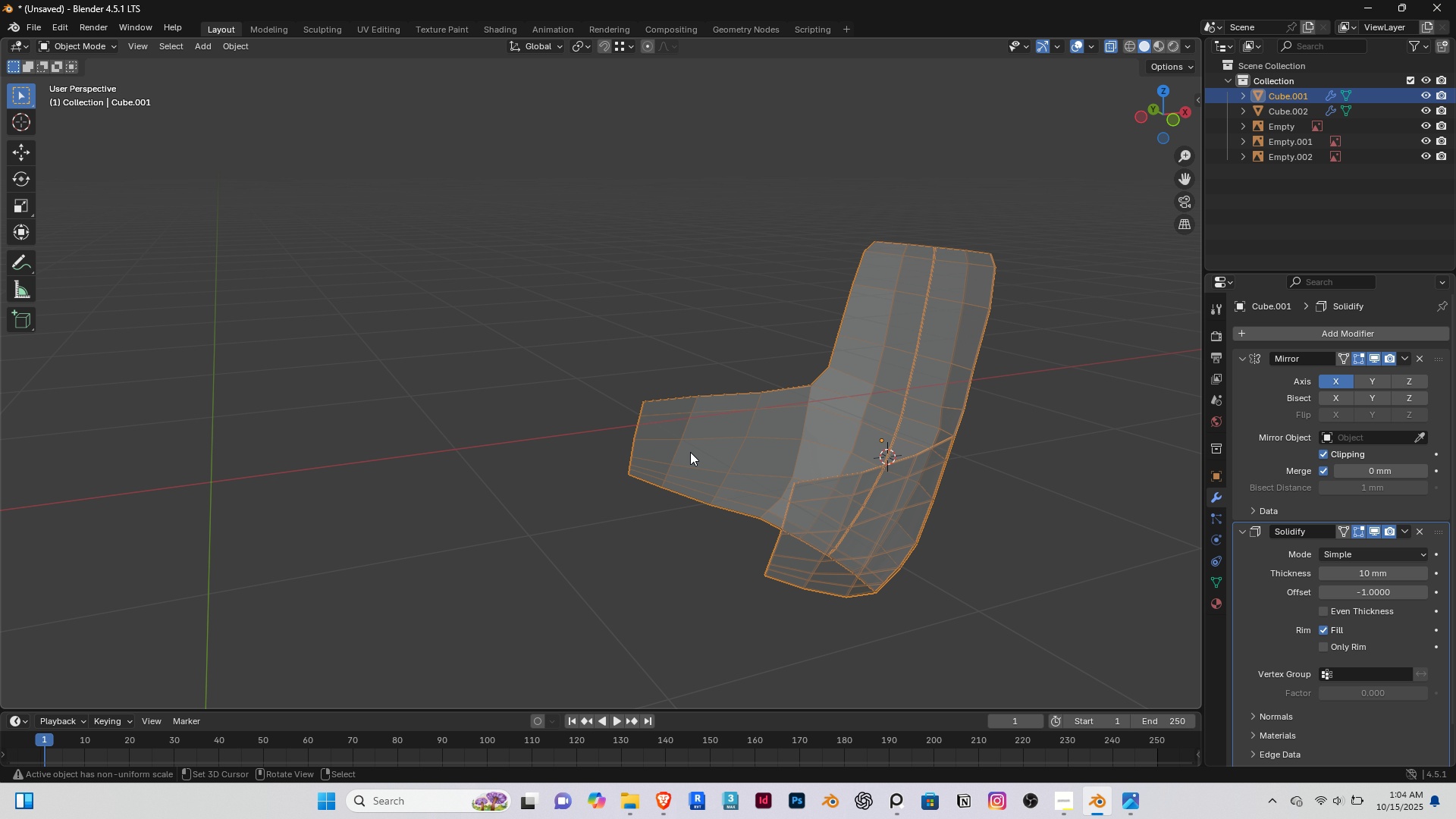 
key(End)
 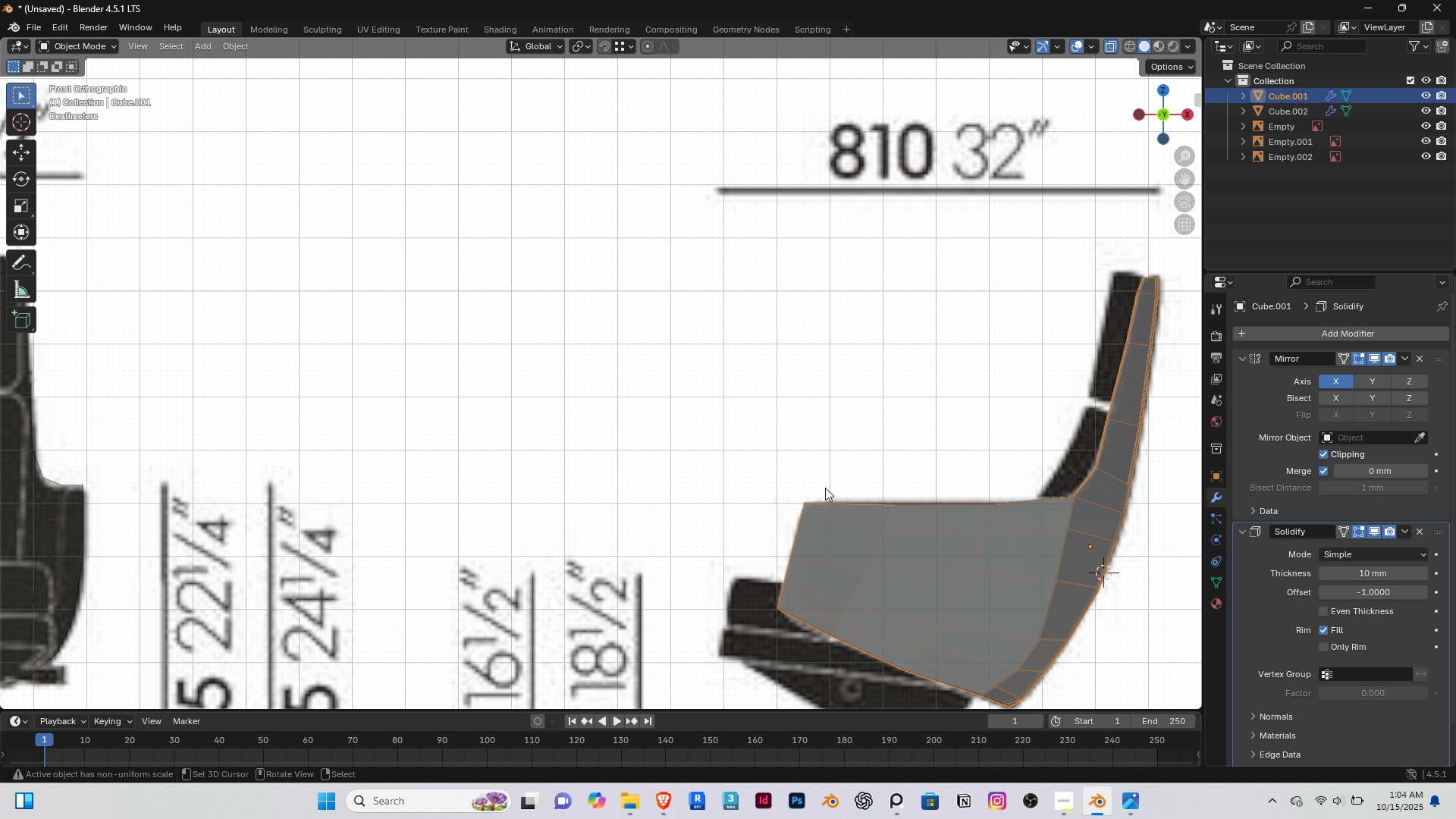 
scroll: coordinate [825, 491], scroll_direction: down, amount: 4.0
 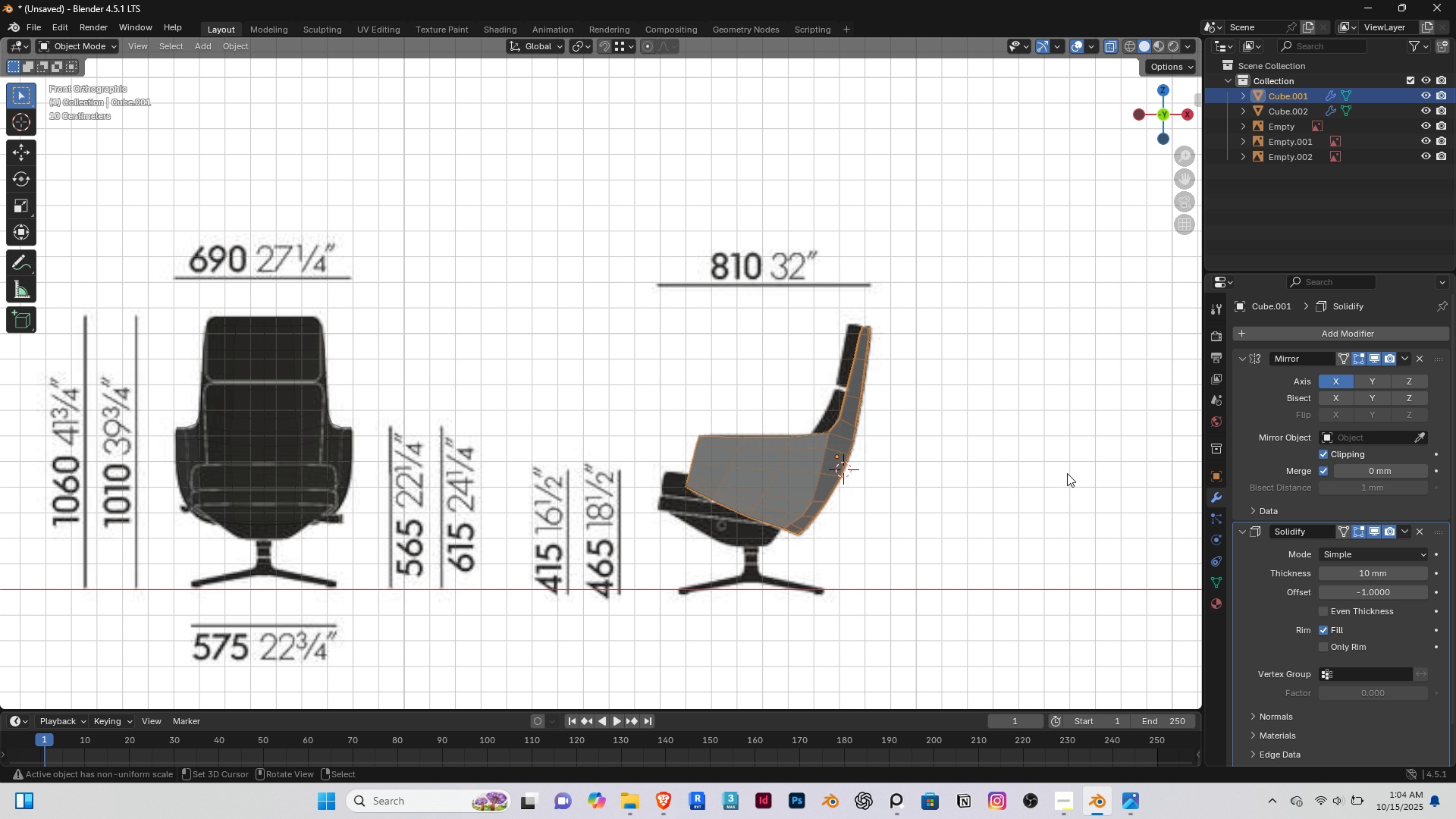 
scroll: coordinate [940, 457], scroll_direction: up, amount: 3.0
 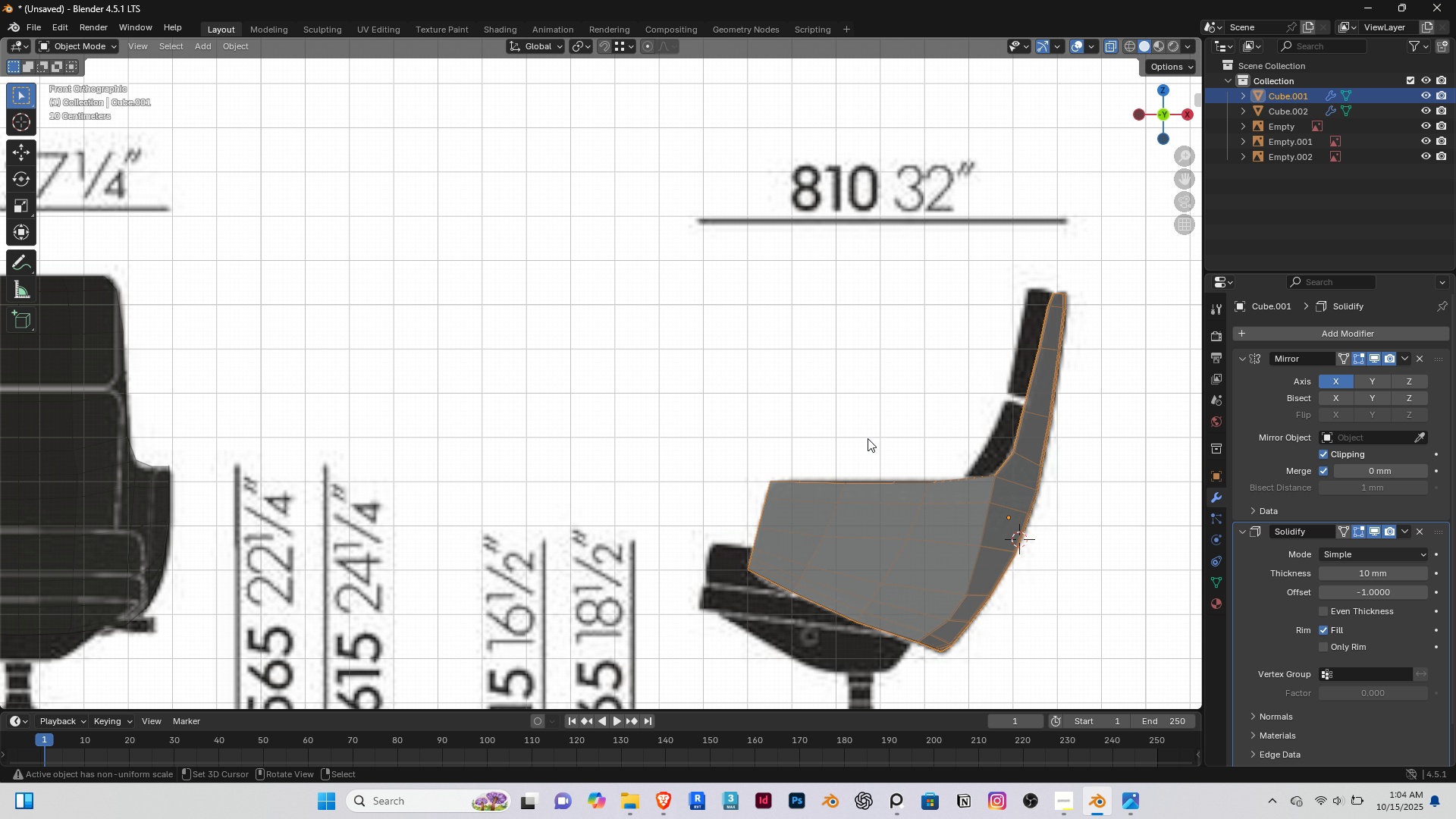 
key(Shift+ShiftRight)
 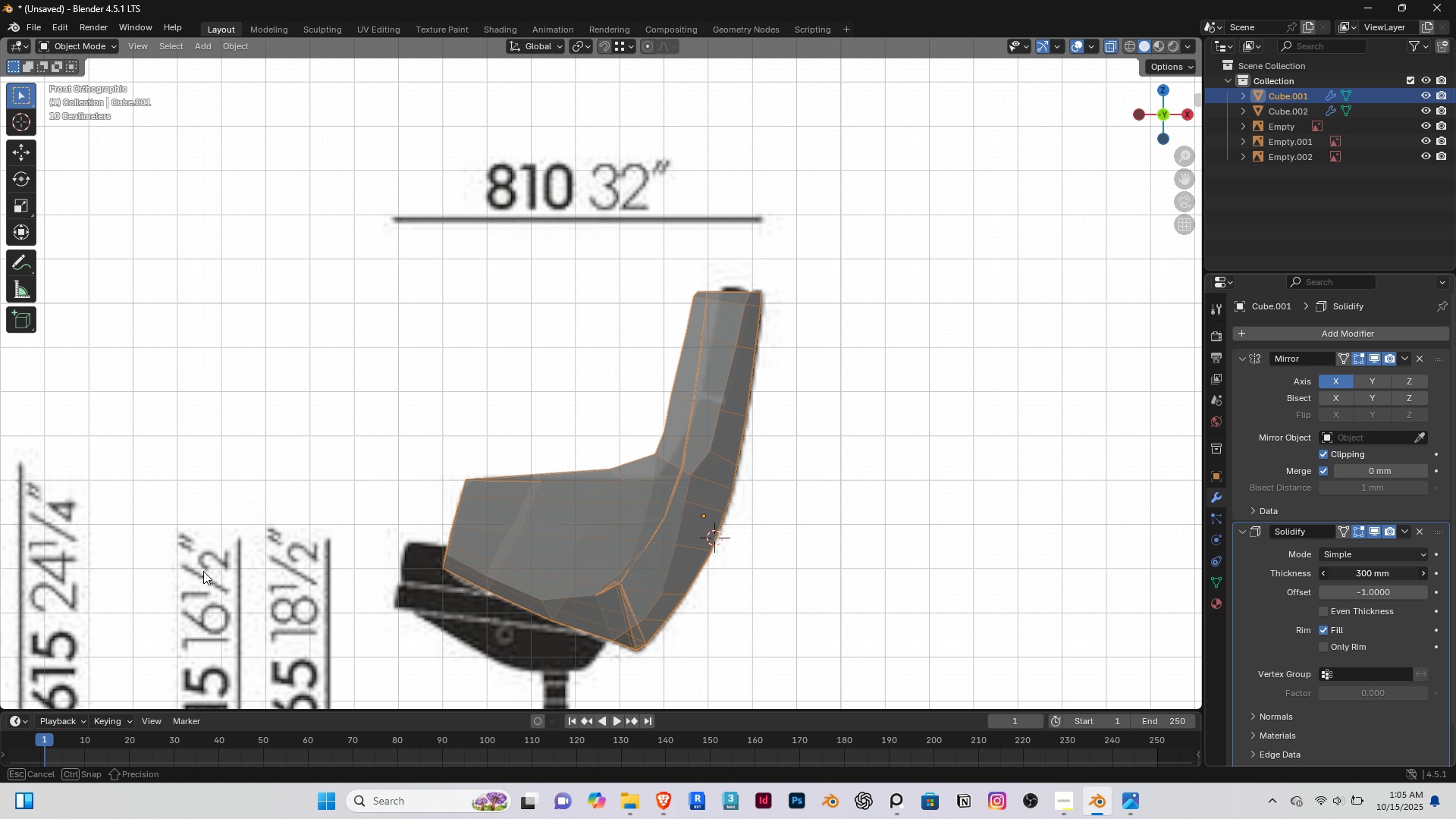 
scroll: coordinate [573, 469], scroll_direction: down, amount: 2.0
 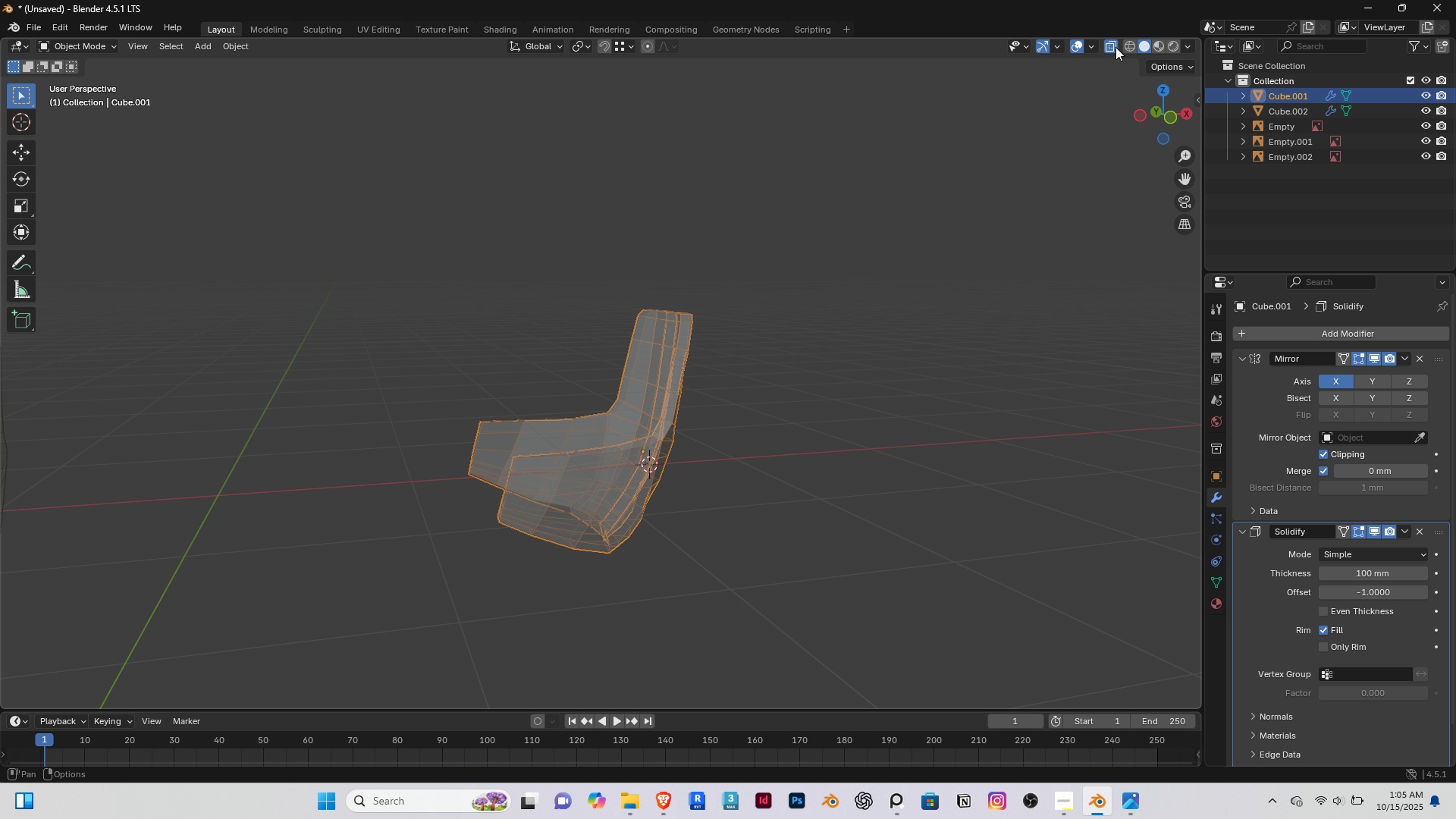 
left_click([1112, 47])
 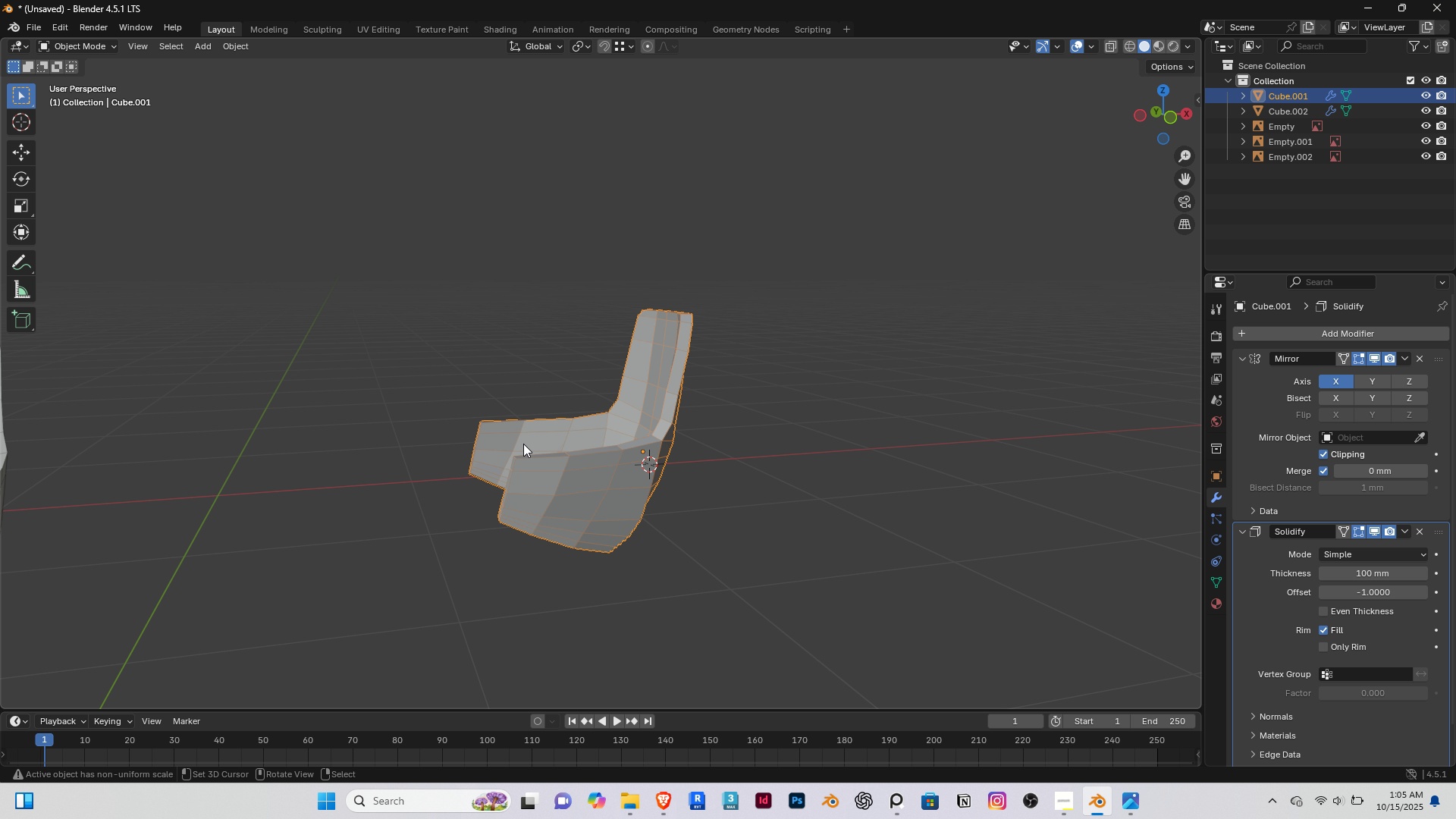 
scroll: coordinate [543, 530], scroll_direction: up, amount: 5.0
 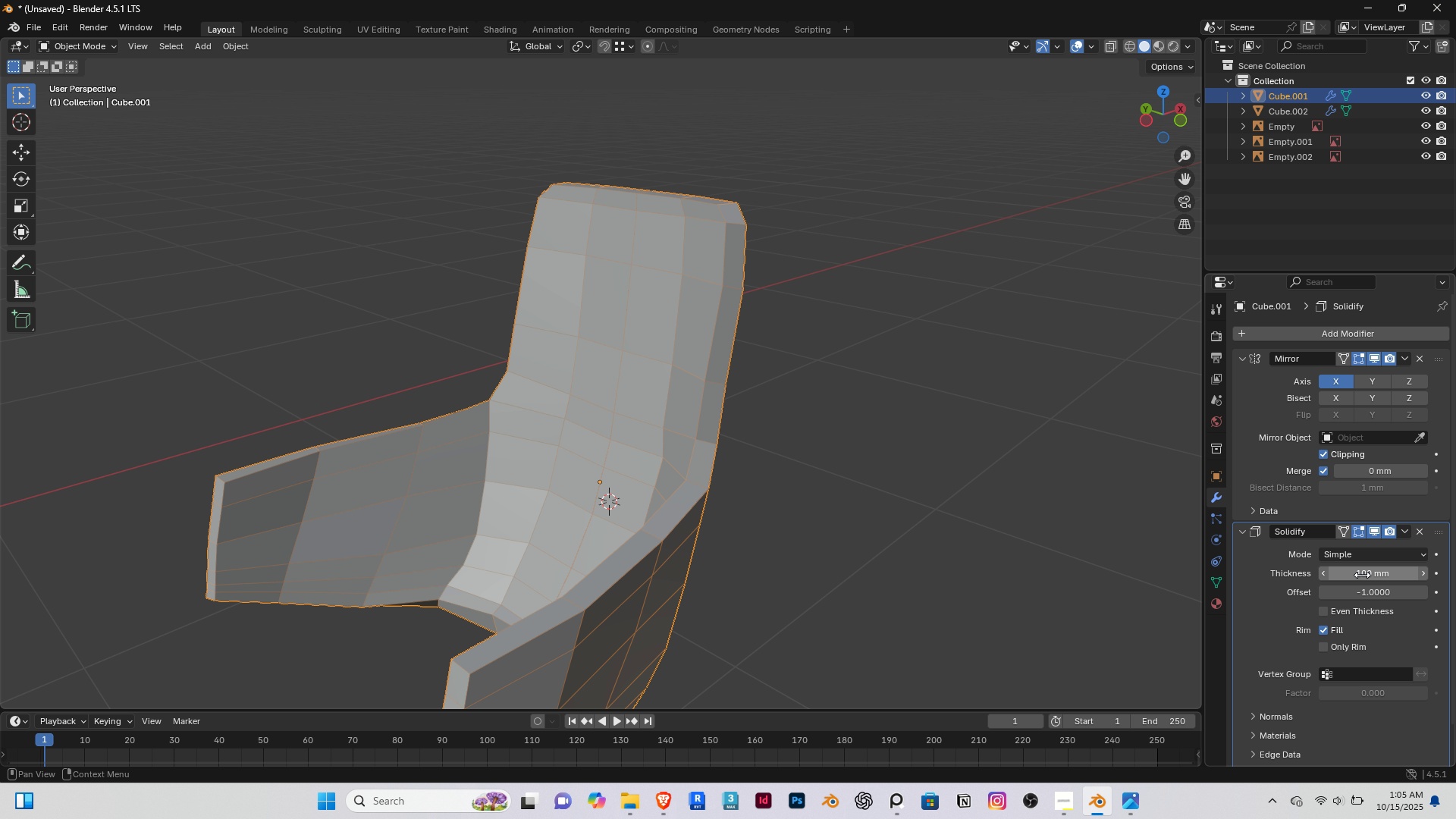 
wait(10.34)
 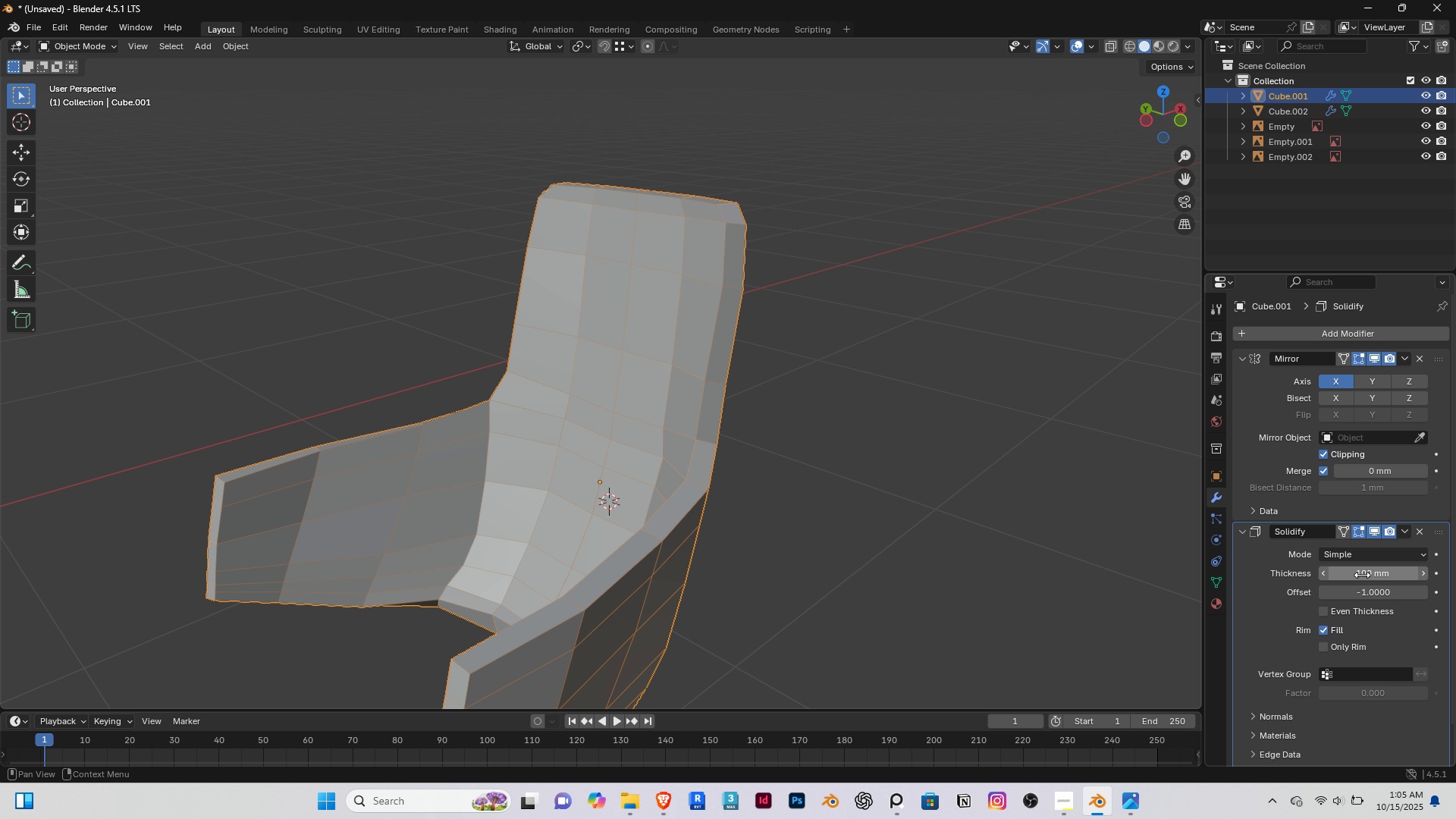 
left_click([670, 795])
 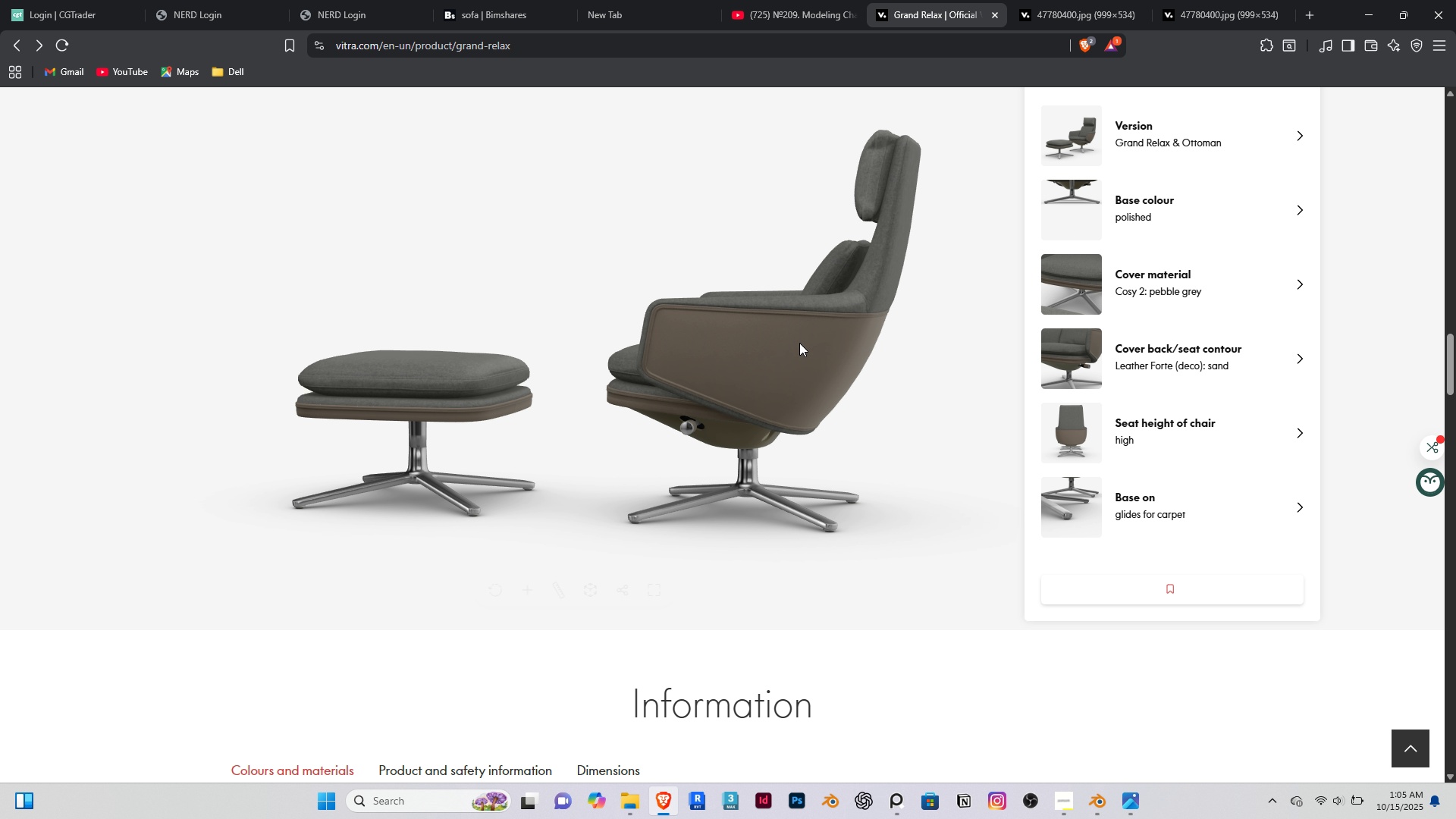 
scroll: coordinate [847, 447], scroll_direction: up, amount: 1.0
 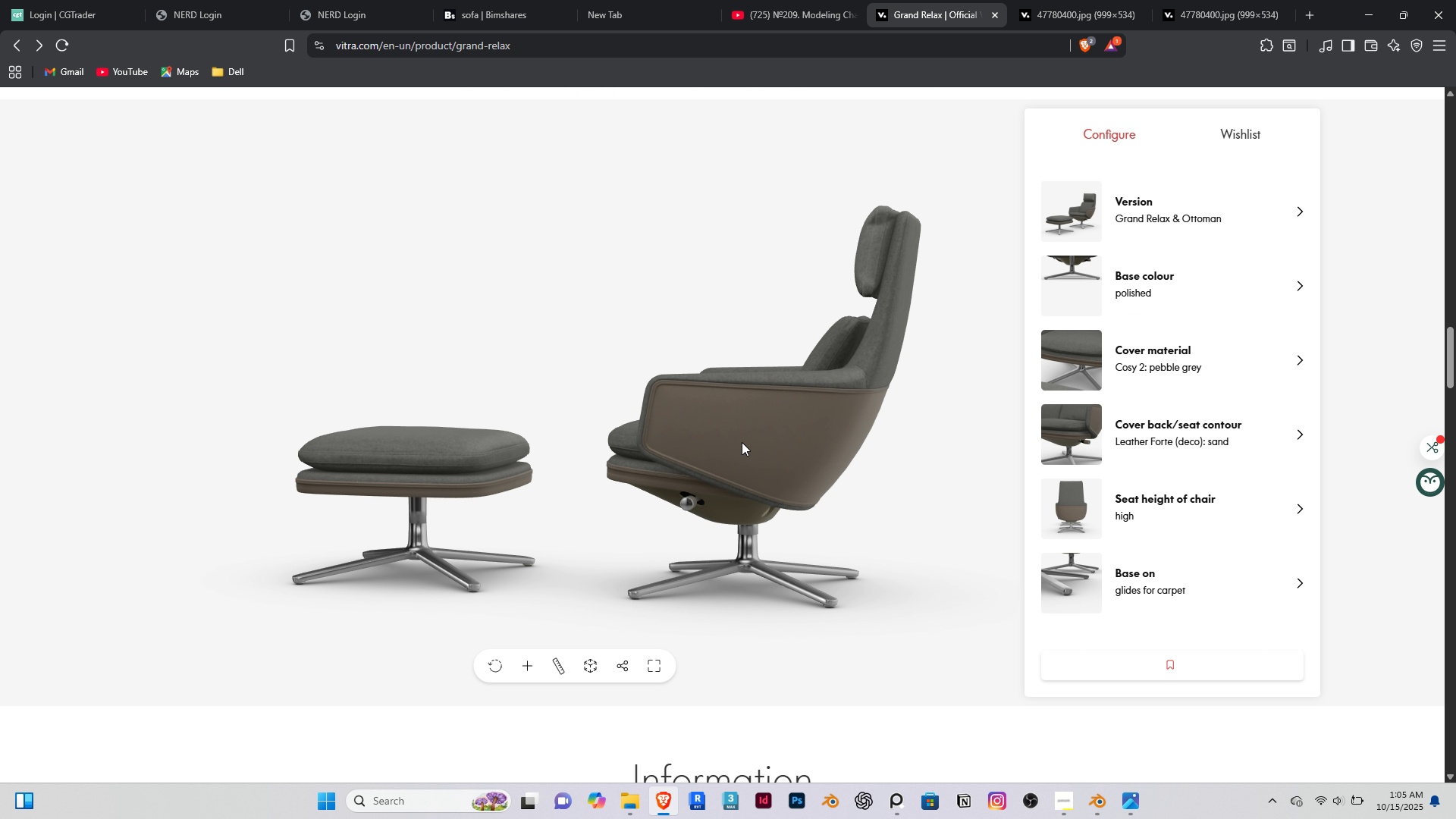 
left_click([742, 442])
 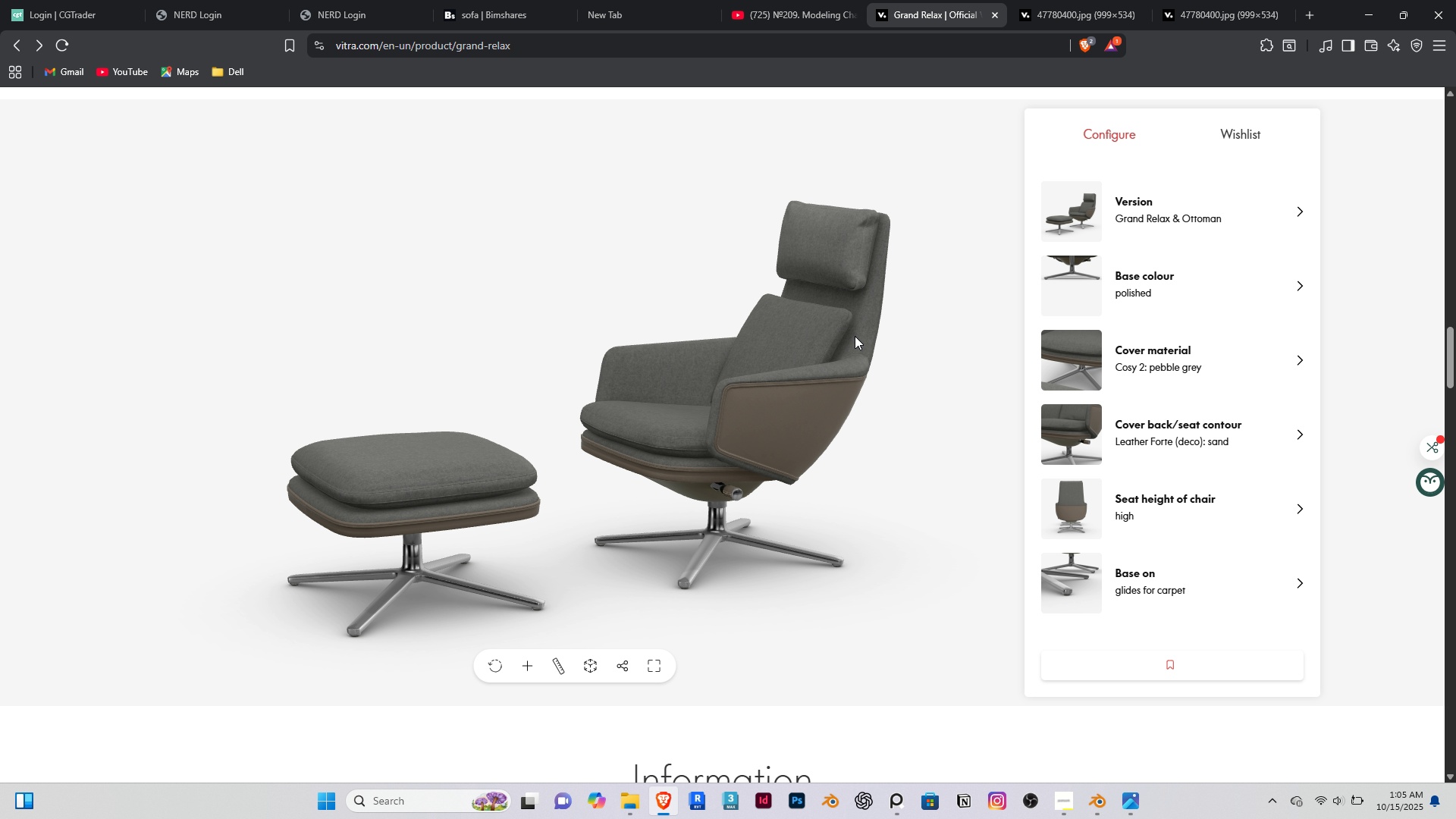 
hold_key(key=ControlRight, duration=1.17)
scroll: coordinate [919, 378], scroll_direction: up, amount: 14.0
 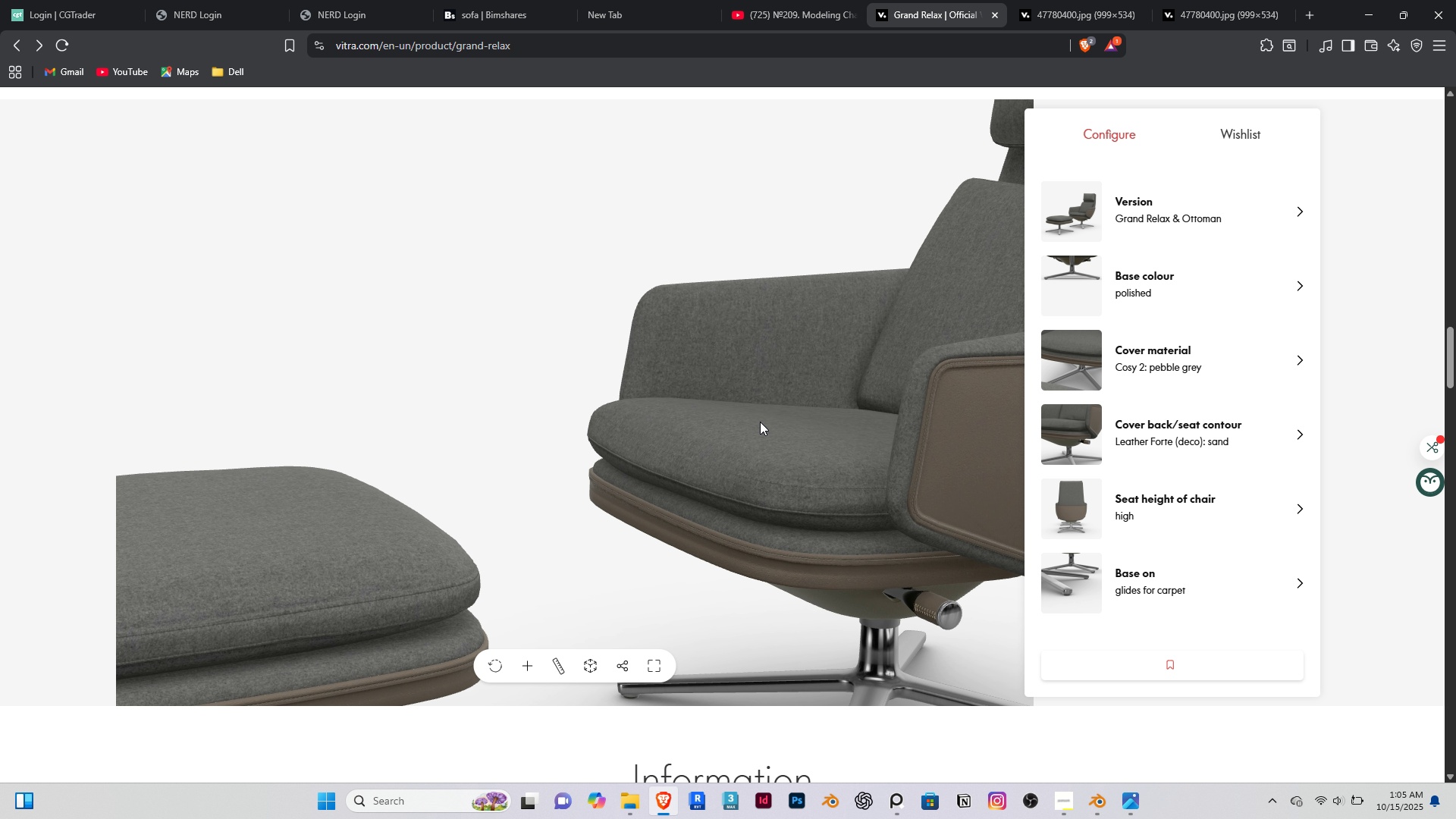 
hold_key(key=ShiftRight, duration=0.49)
 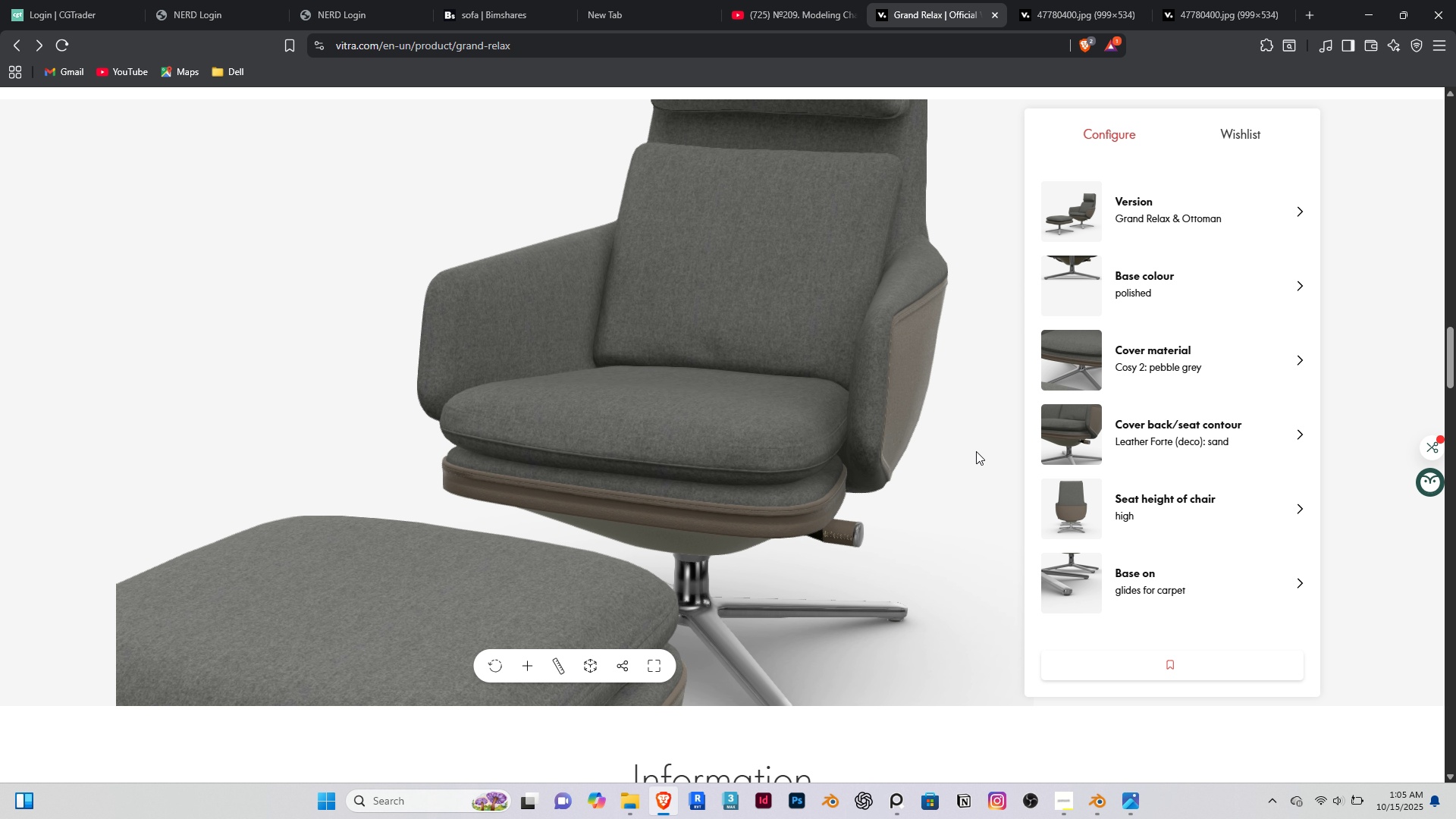 
wait(6.58)
 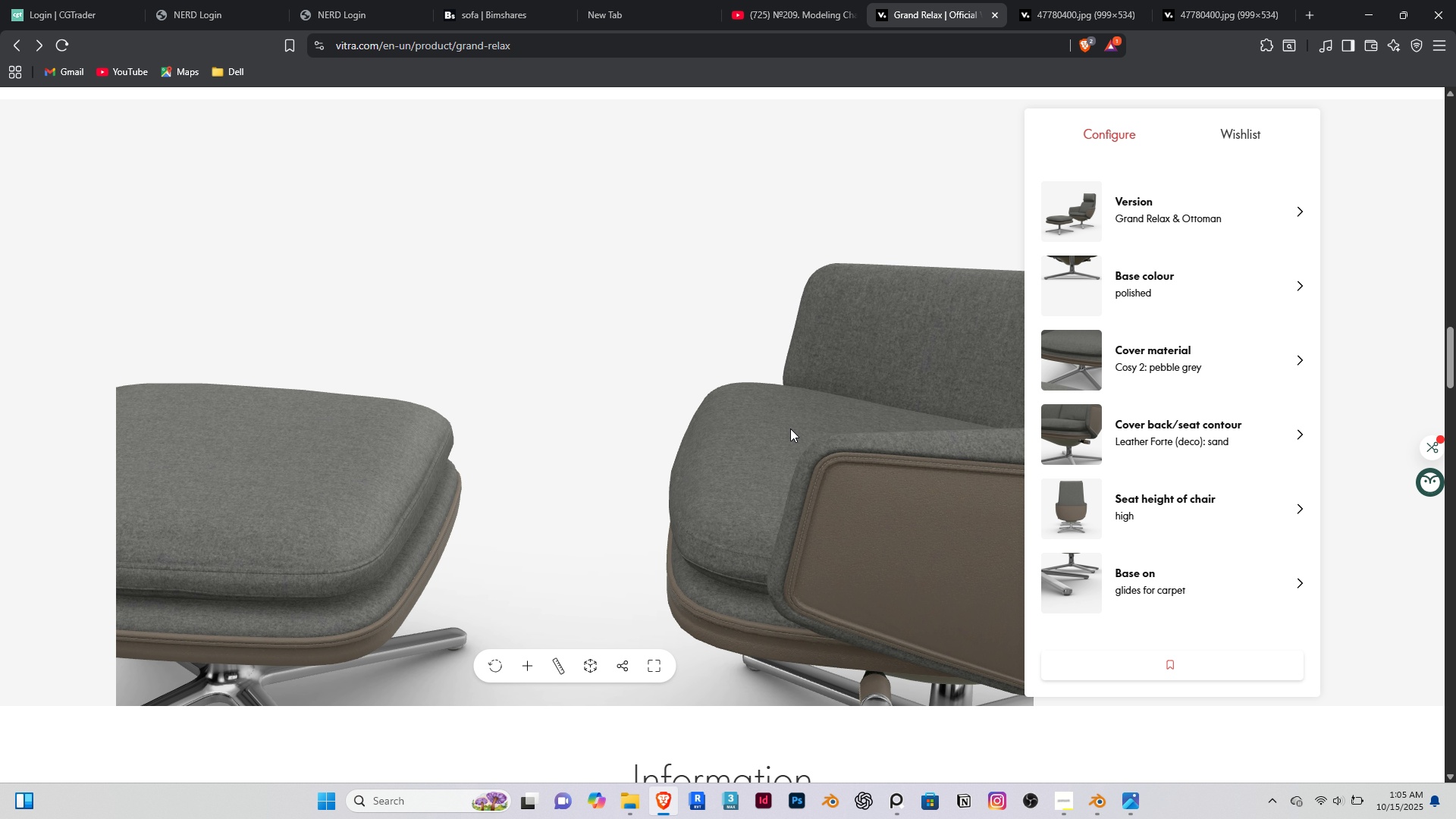 
left_click([1370, 16])
 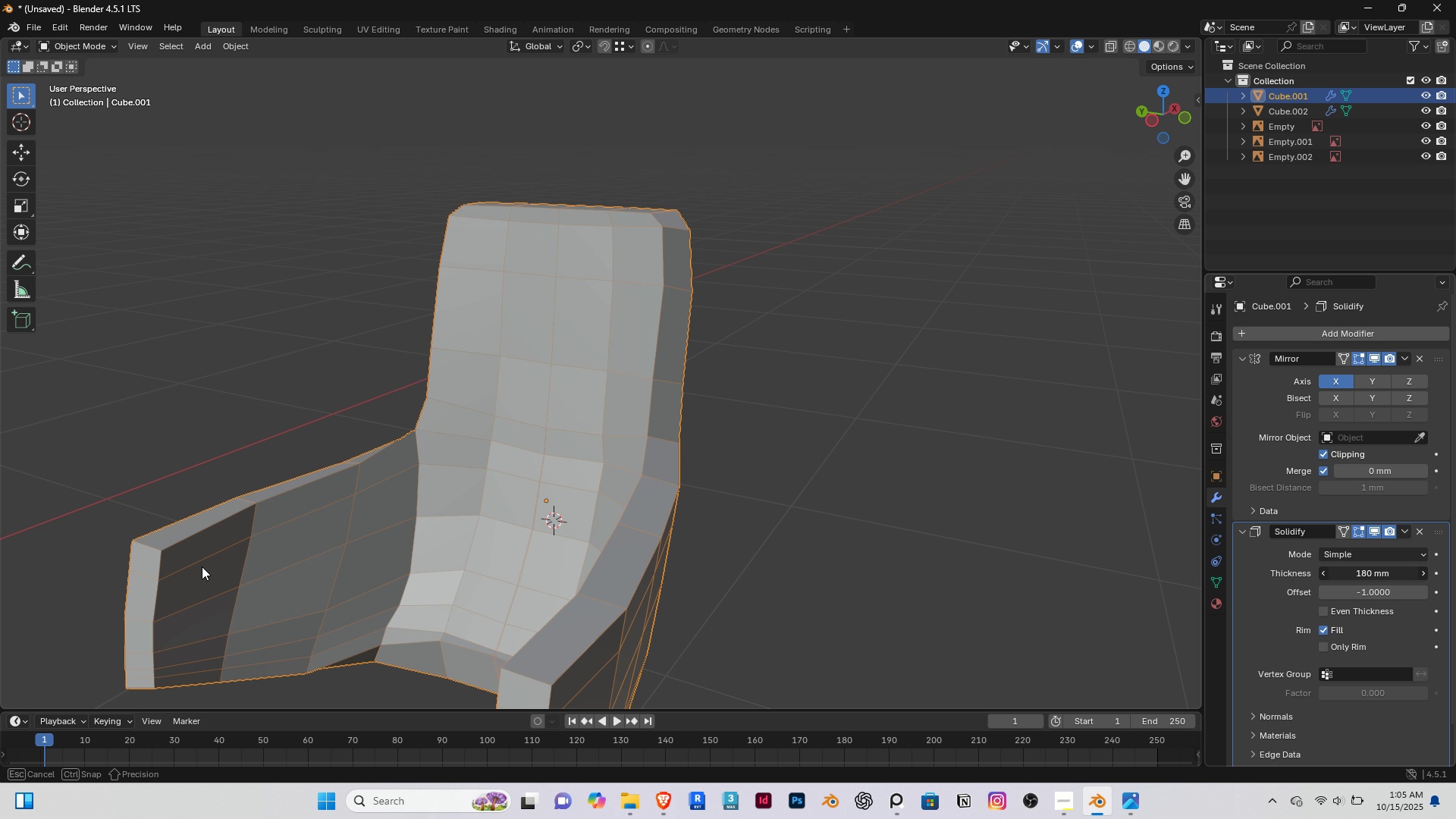 
wait(6.11)
 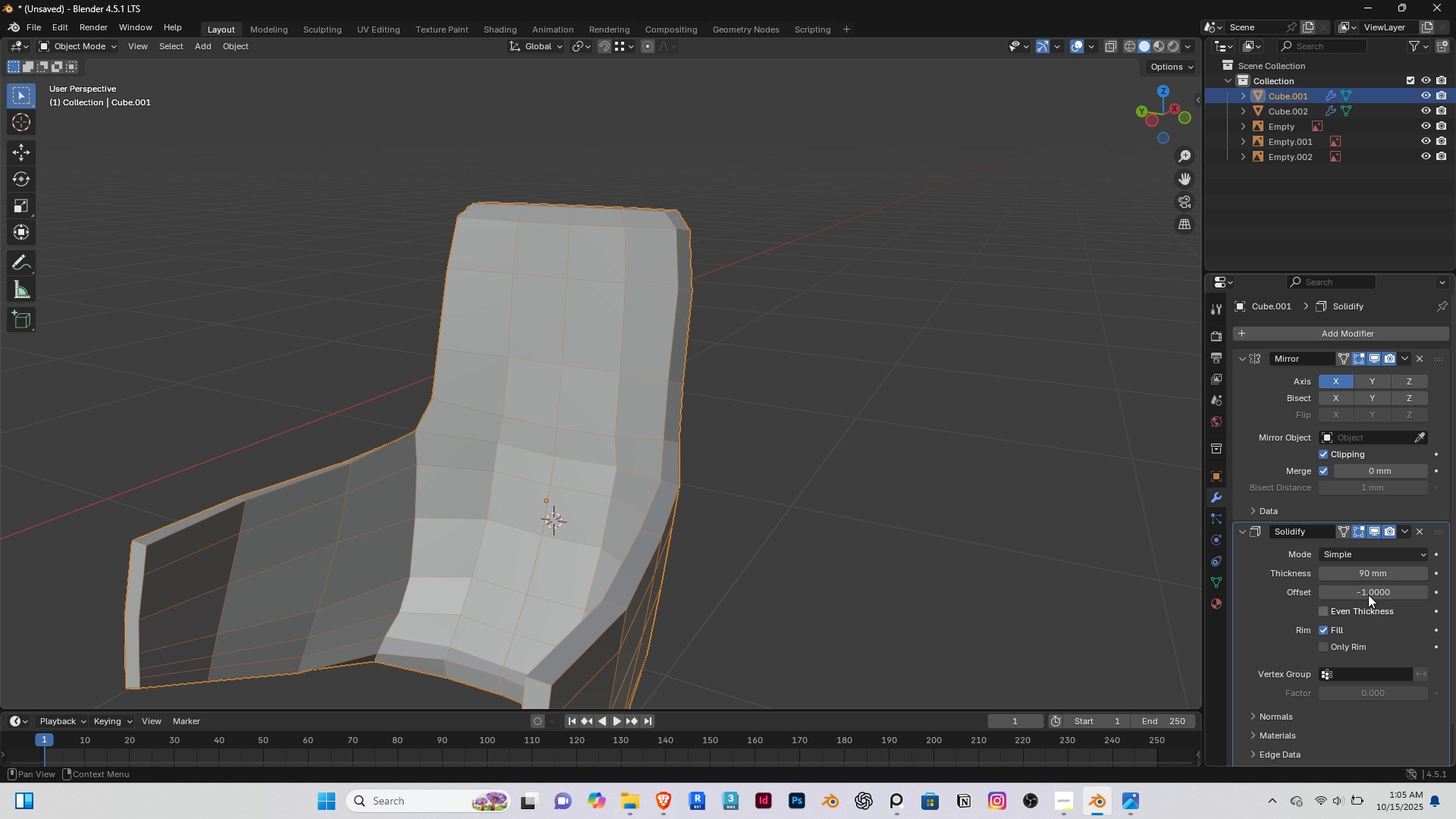 
key(Tab)
 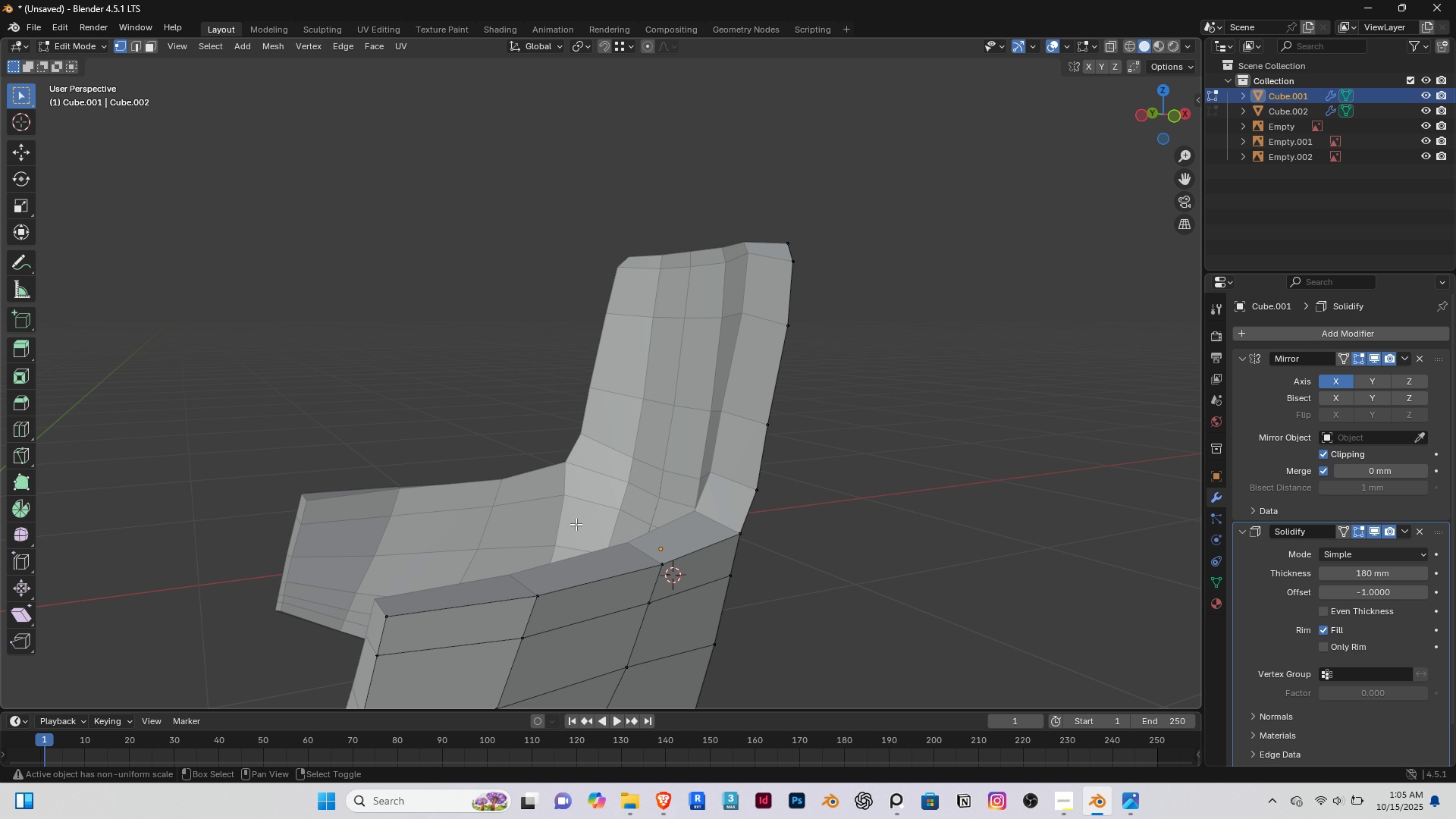 
hold_key(key=ShiftRight, duration=0.34)
 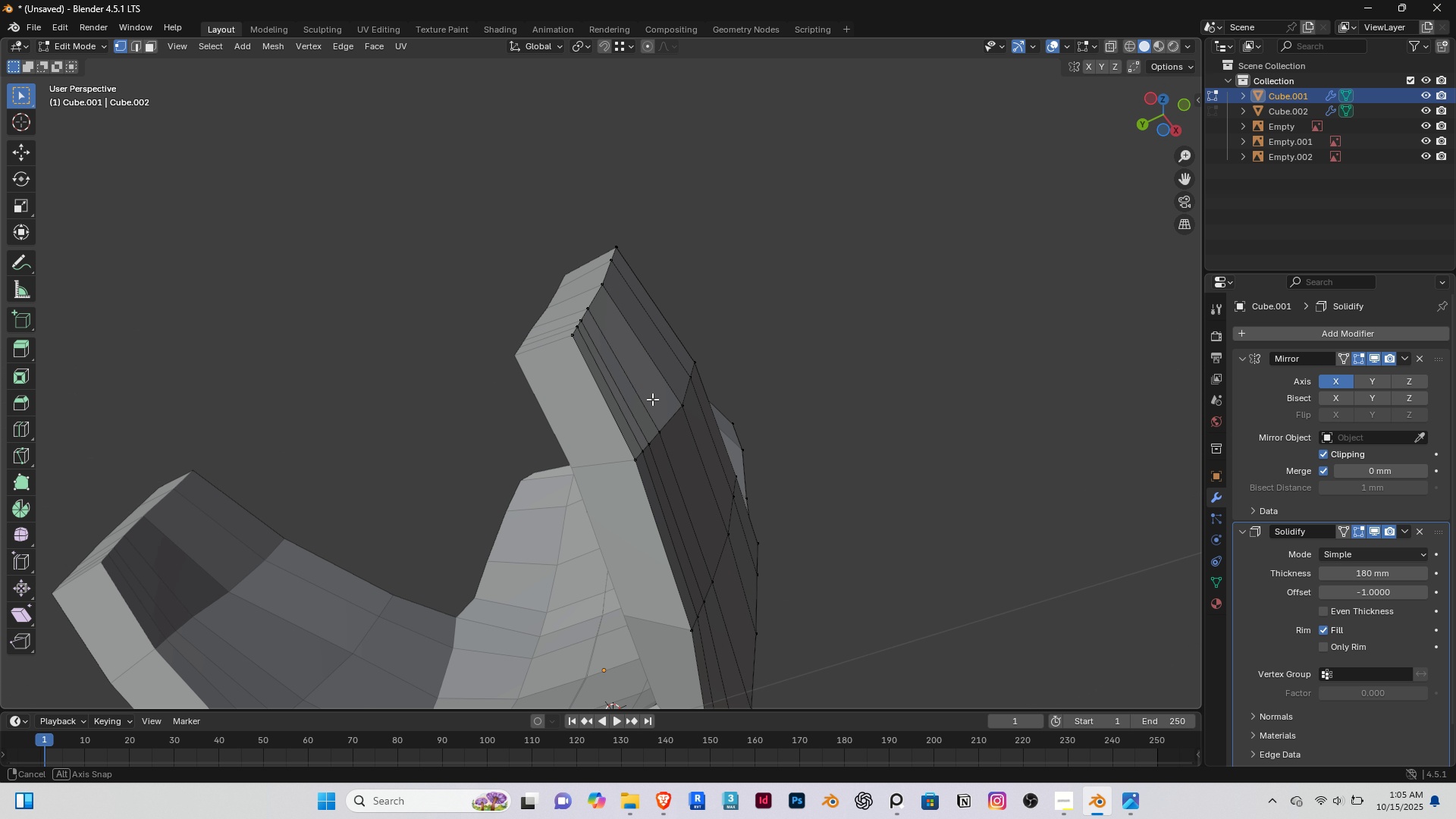 
hold_key(key=ShiftRight, duration=0.45)
 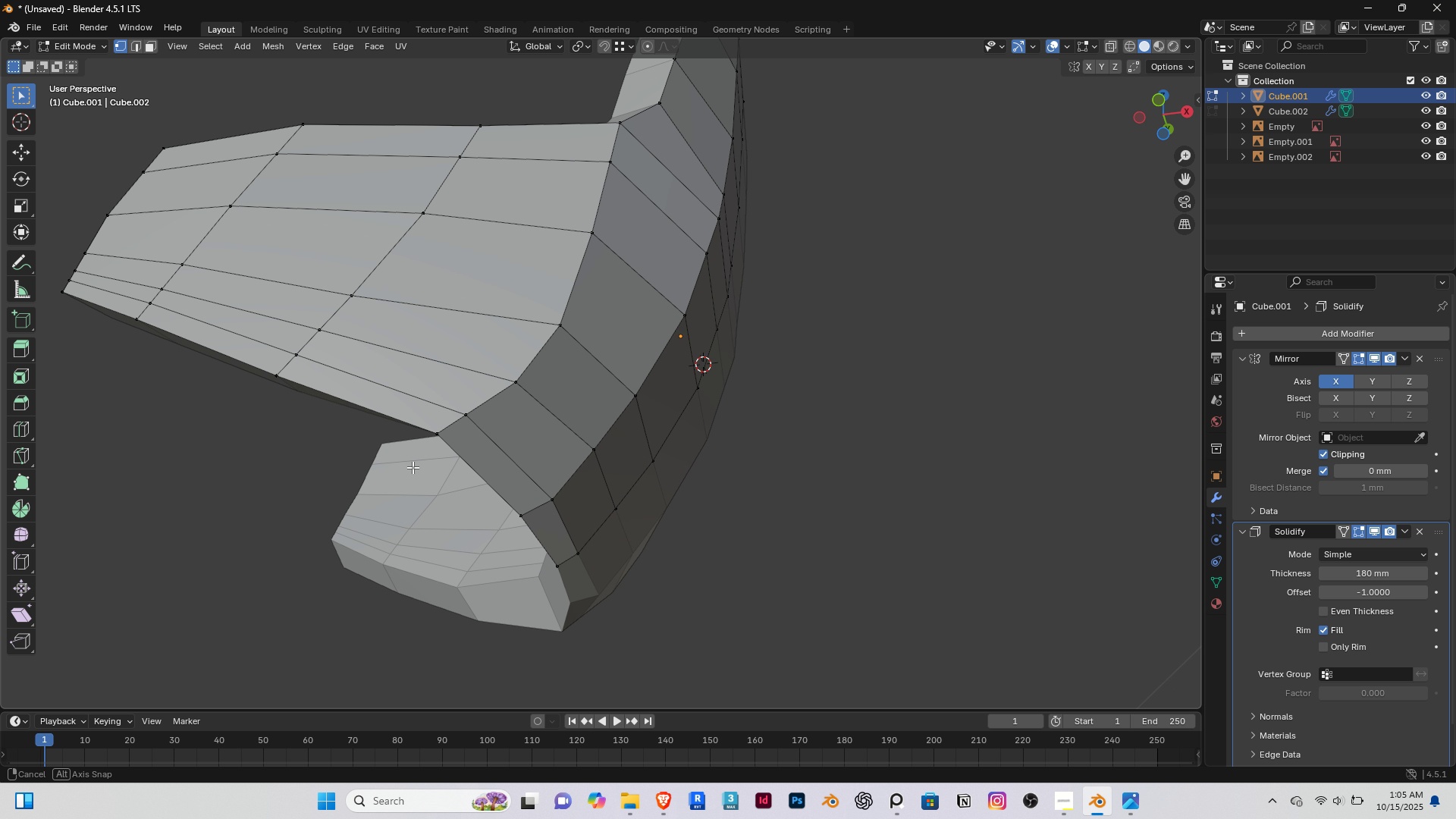 
wait(5.2)
 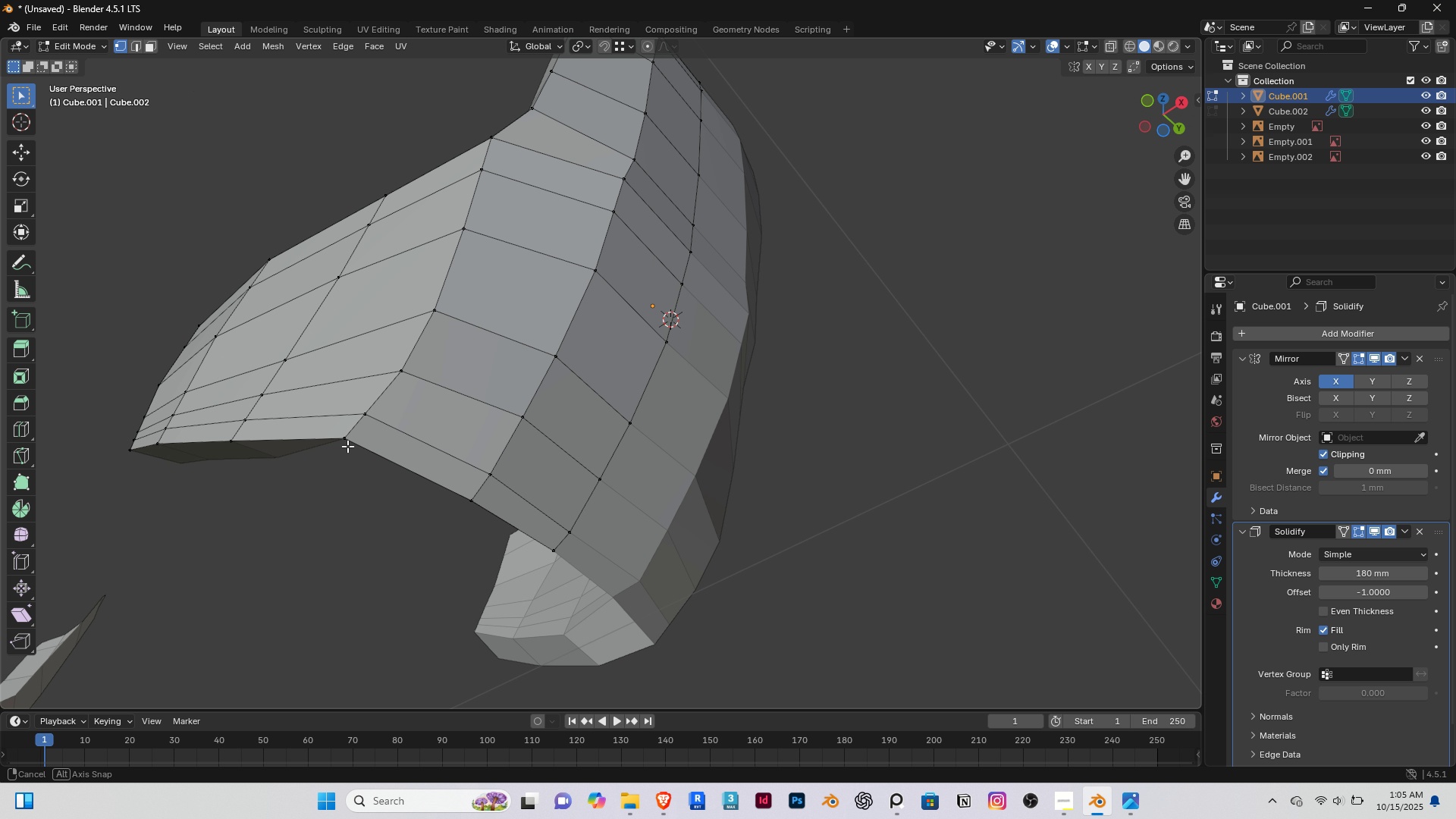 
right_click([557, 563])
 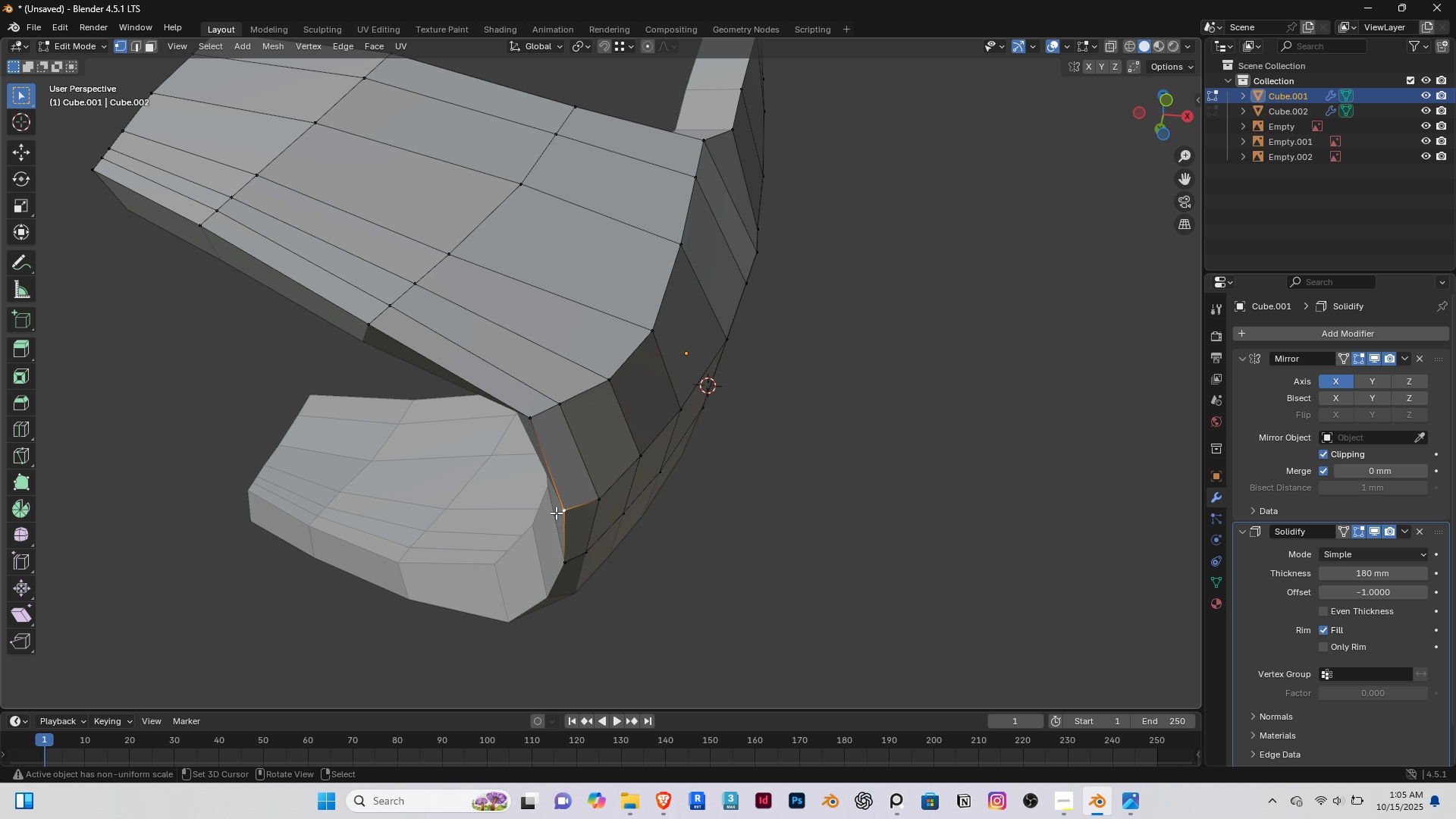 
double_click([556, 513])
 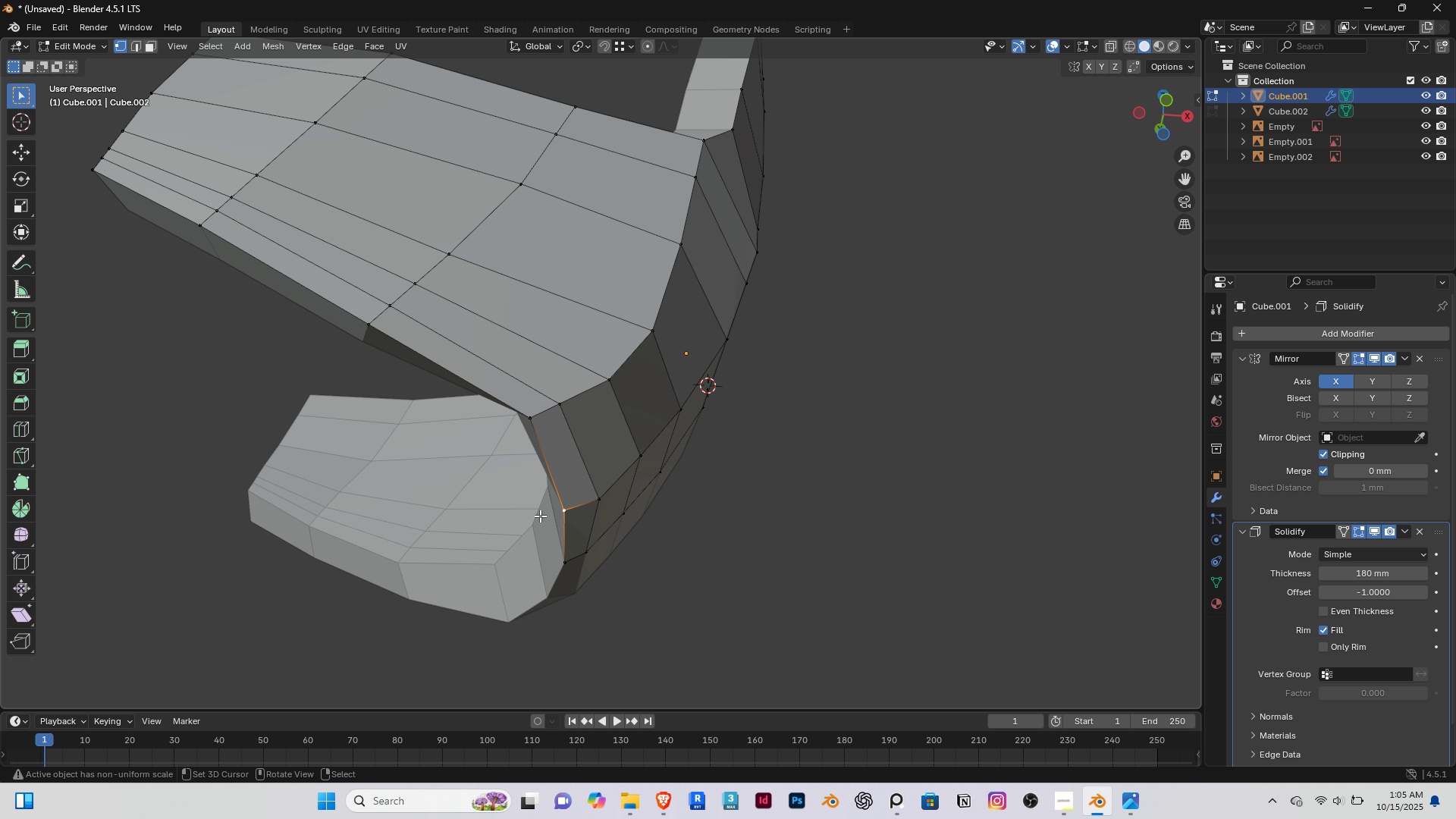 
key(End)
 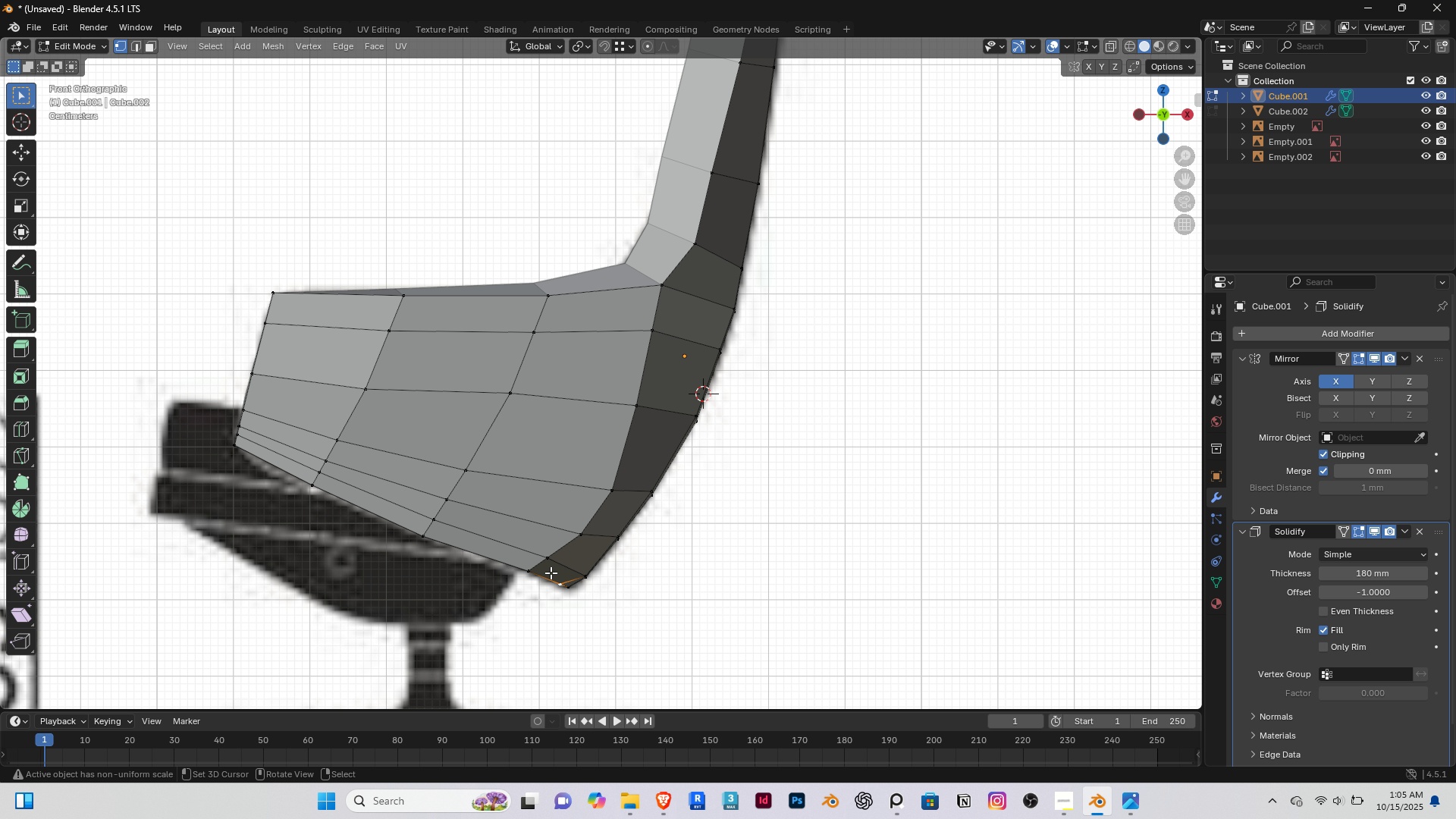 
scroll: coordinate [551, 589], scroll_direction: up, amount: 2.0
 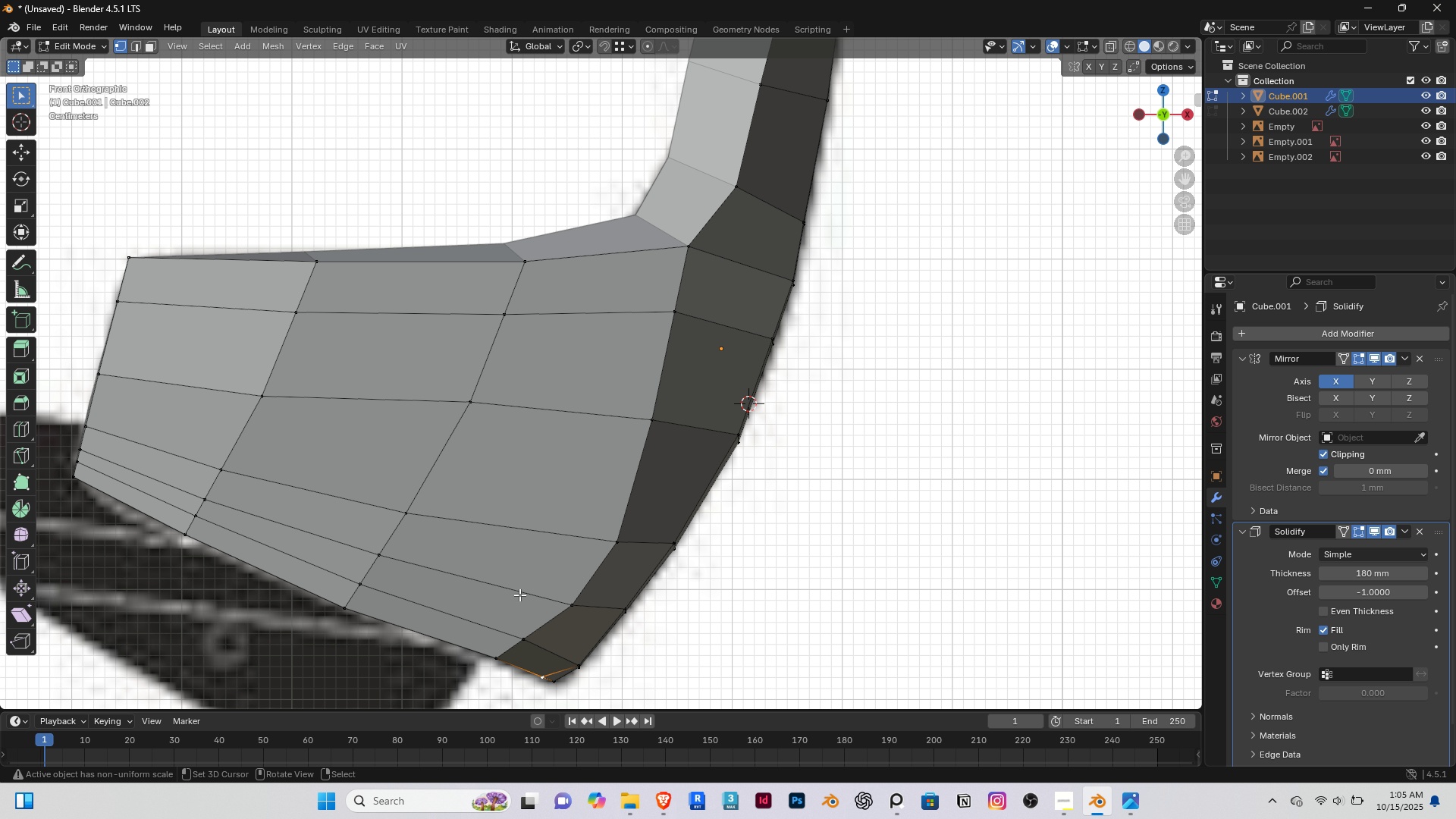 
hold_key(key=ShiftRight, duration=0.33)
 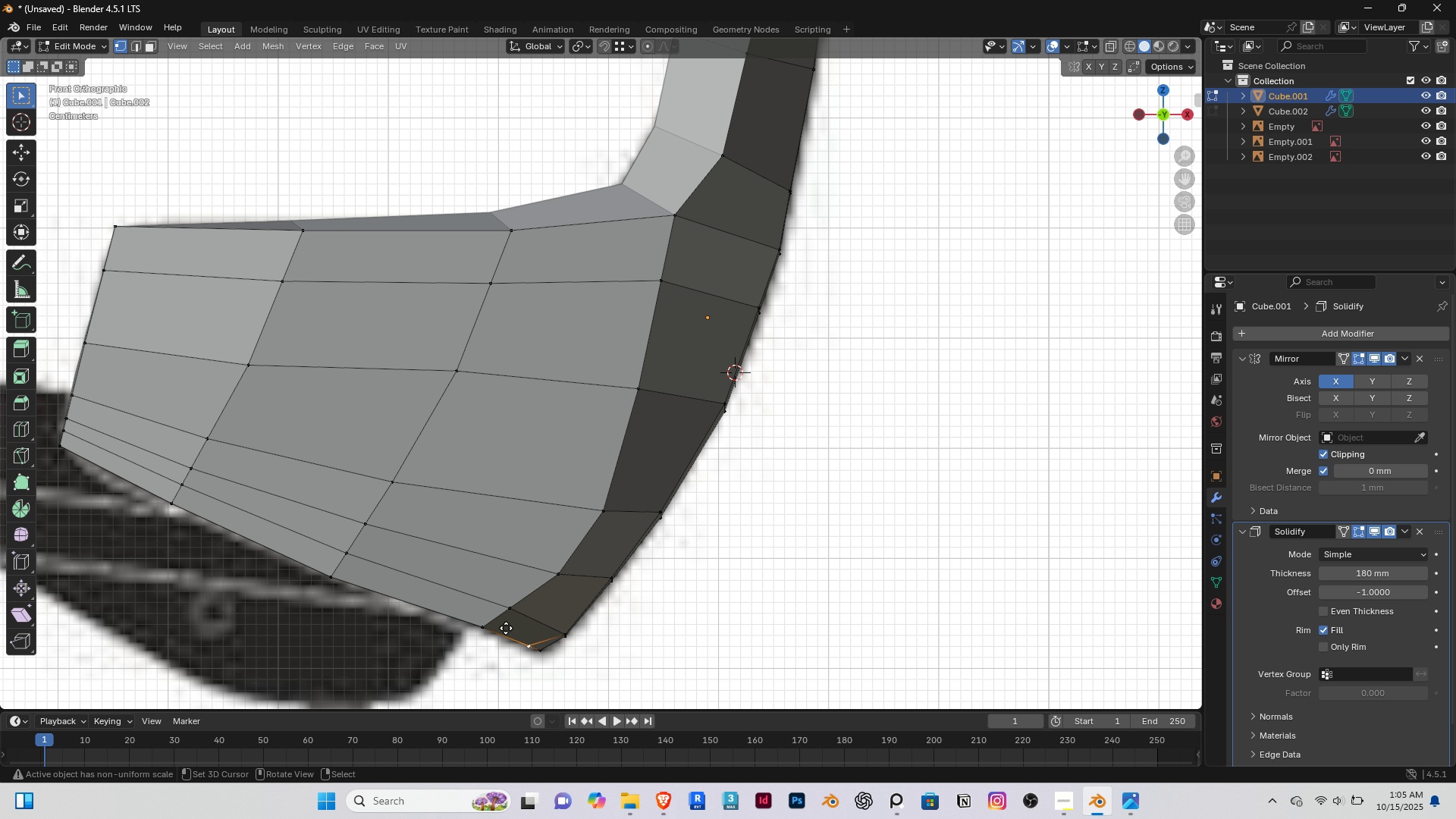 
key(G)
 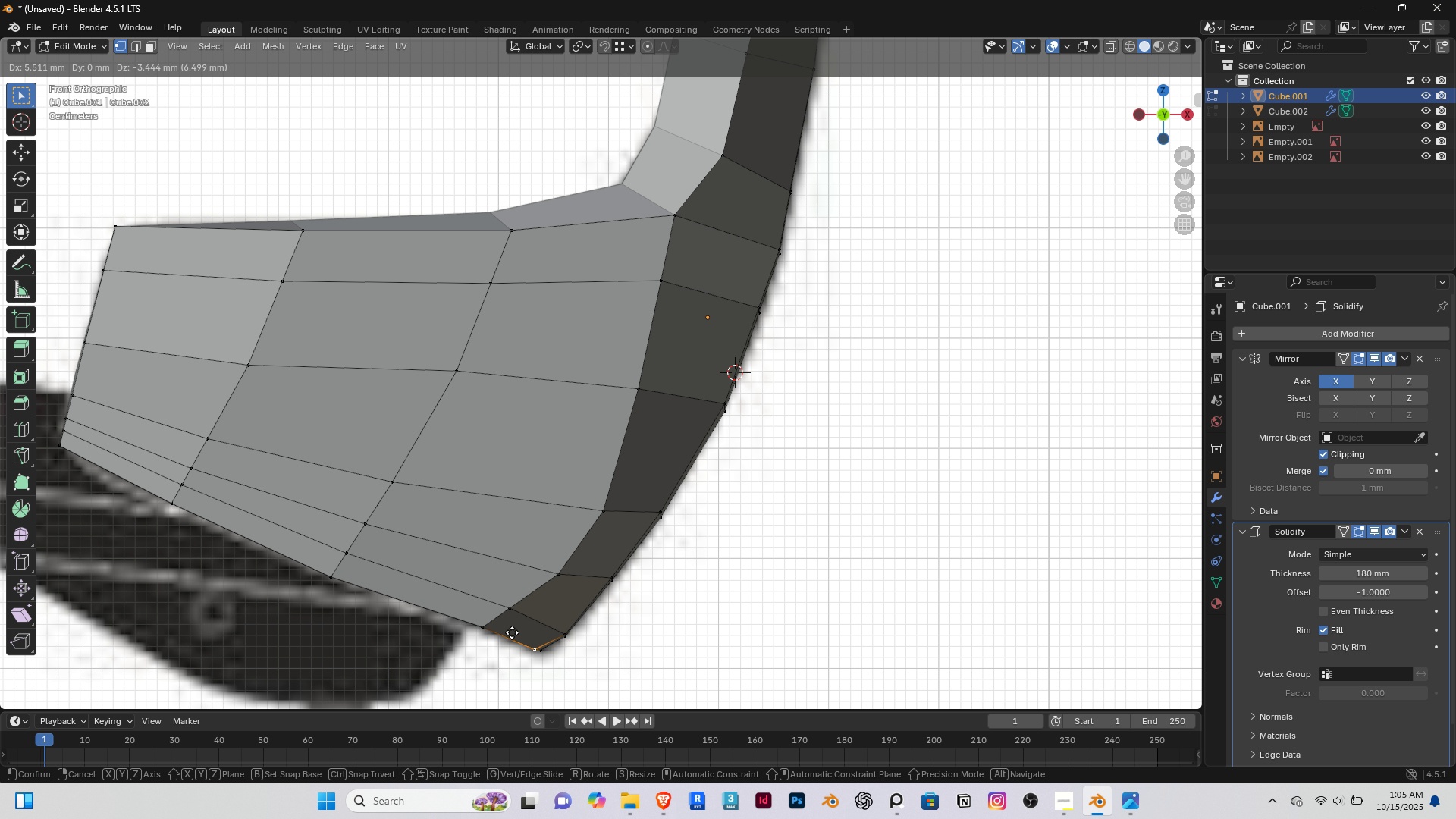 
left_click([512, 632])
 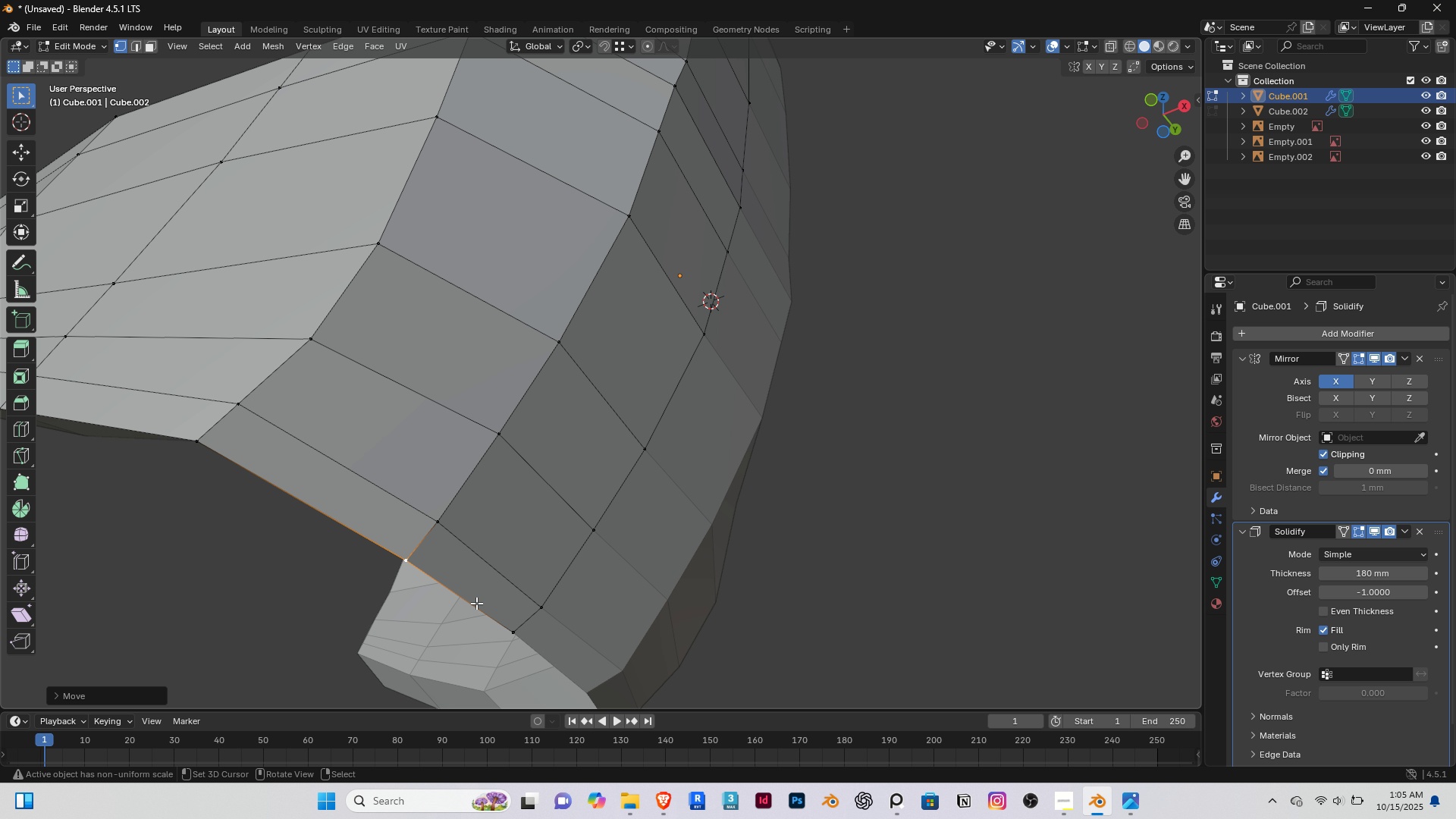 
right_click([500, 636])
 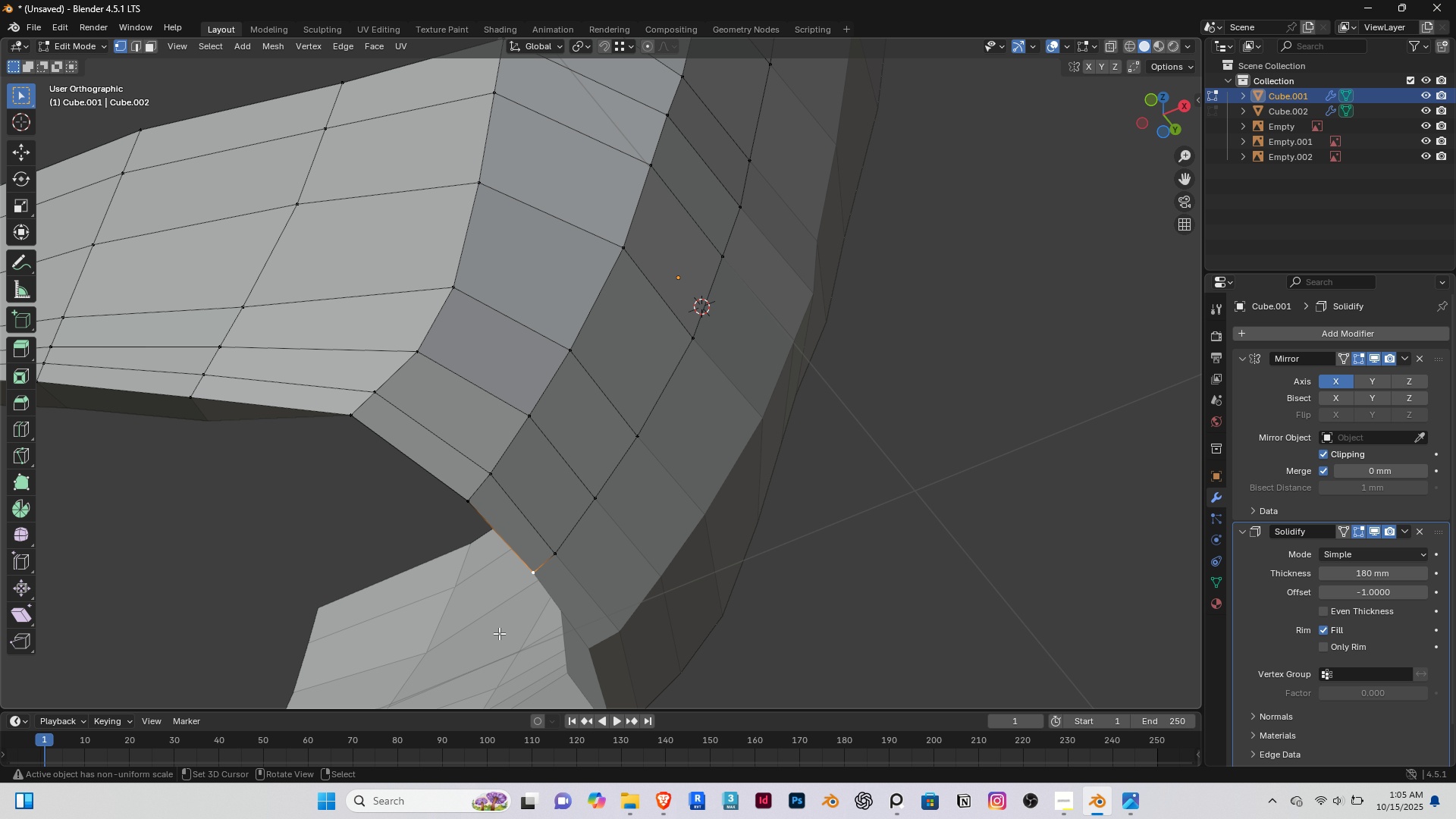 
key(End)
 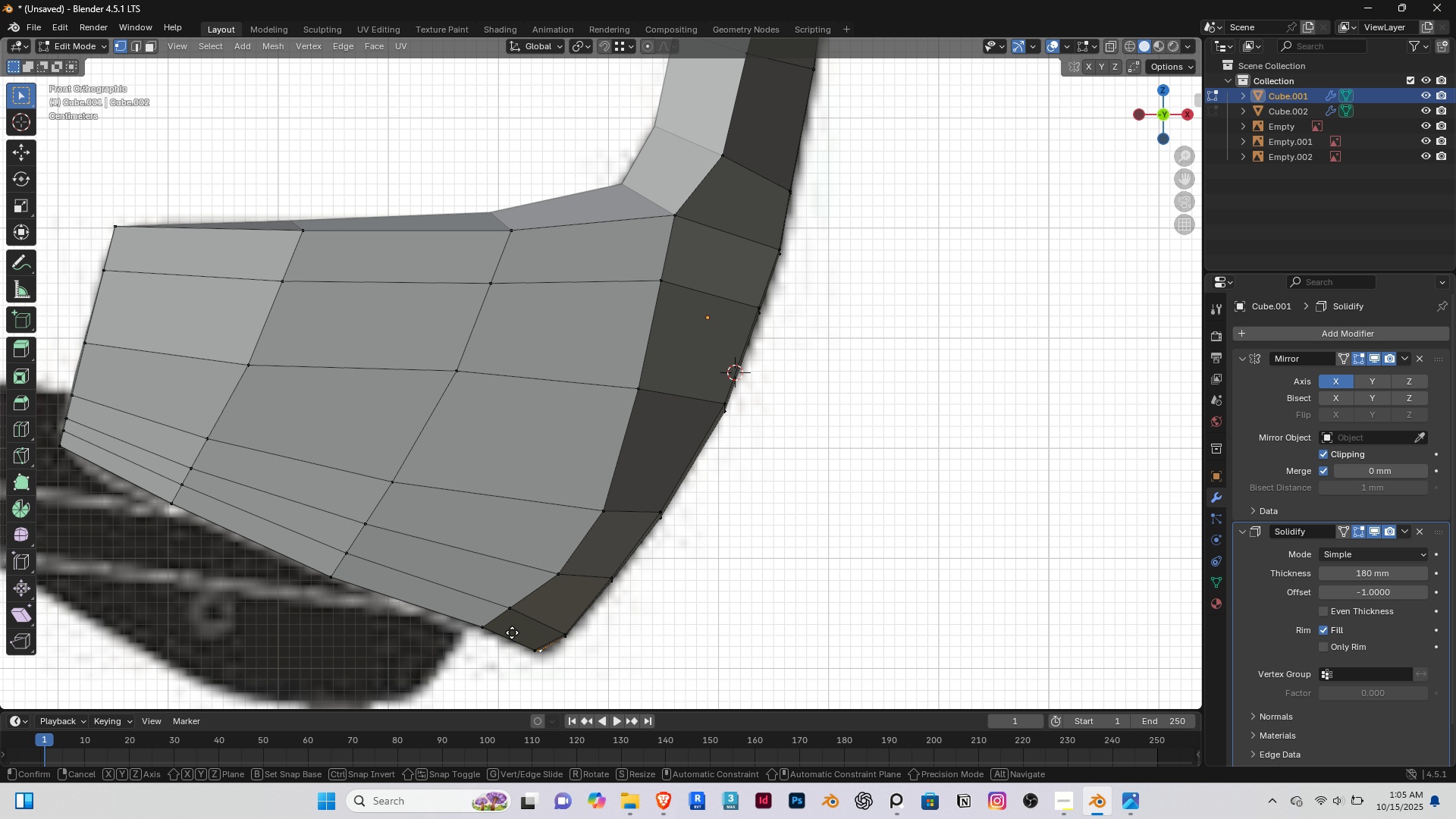 
key(G)
 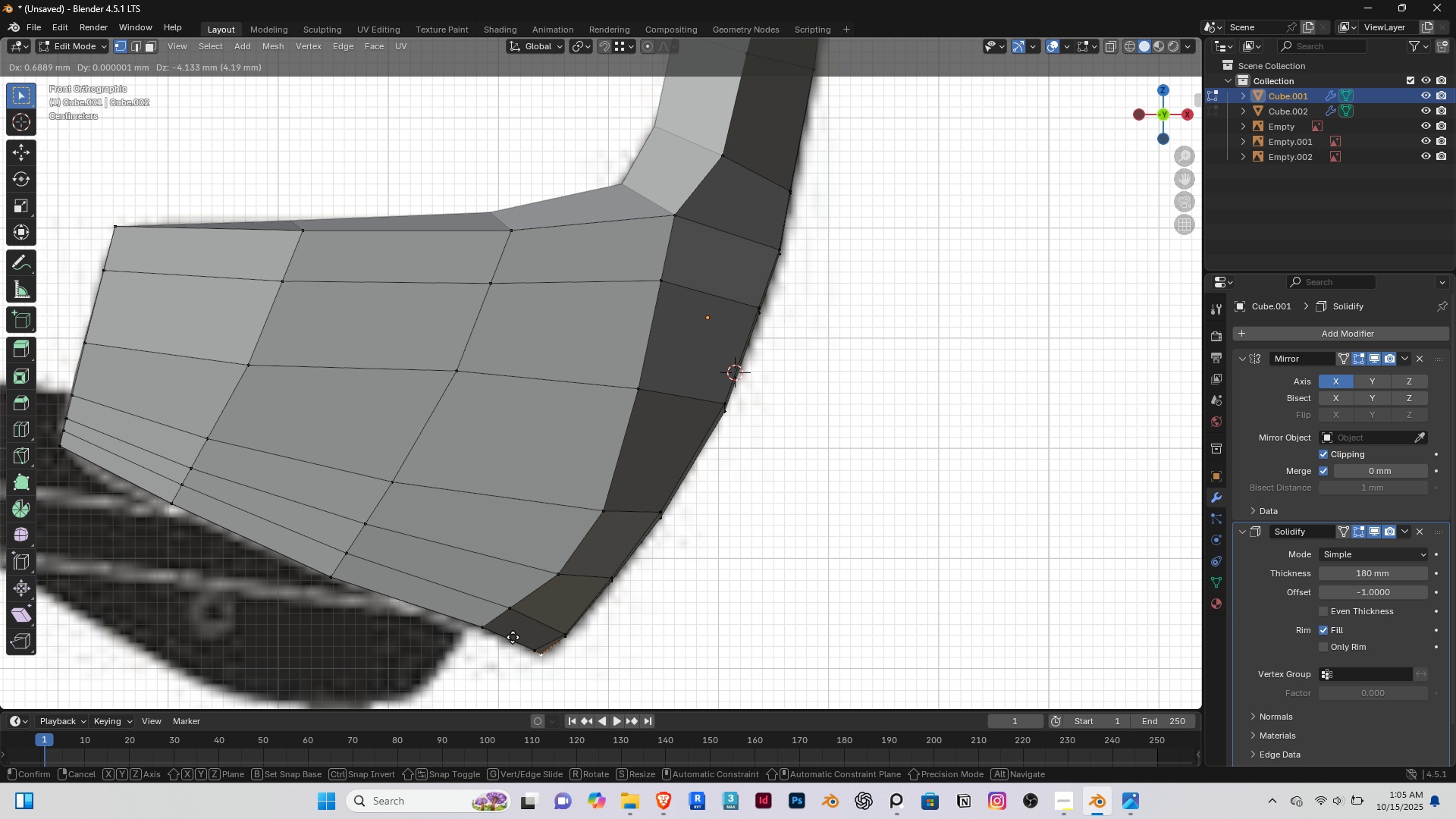 
left_click([513, 637])
 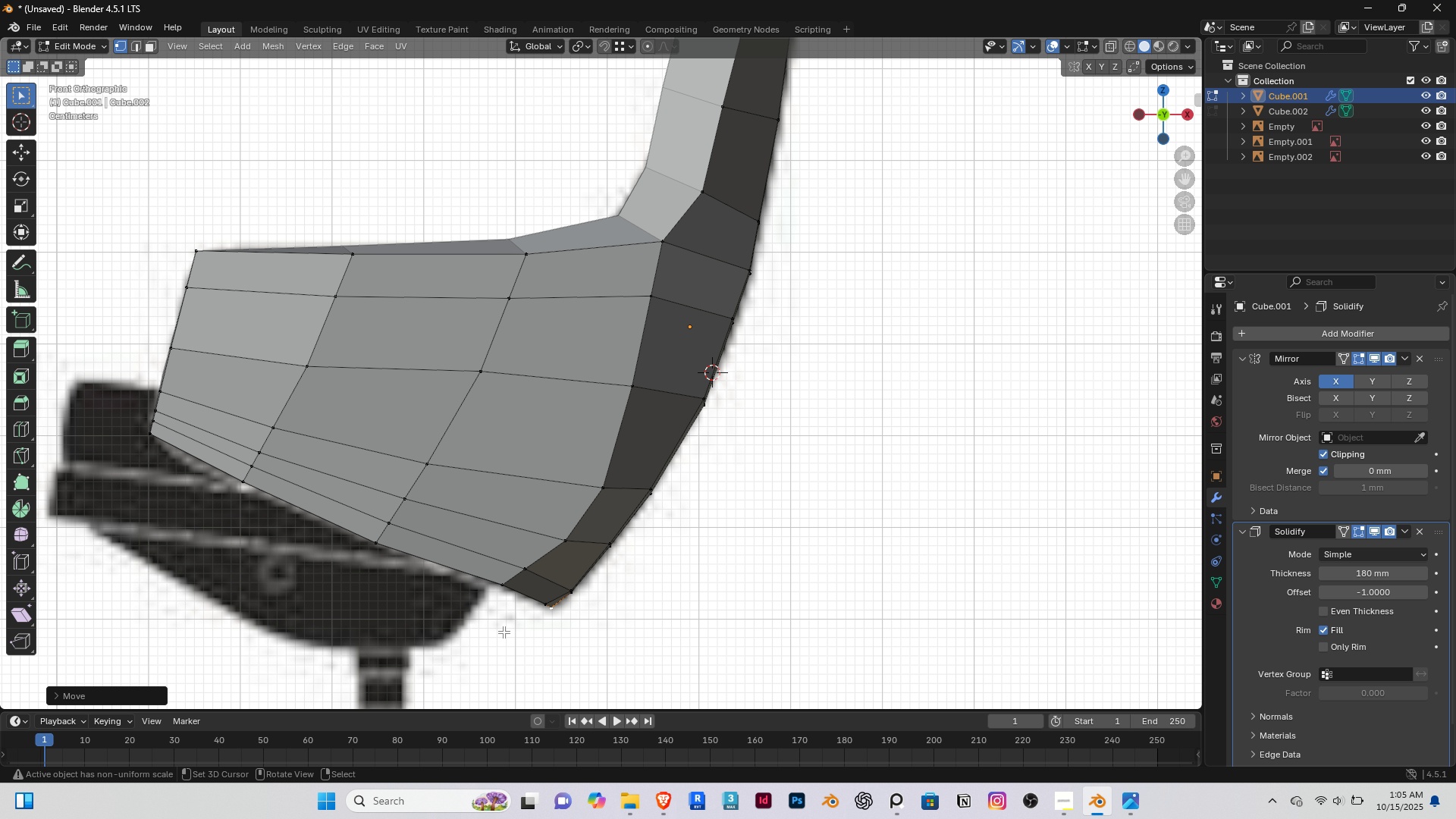 
scroll: coordinate [504, 632], scroll_direction: down, amount: 4.0
 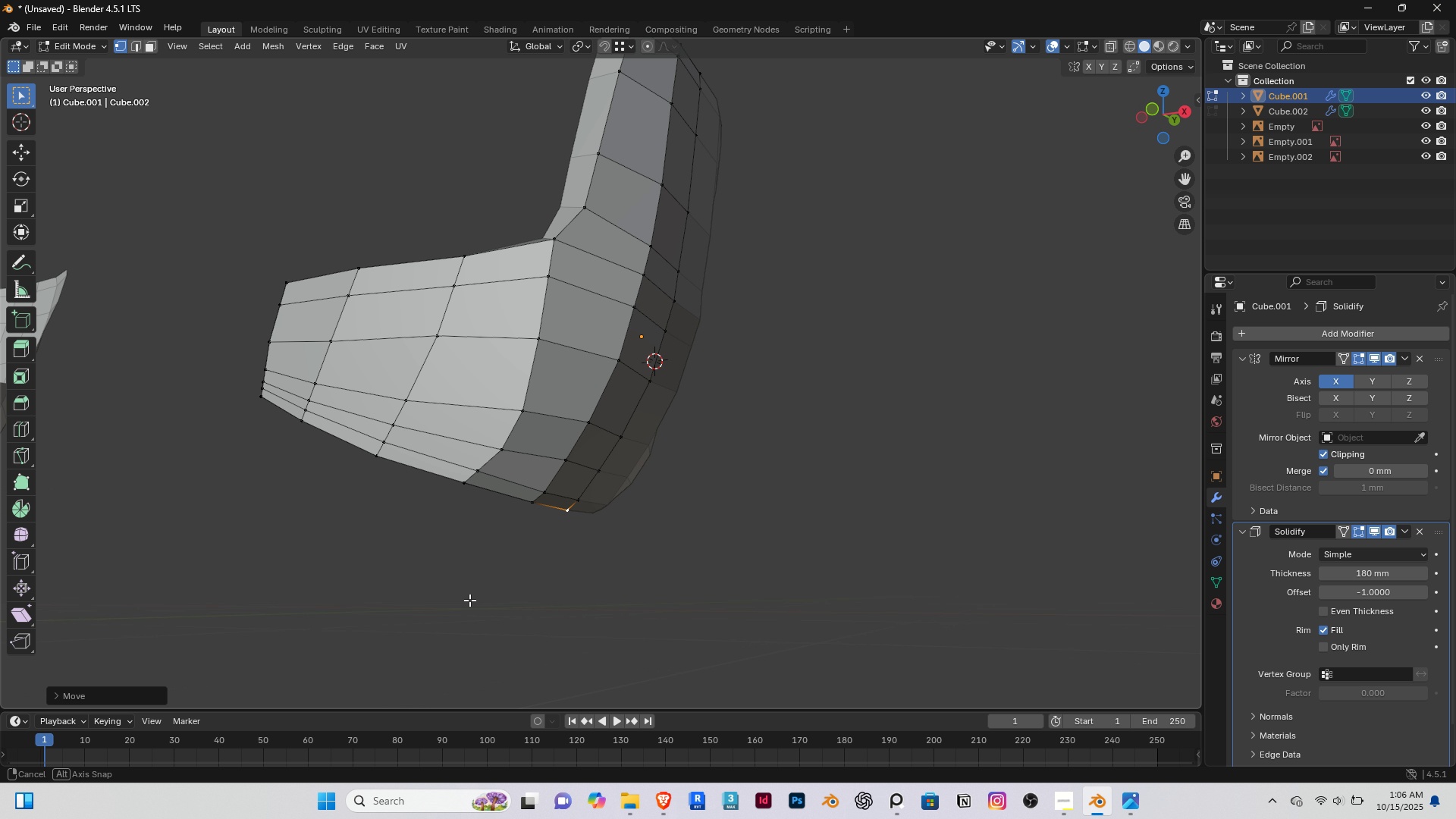 
wait(6.1)
 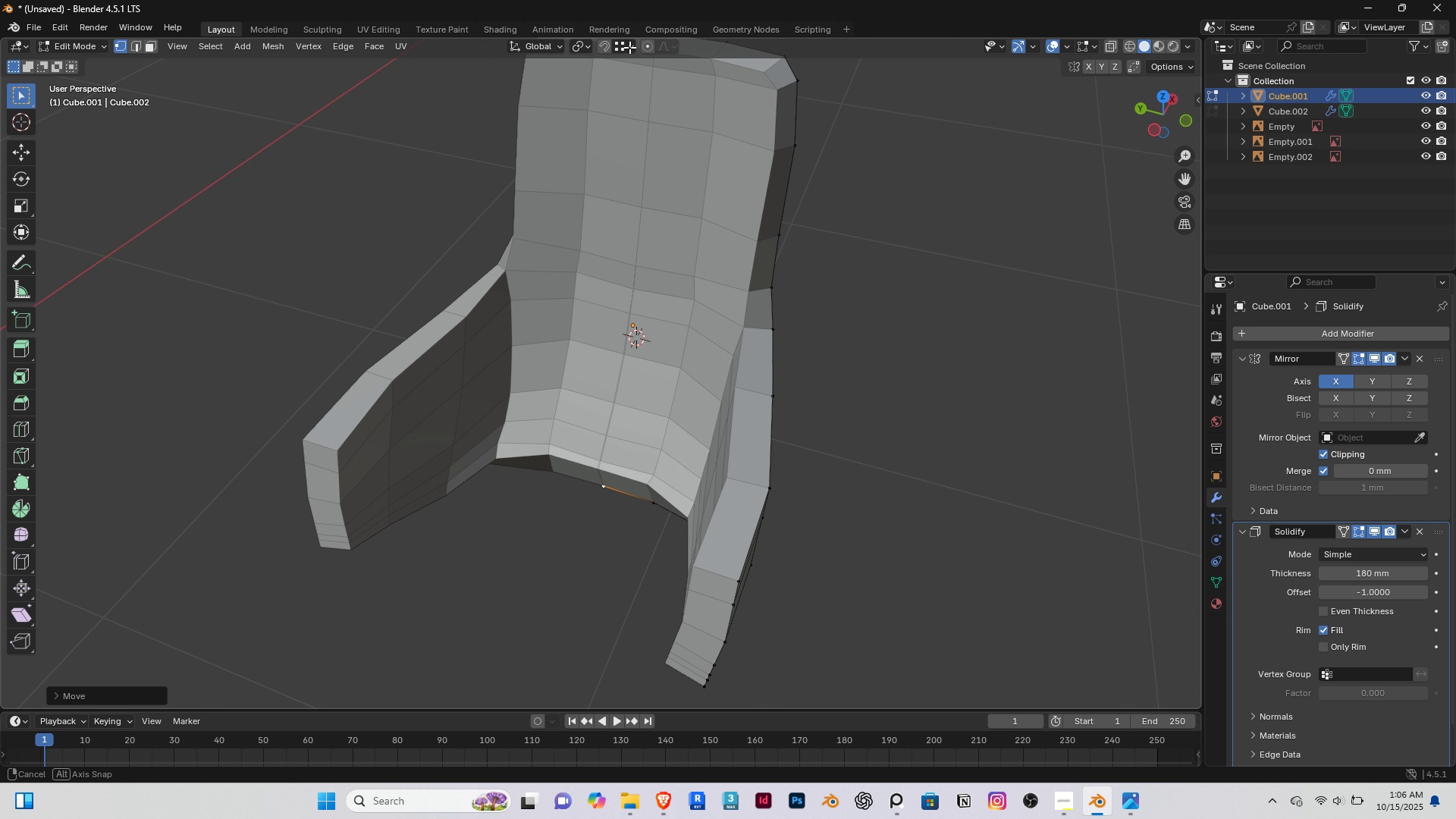 
scroll: coordinate [519, 560], scroll_direction: up, amount: 4.0
 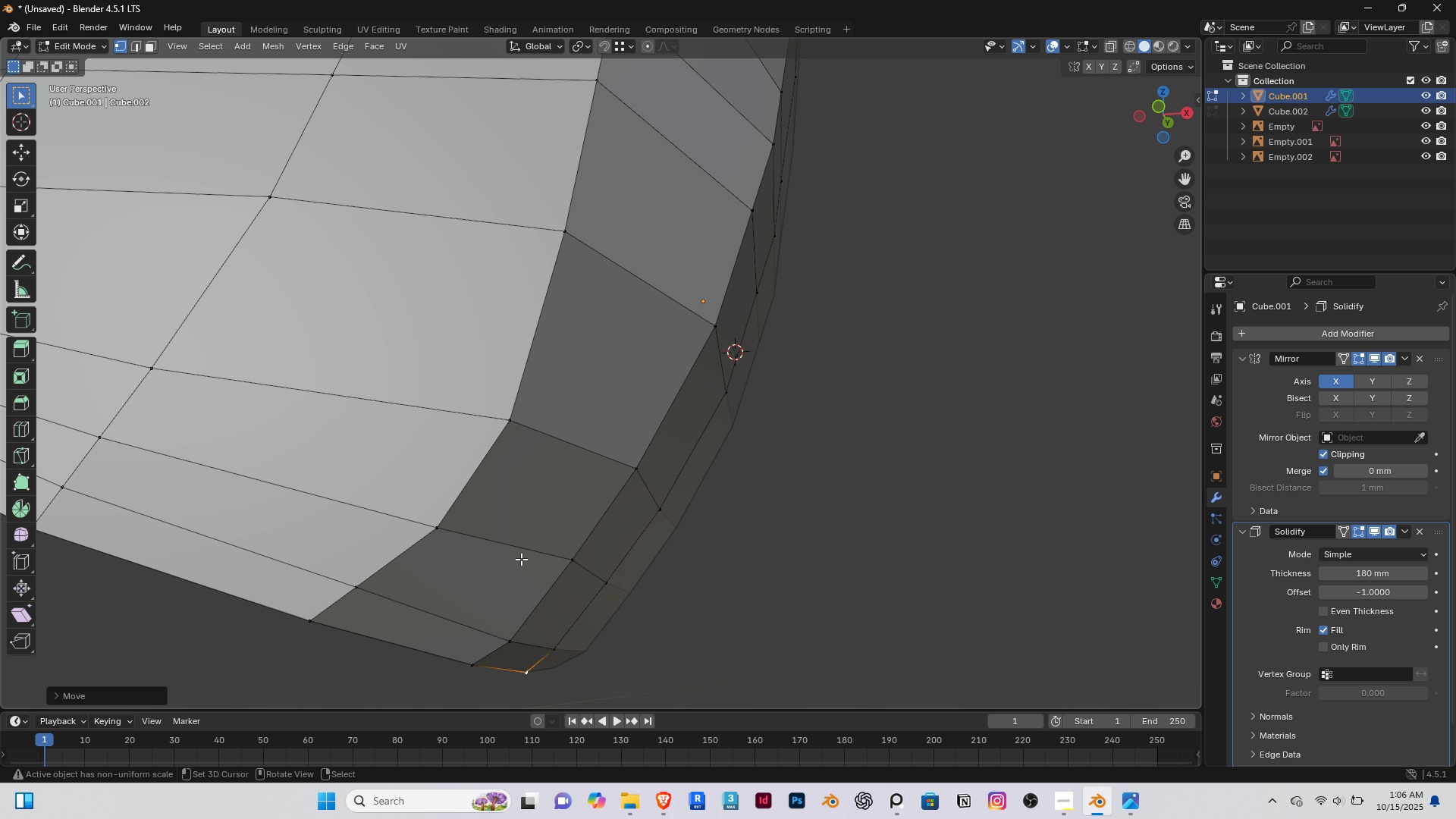 
scroll: coordinate [521, 559], scroll_direction: down, amount: 3.0
 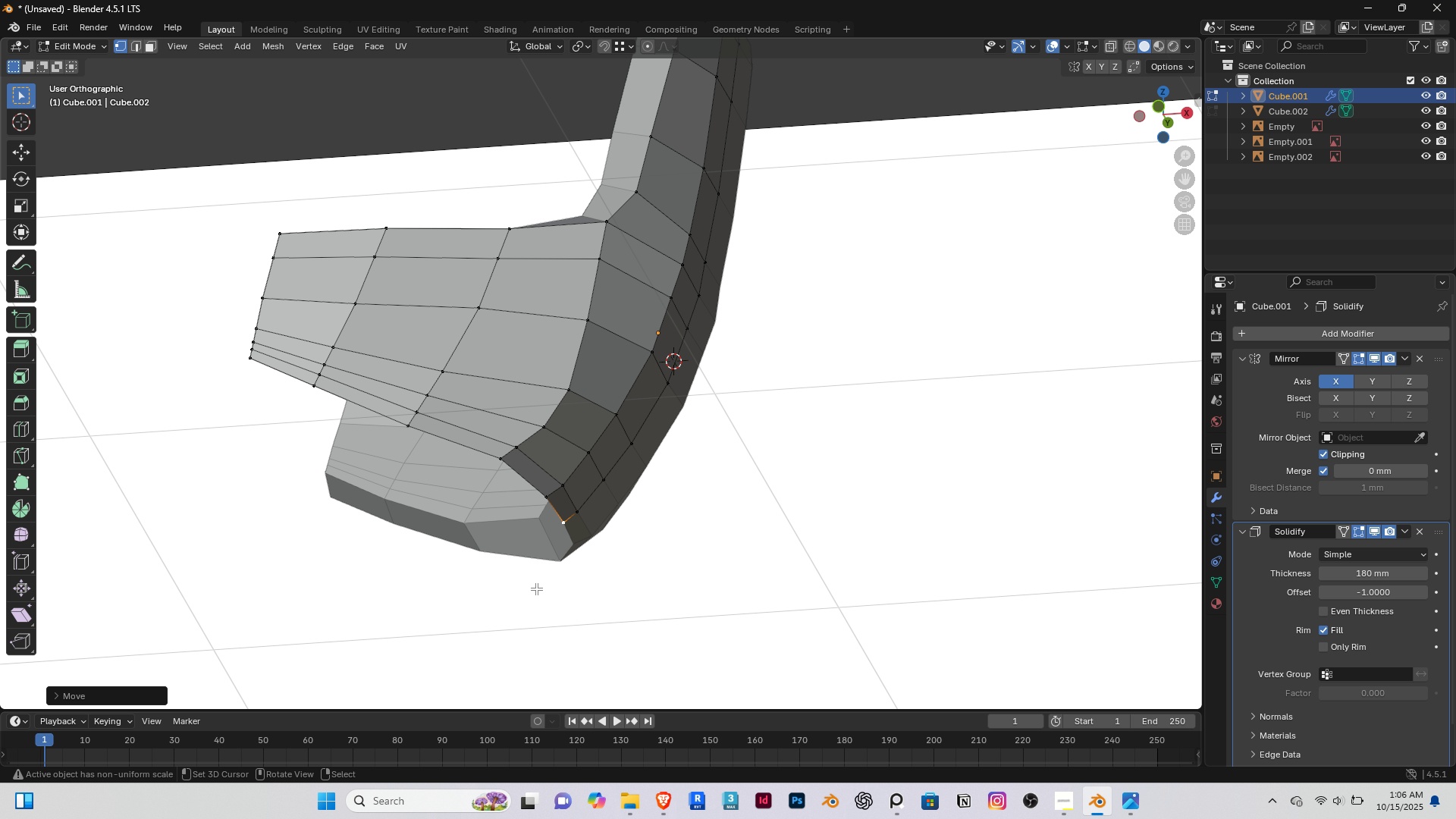 
key(End)
 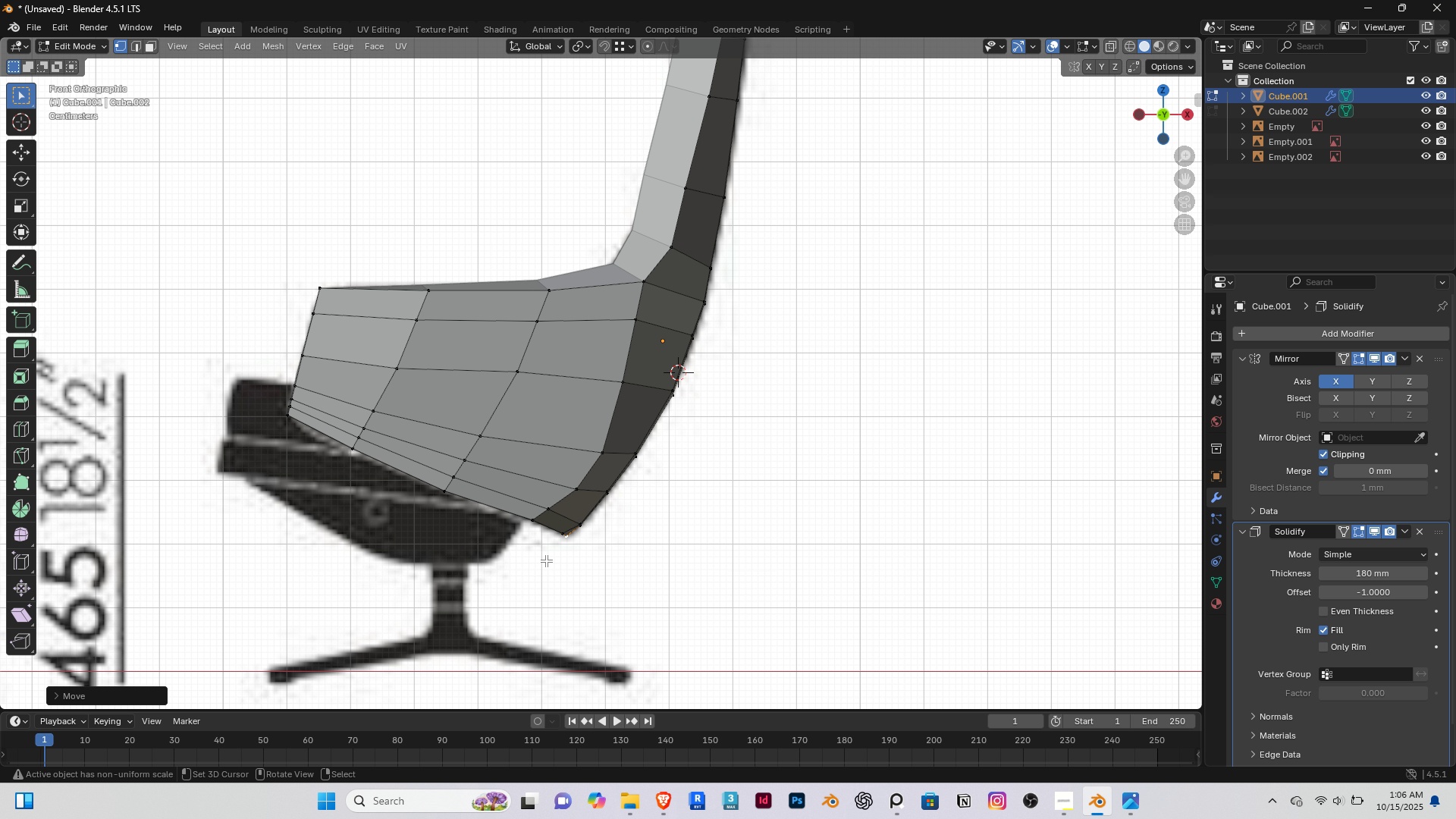 
scroll: coordinate [548, 551], scroll_direction: up, amount: 3.0
 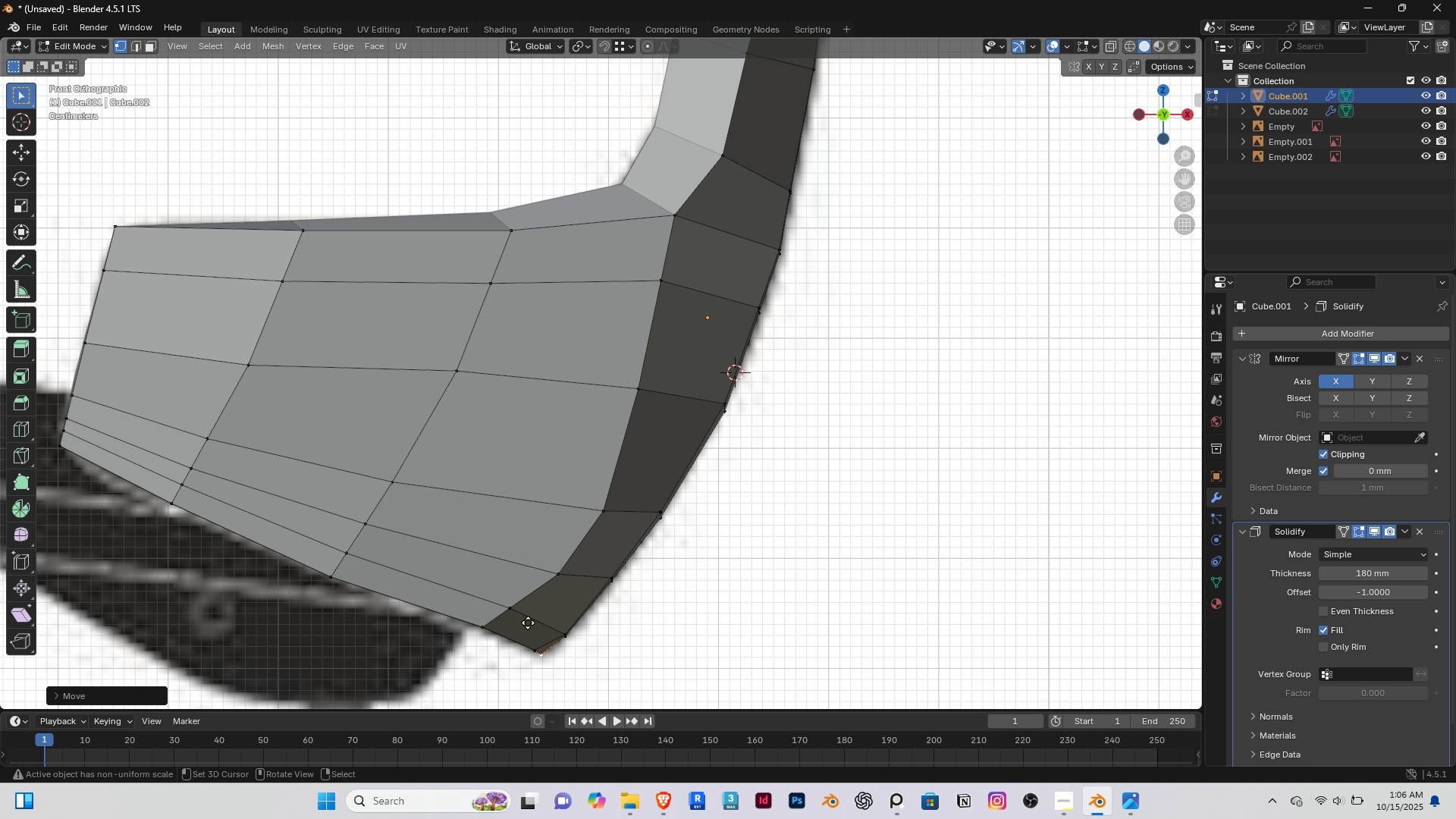 
key(G)
 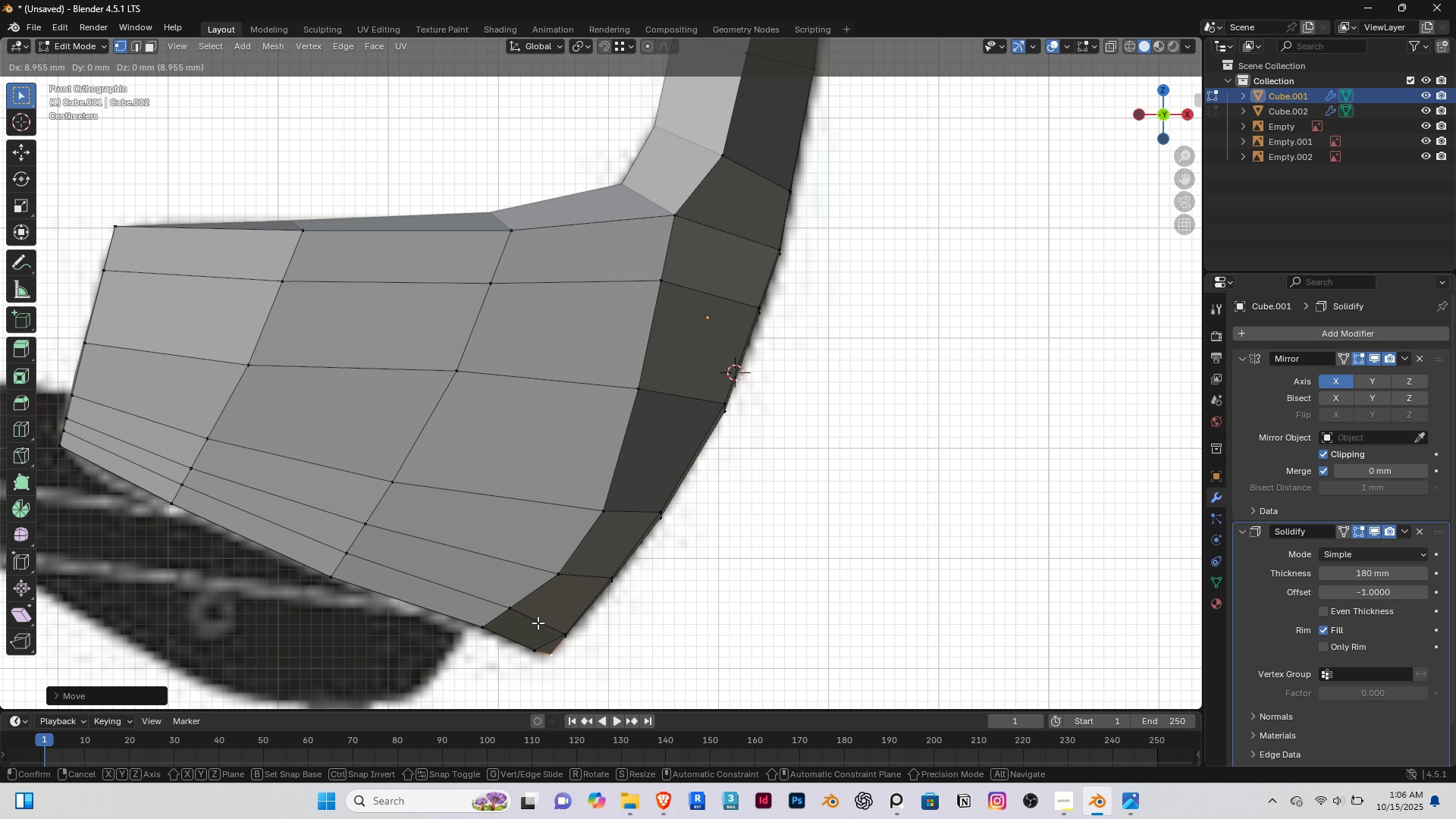 
left_click([538, 623])
 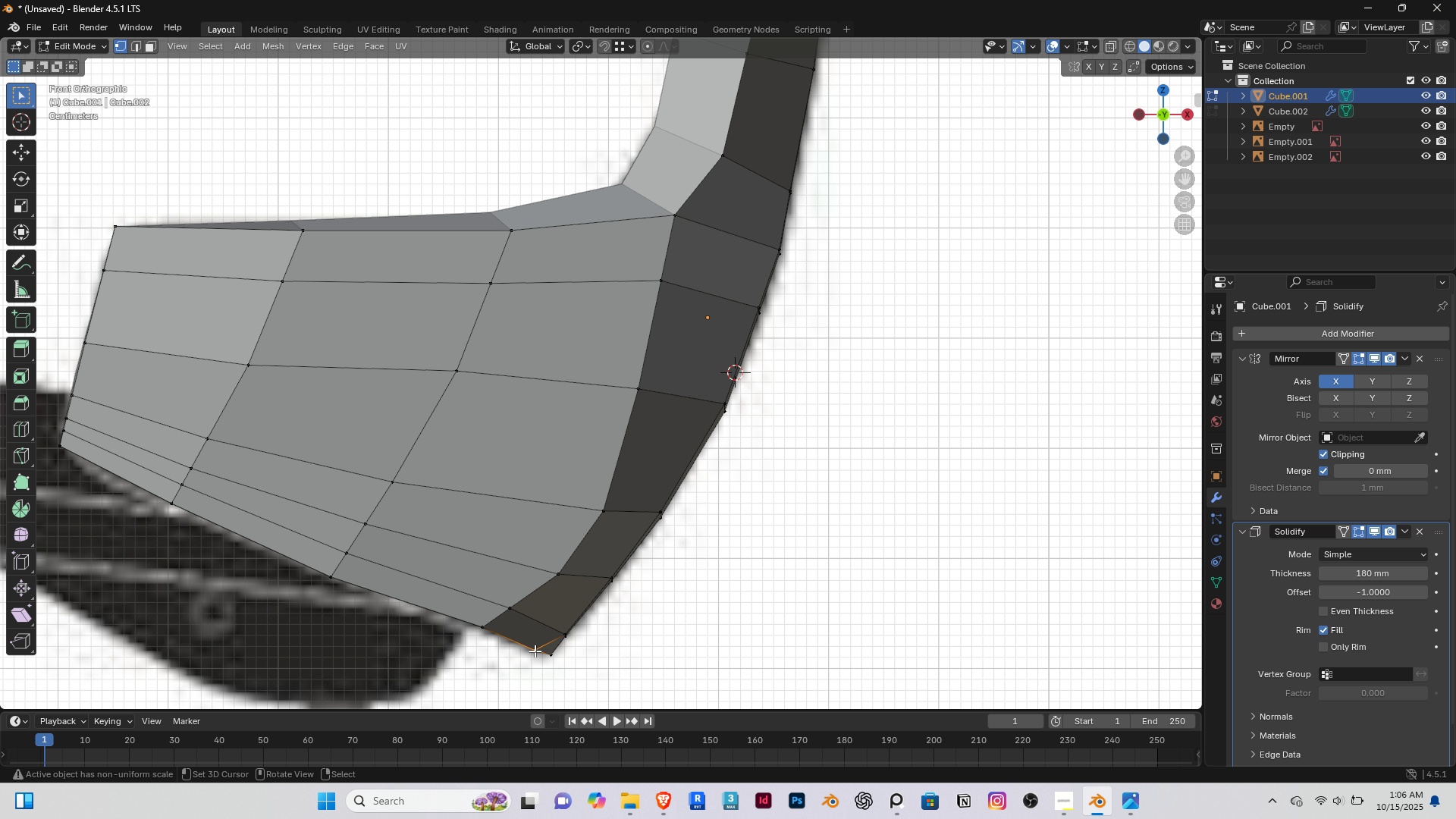 
right_click([535, 651])
 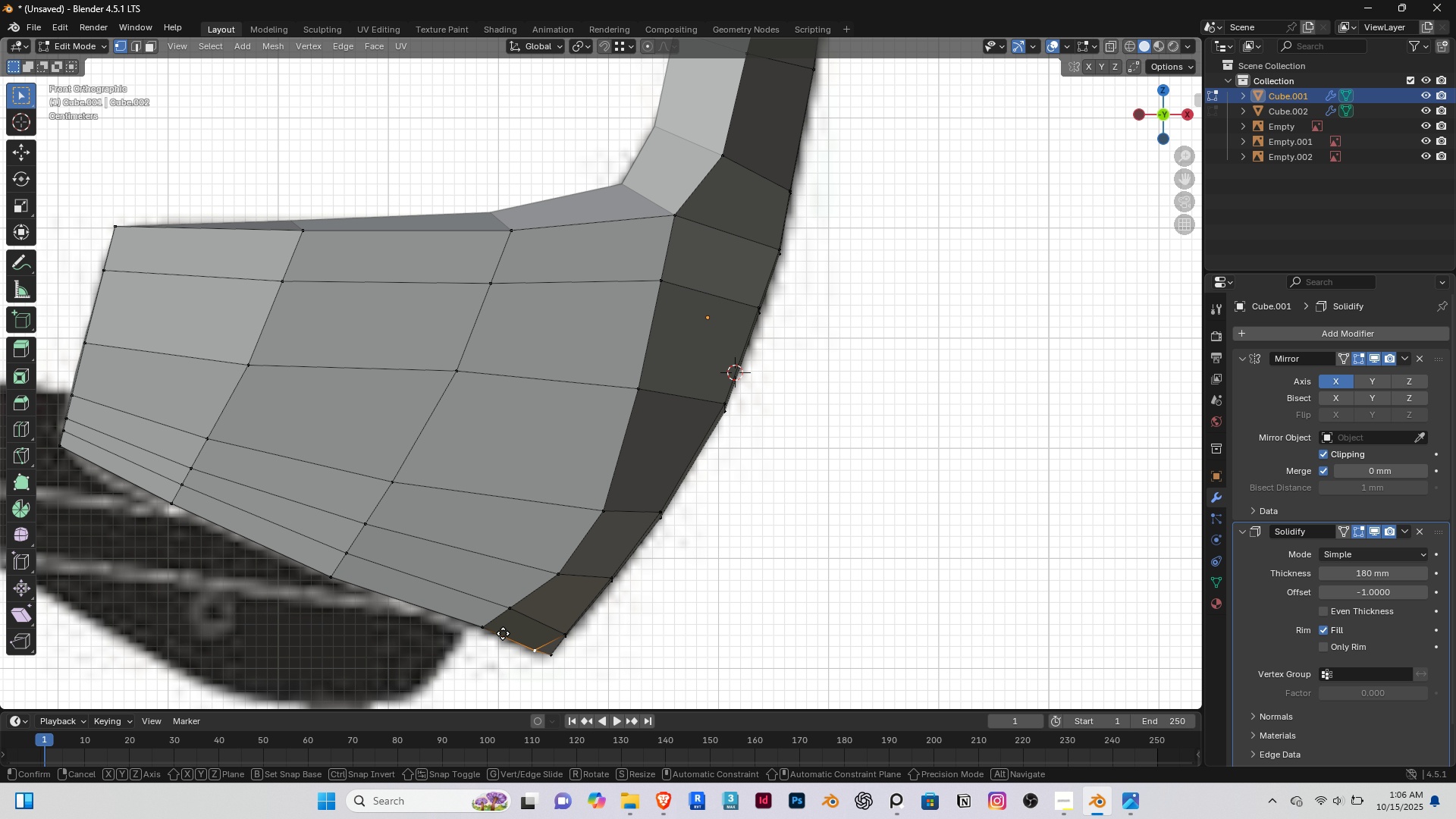 
key(G)
 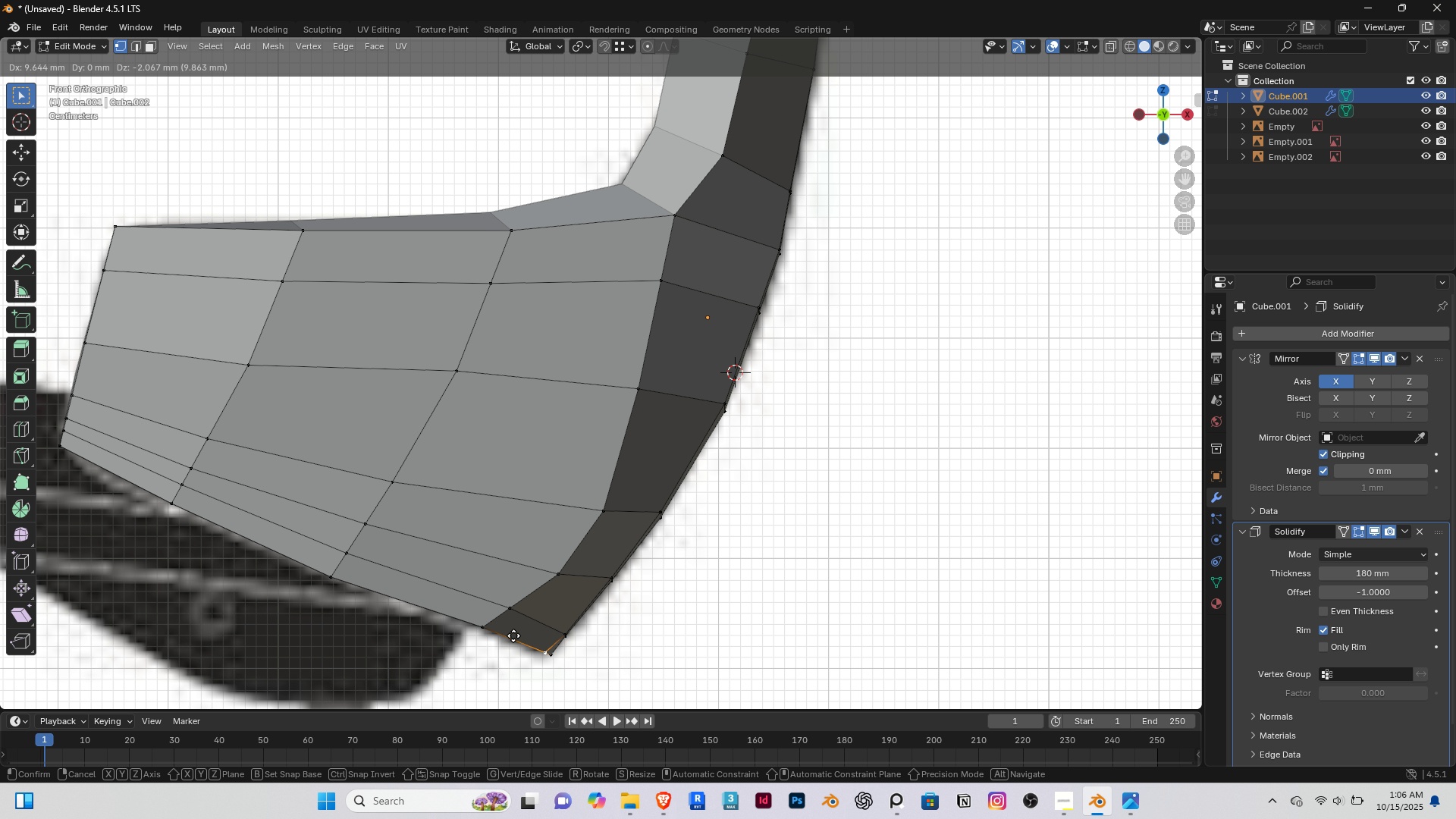 
left_click([513, 635])
 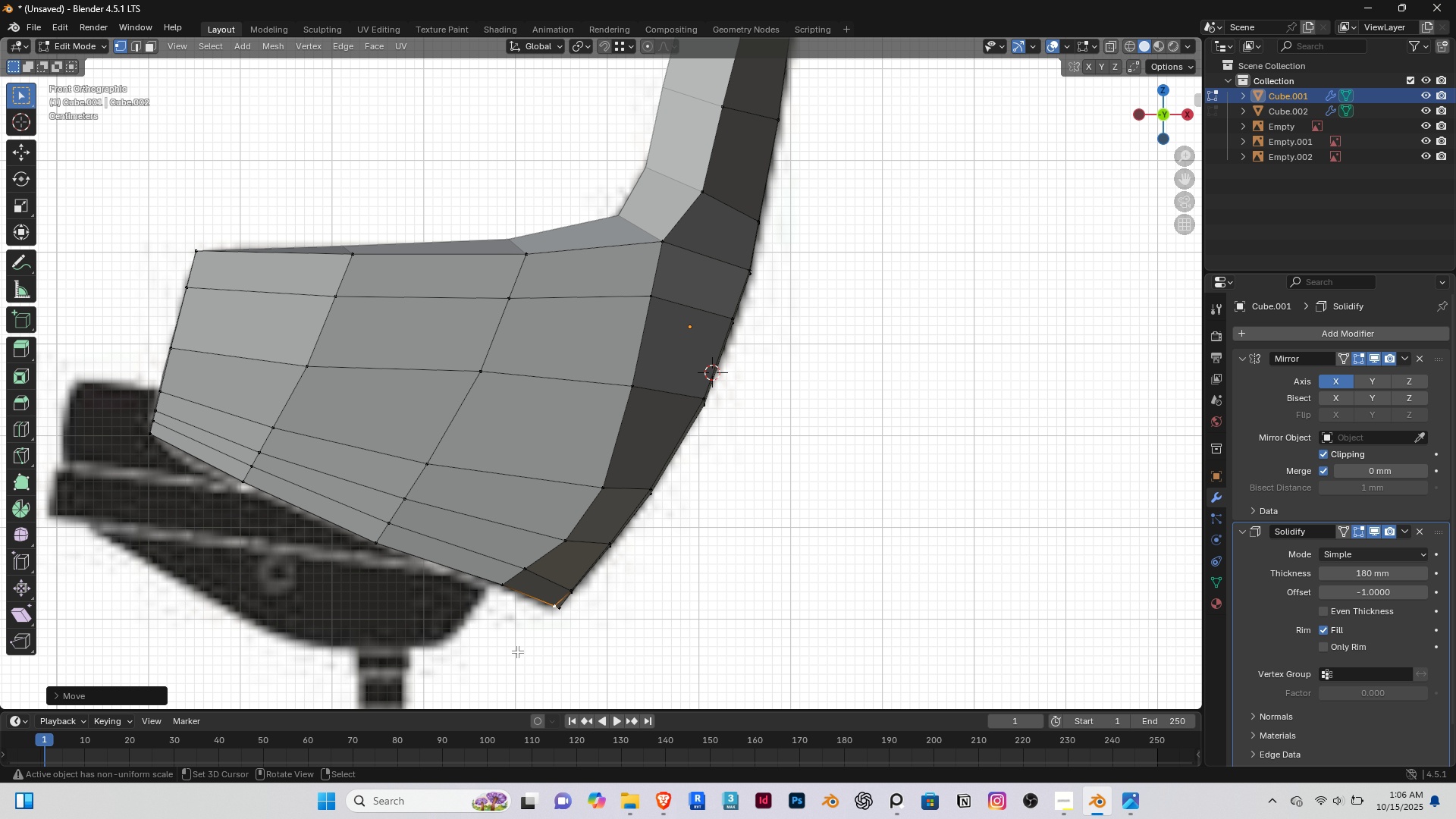 
scroll: coordinate [517, 651], scroll_direction: down, amount: 2.0
 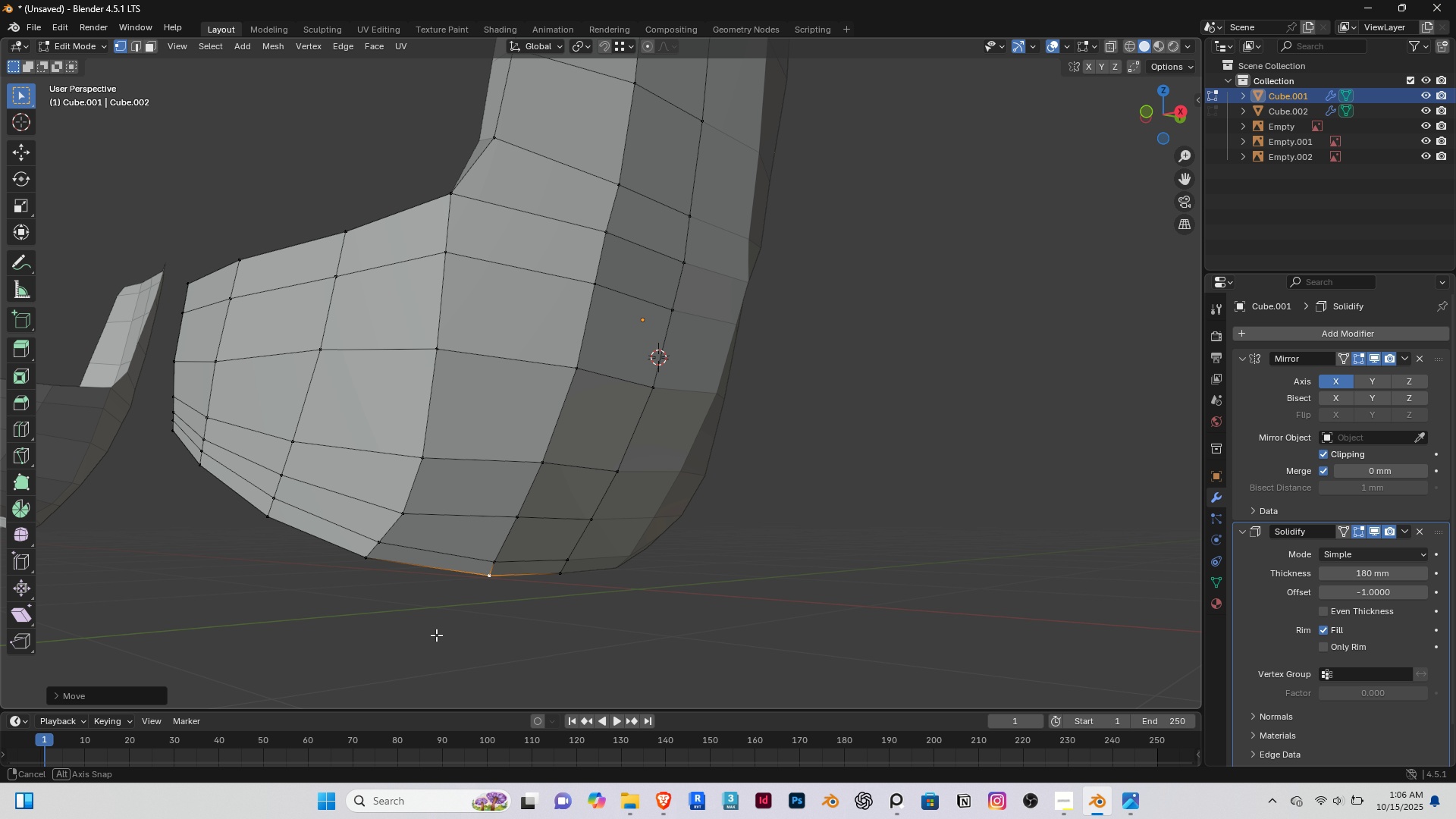 
wait(5.96)
 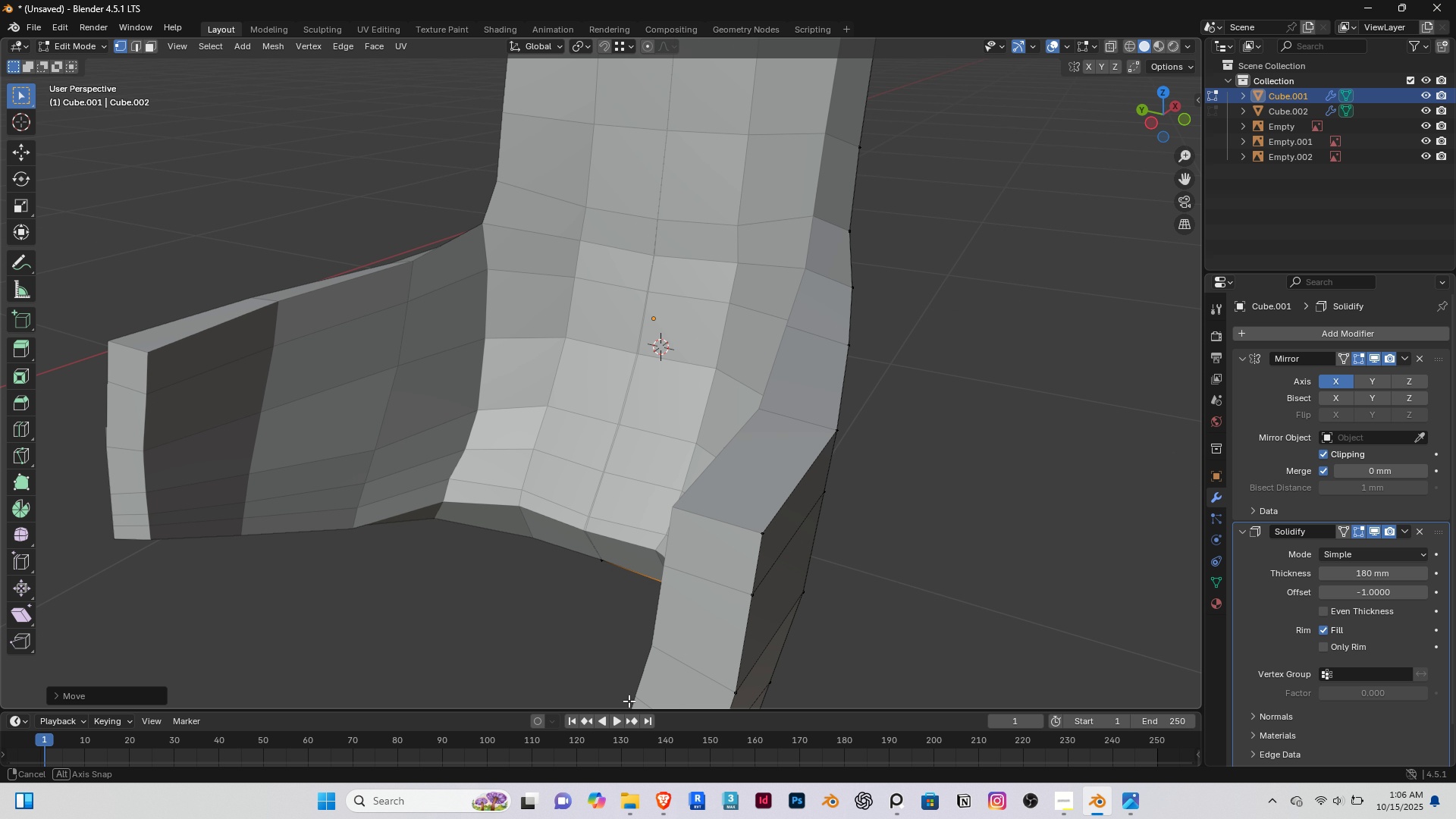 
key(Control+R)
 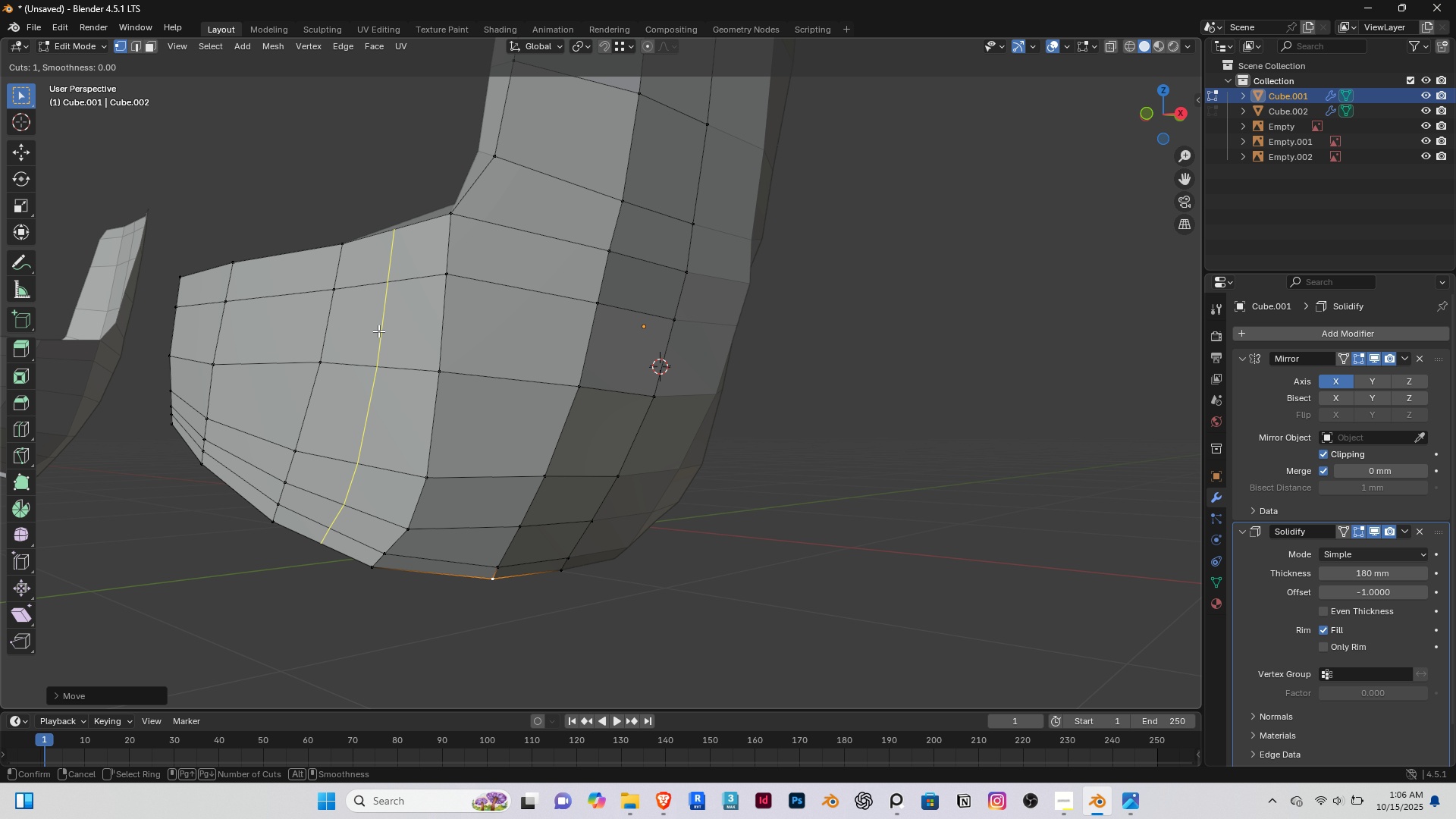 
right_click([374, 362])
 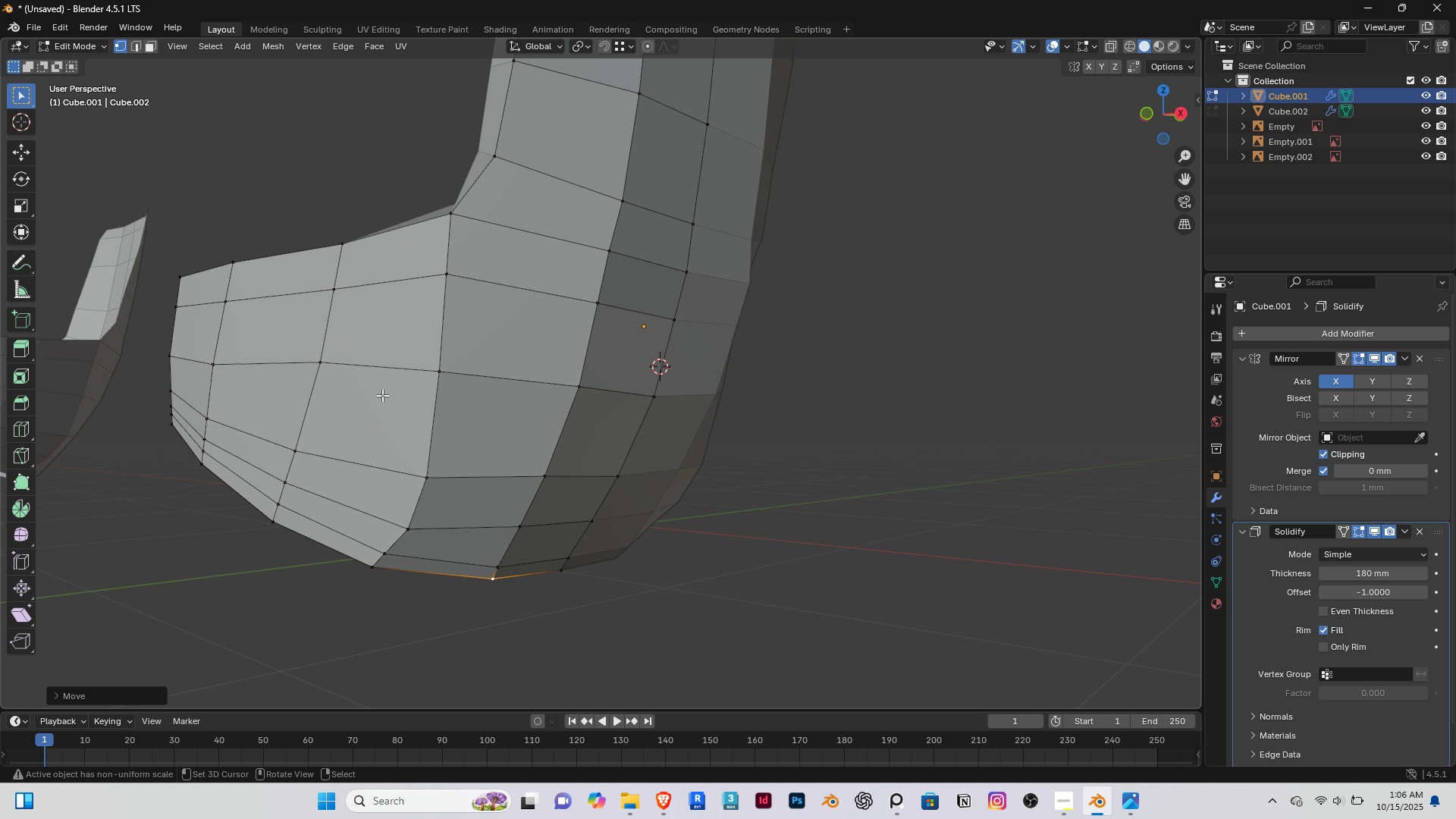 
scroll: coordinate [379, 390], scroll_direction: down, amount: 1.0
 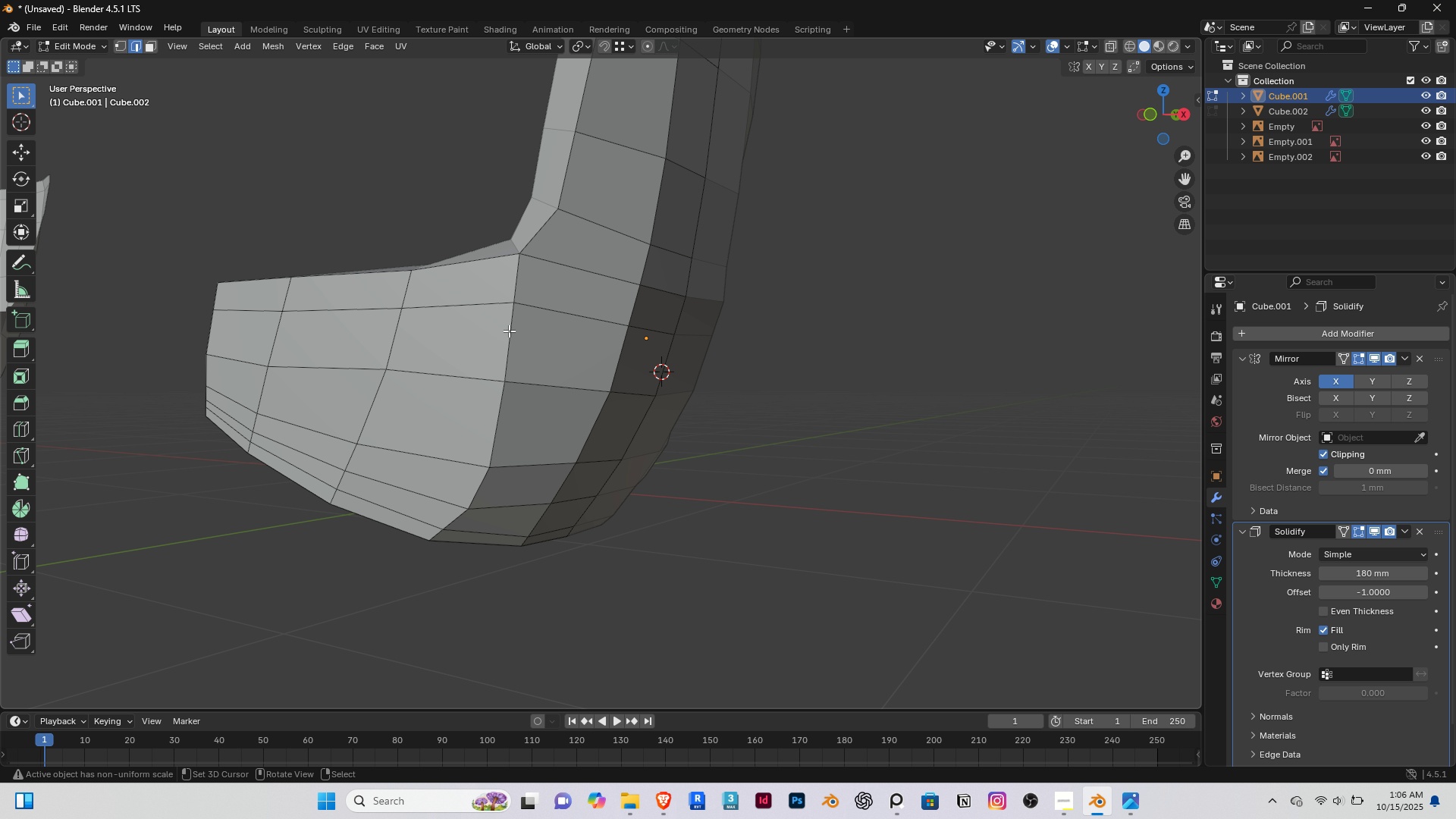 
key(2)
 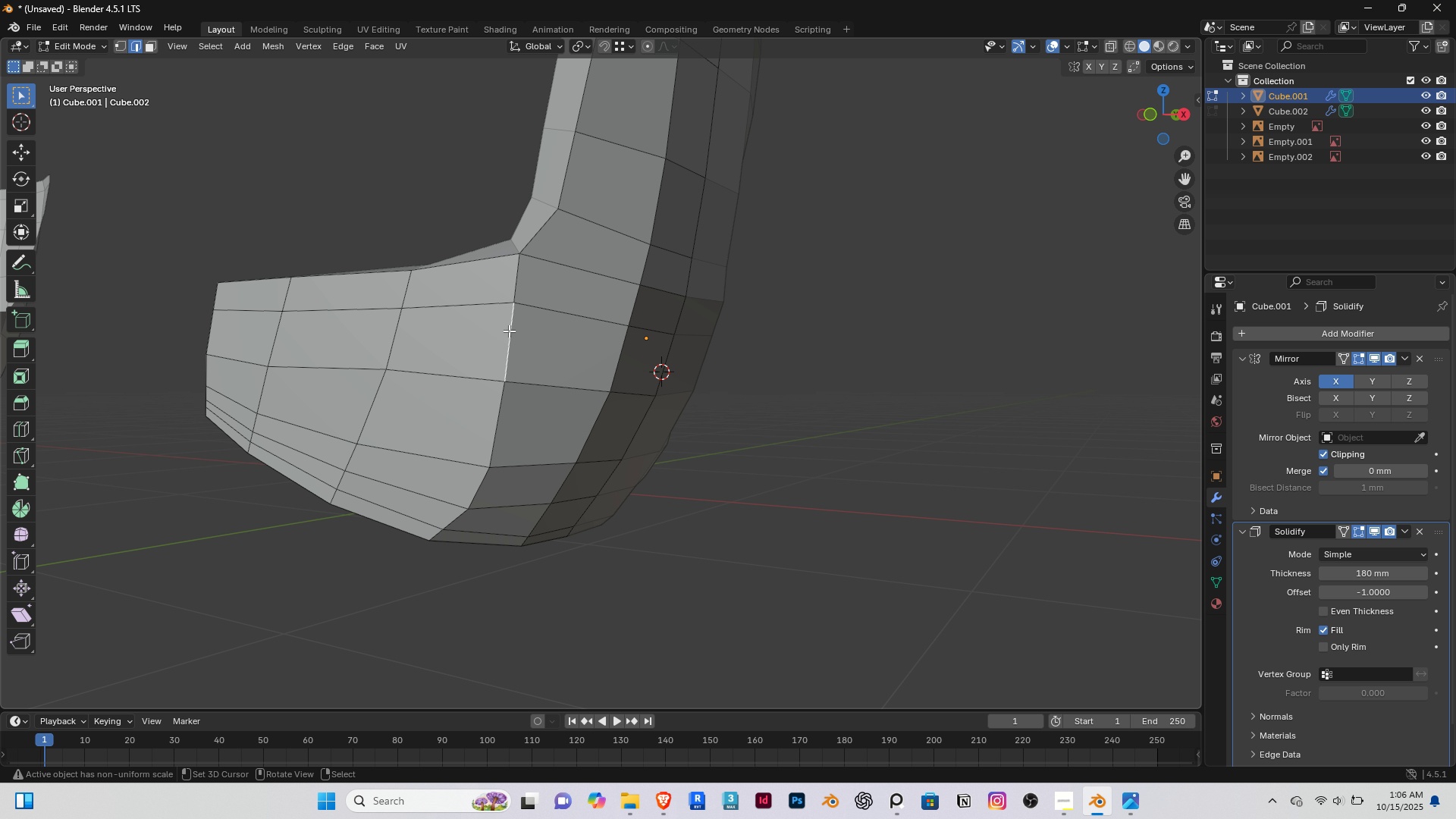 
right_click([509, 331])
 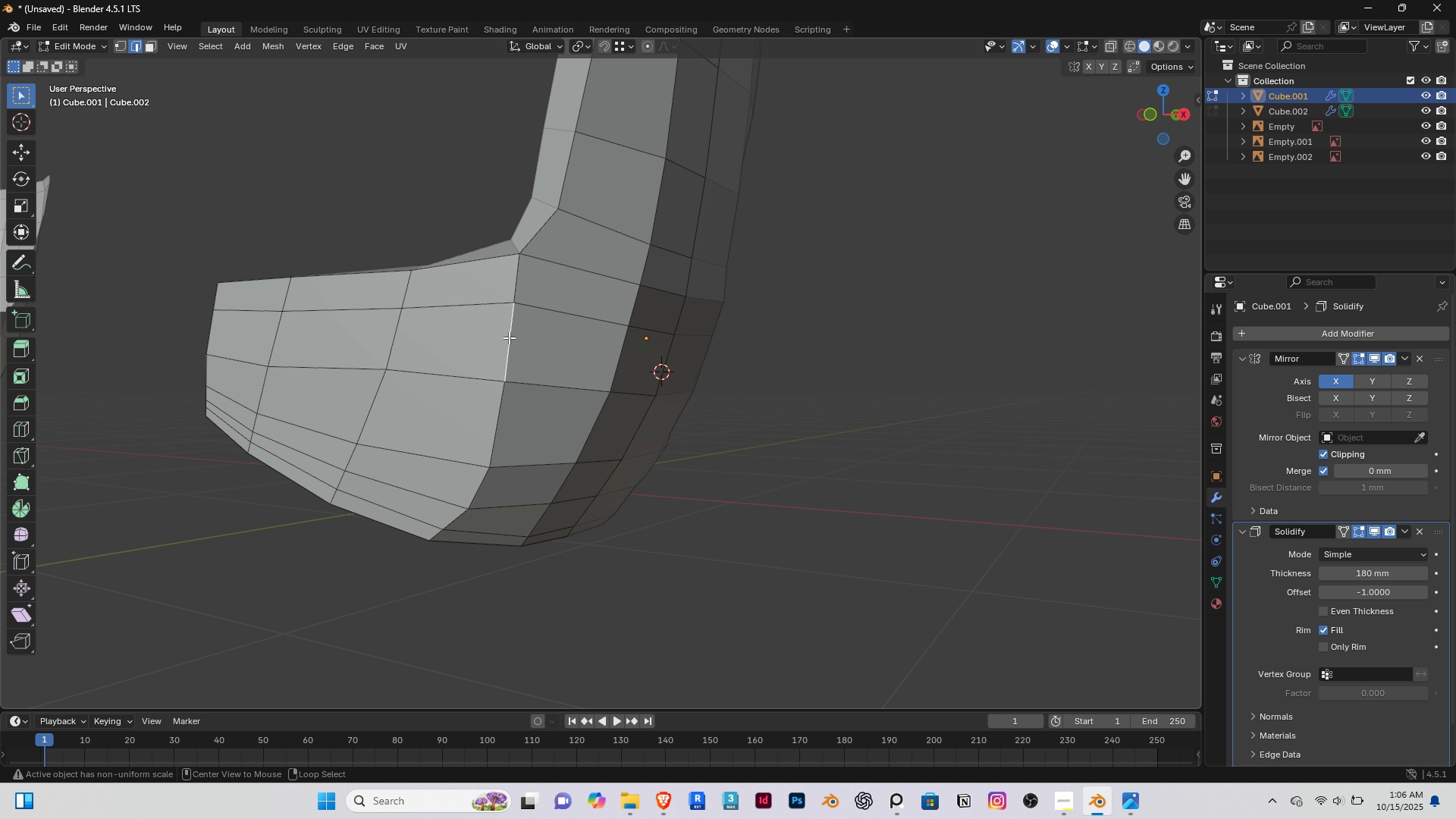 
hold_key(key=AltRight, duration=0.54)
right_click([509, 337])
 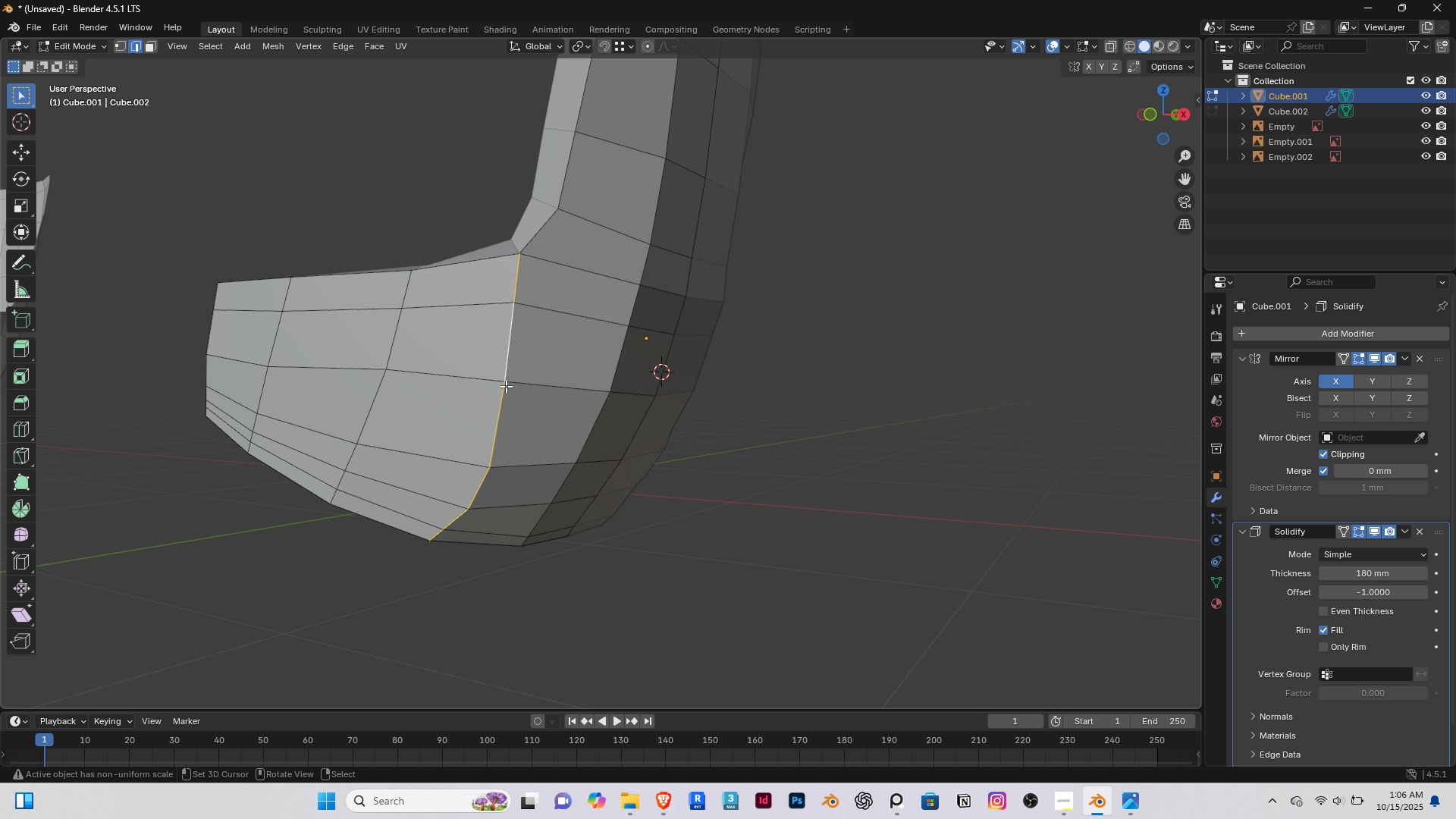 
scroll: coordinate [506, 386], scroll_direction: down, amount: 1.0
 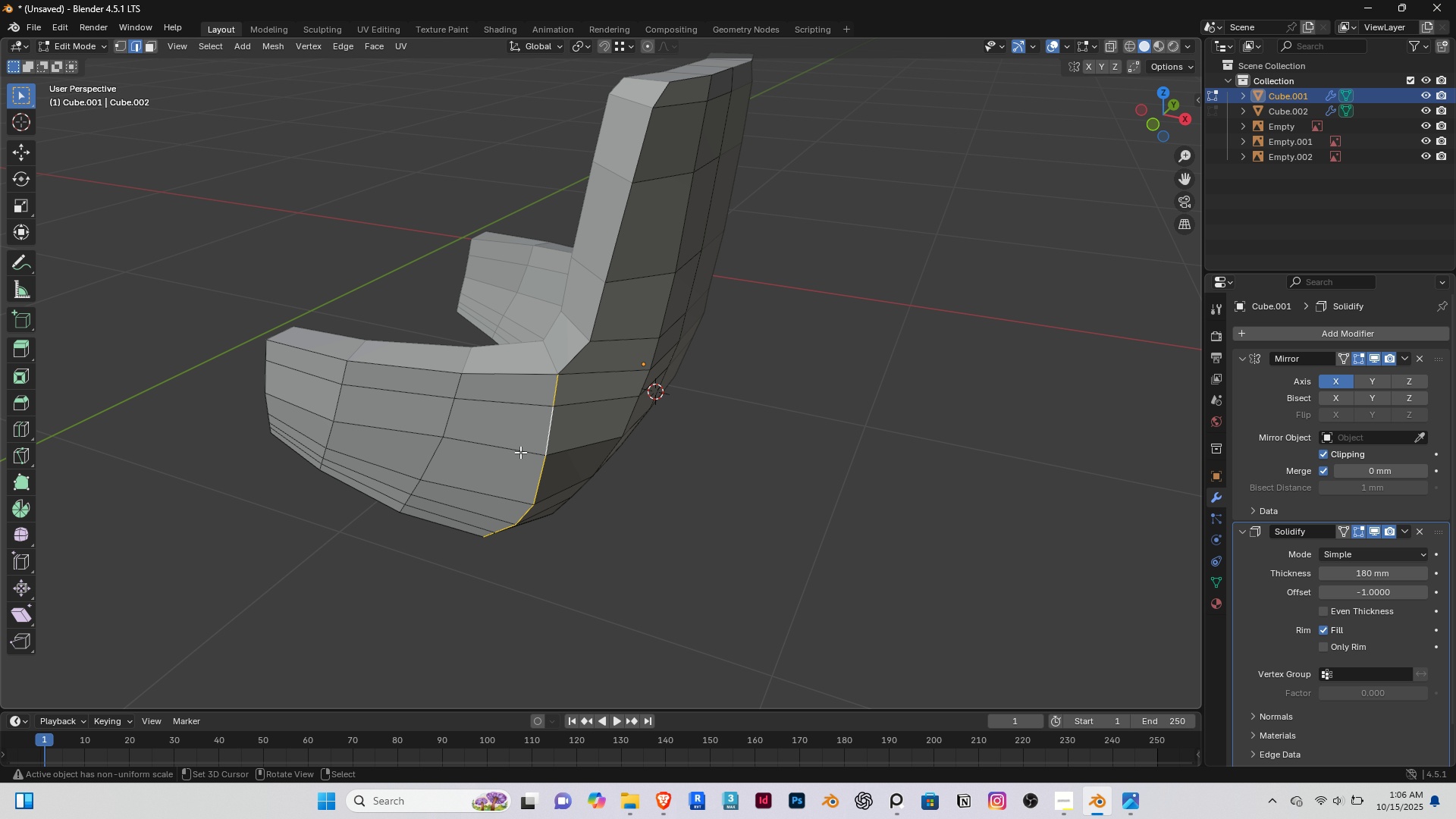 
hold_key(key=ShiftRight, duration=0.46)
 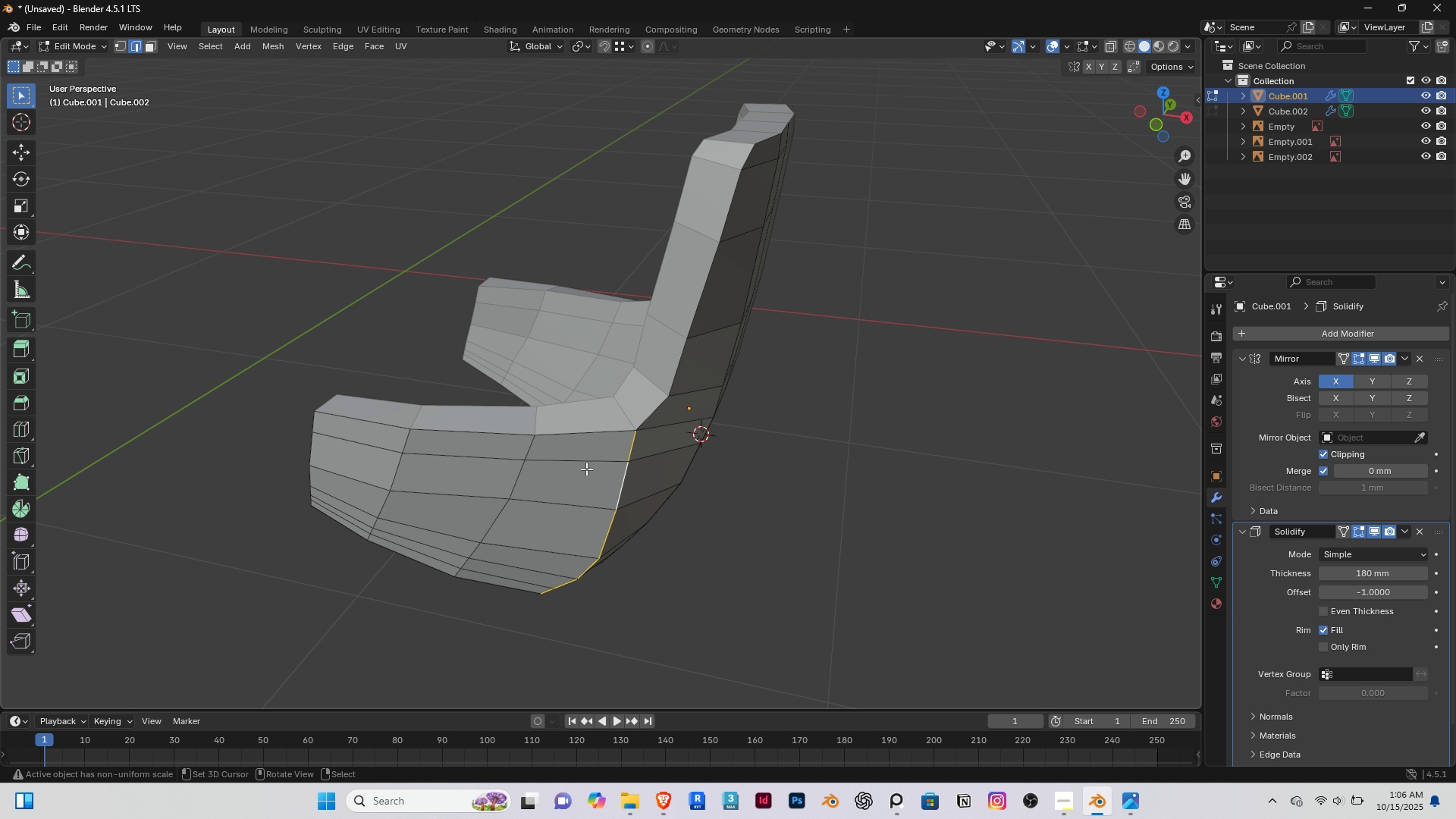 
scroll: coordinate [586, 469], scroll_direction: up, amount: 1.0
 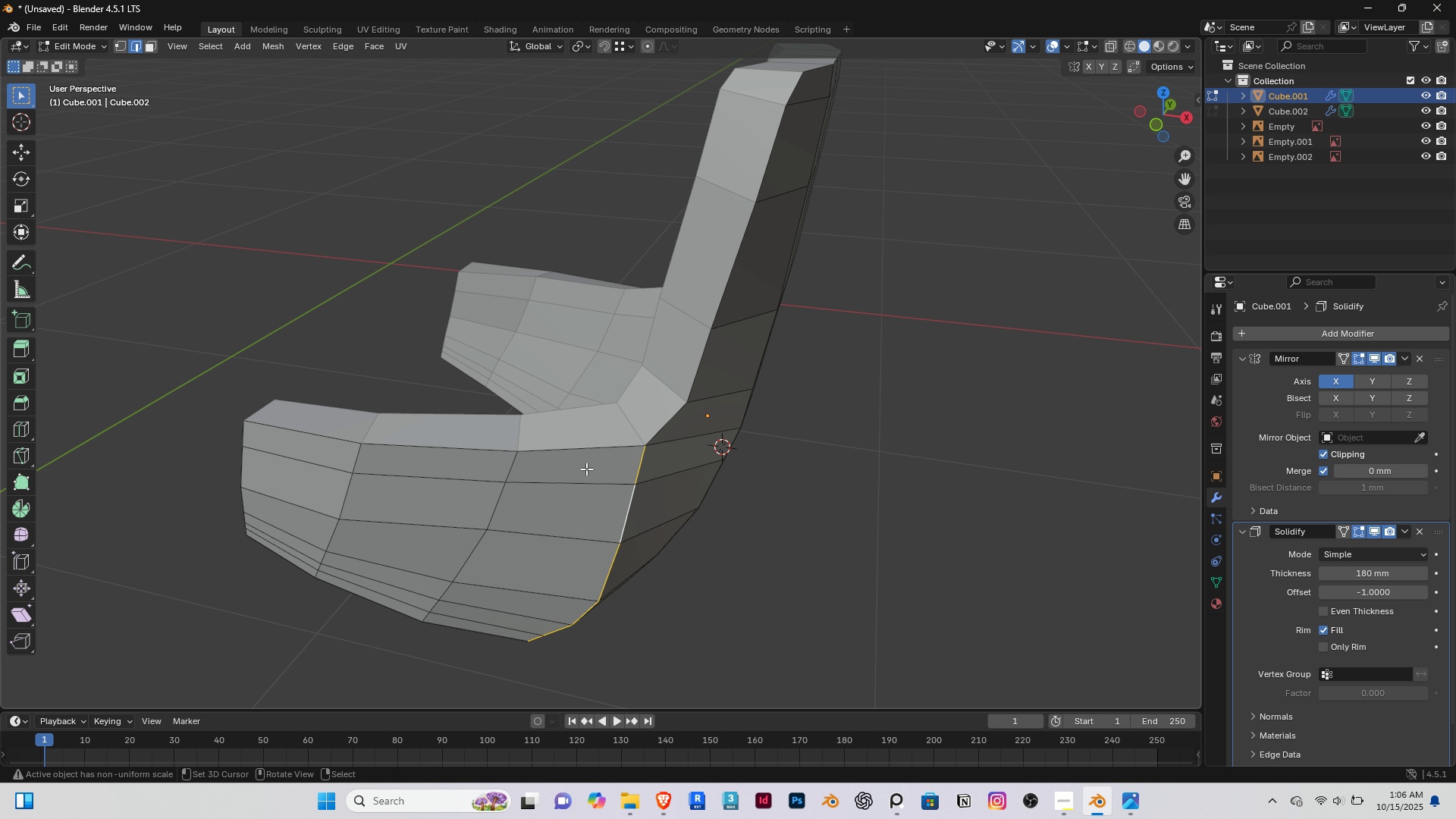 
key(Control+B)
 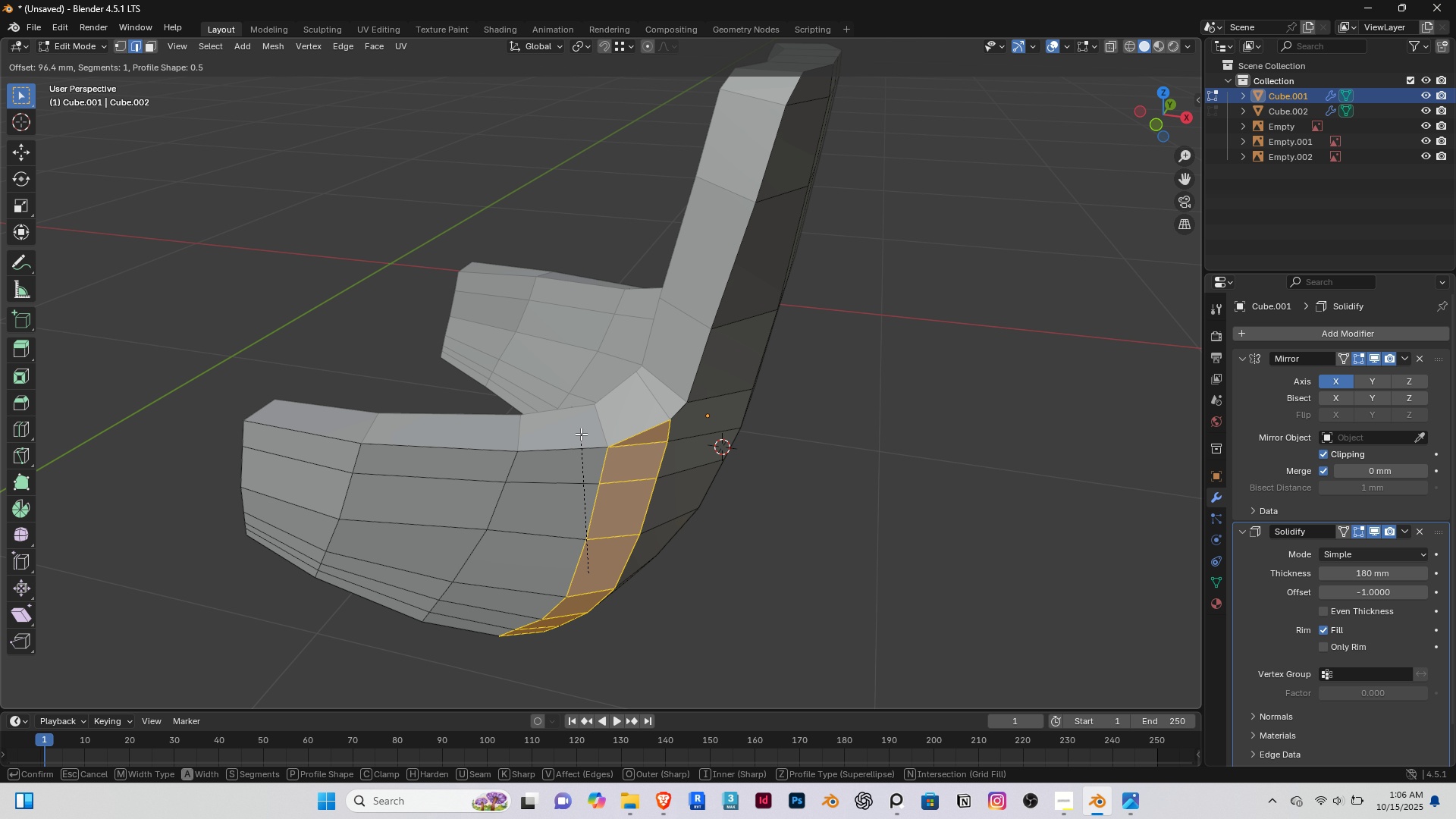 
wait(6.26)
 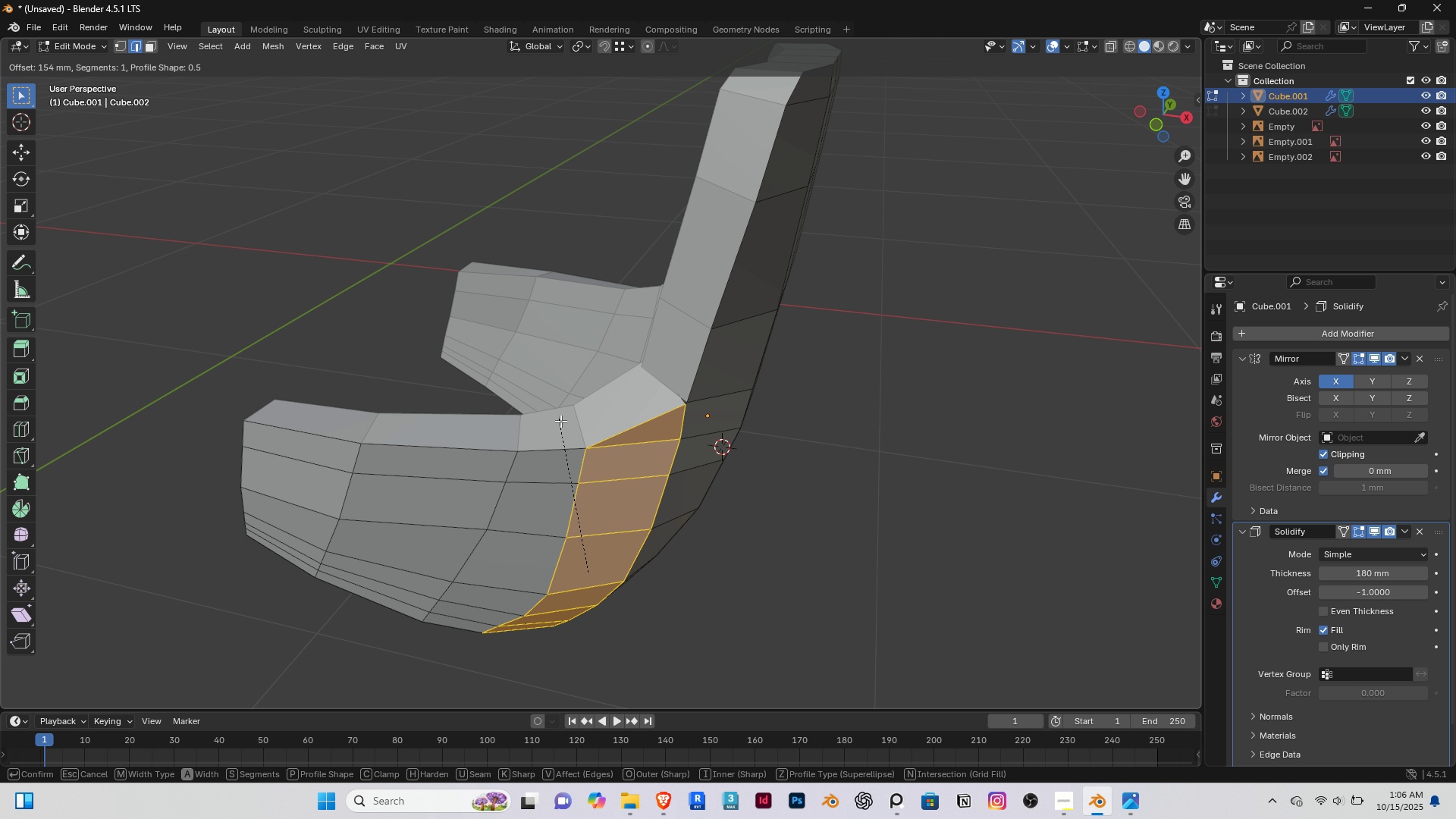 
left_click([590, 436])
 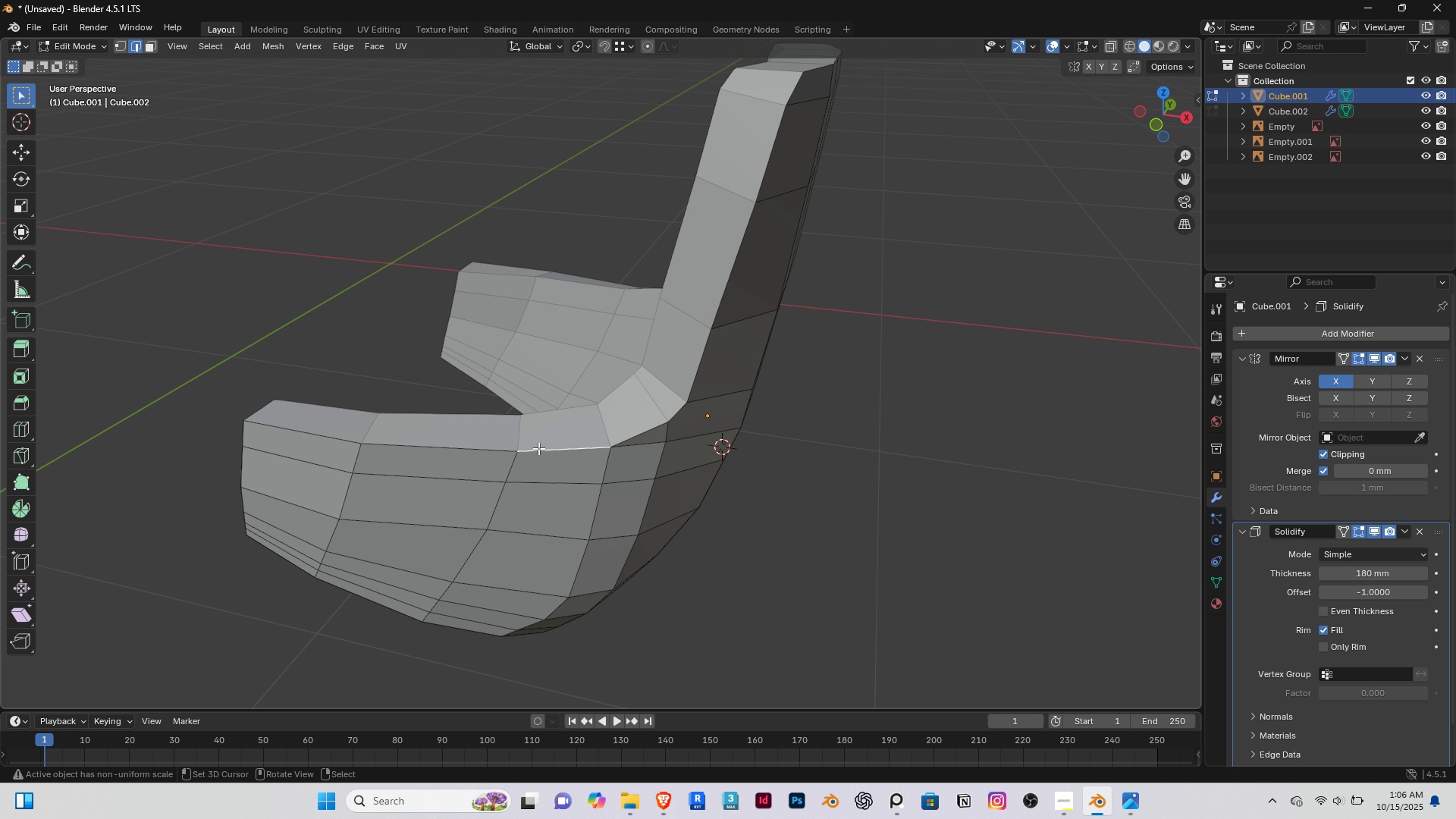 
right_click([538, 448])
 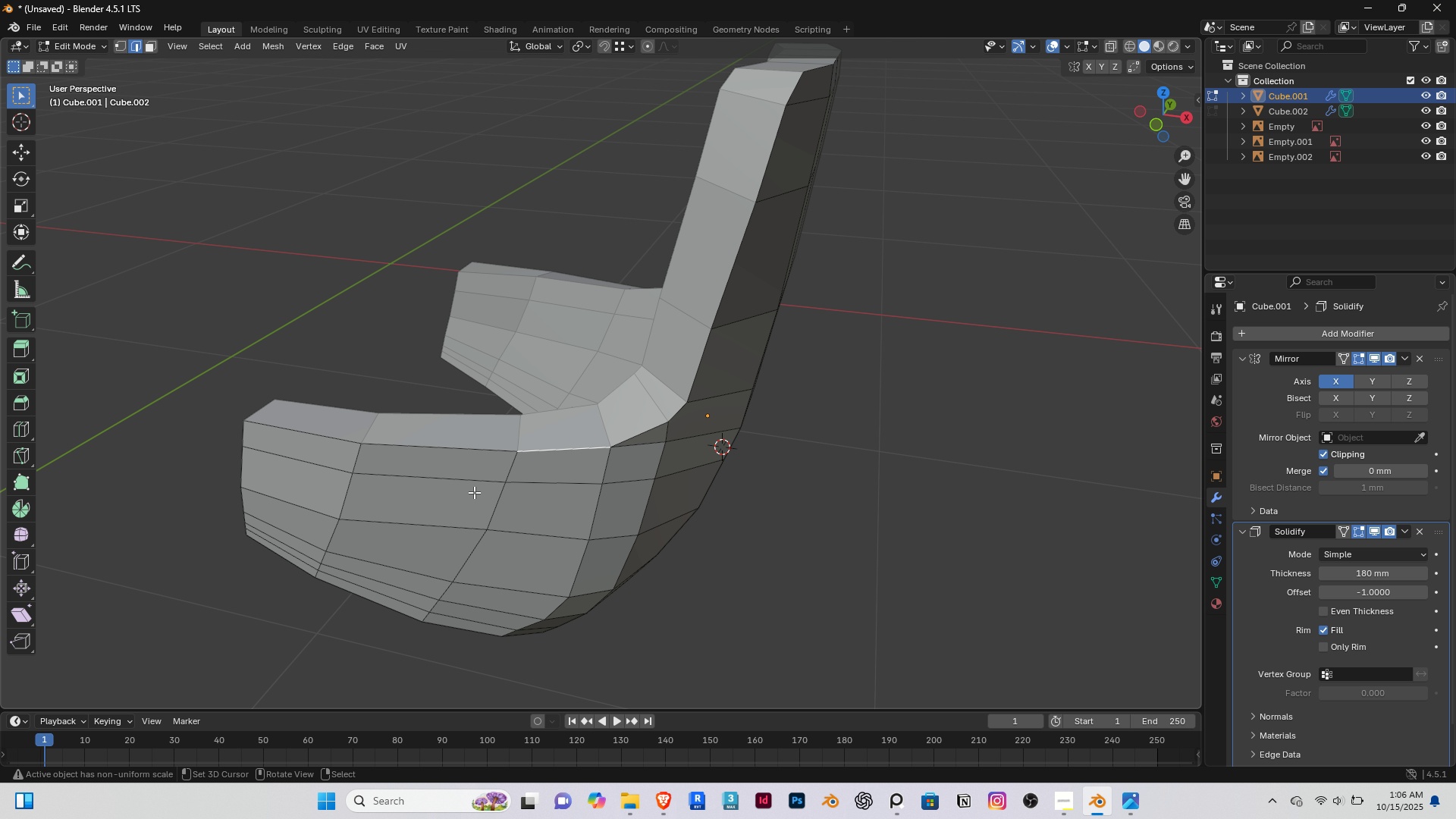 
scroll: coordinate [472, 489], scroll_direction: down, amount: 2.0
 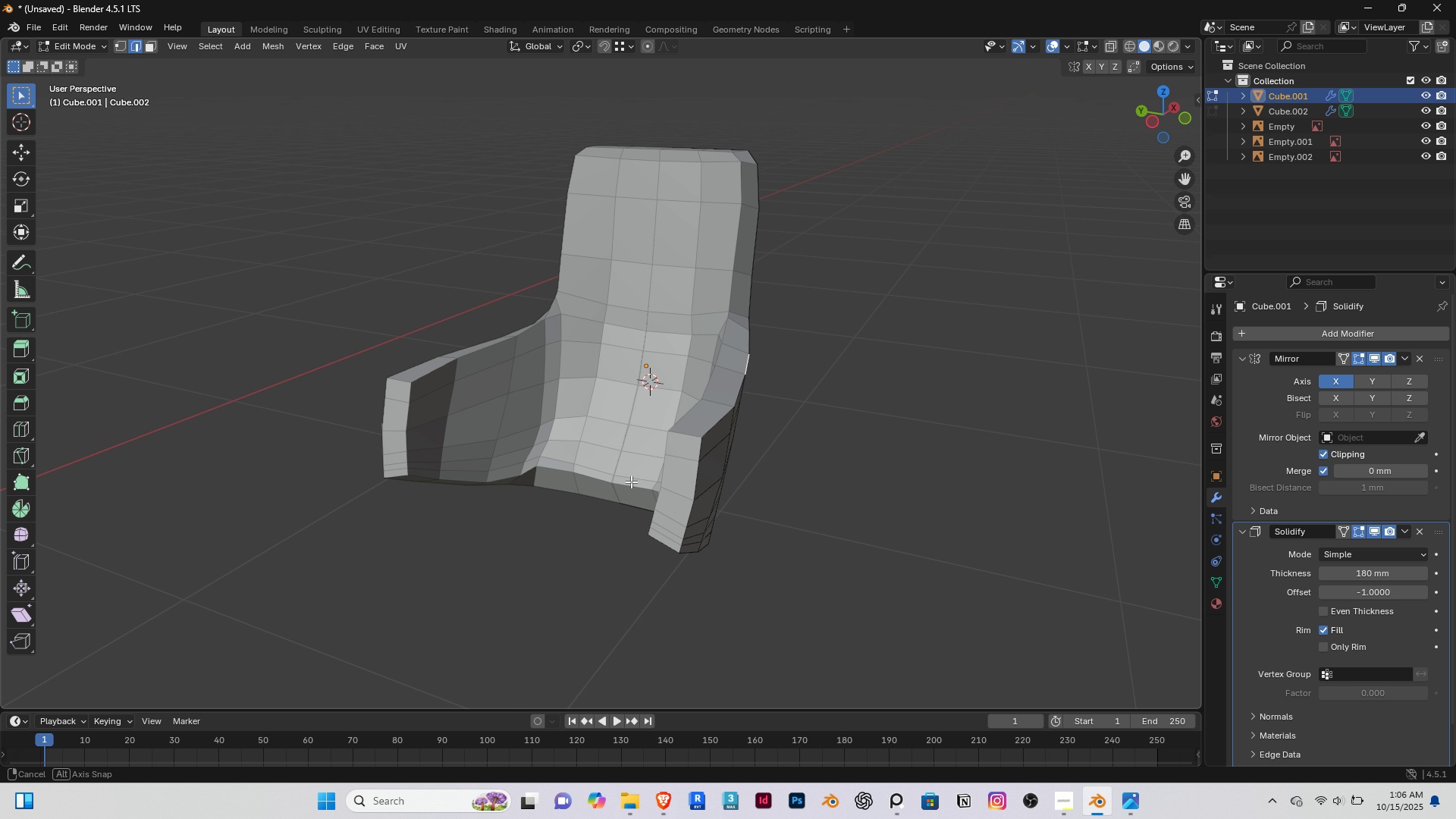 
wait(6.96)
 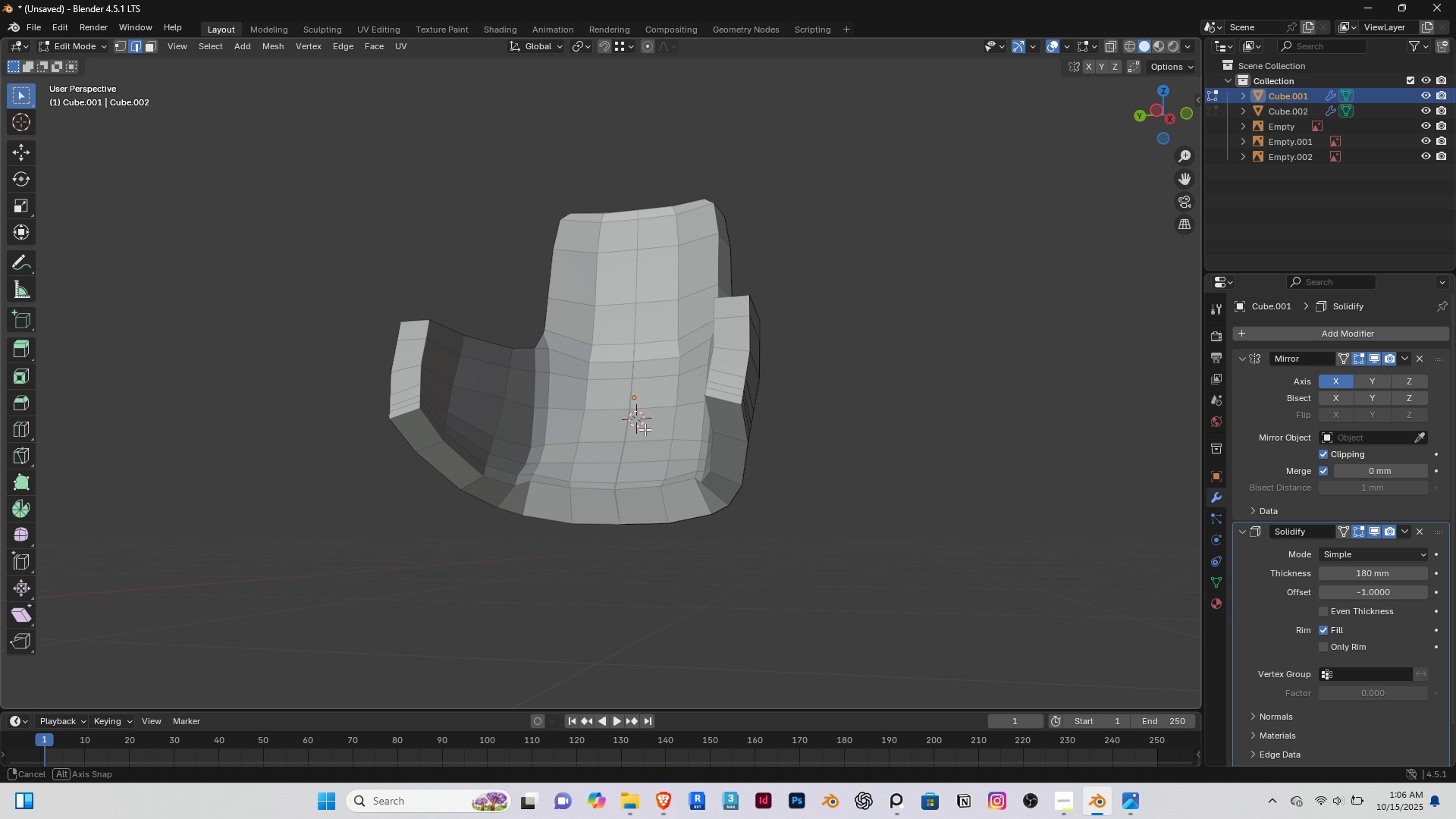 
key(Tab)
 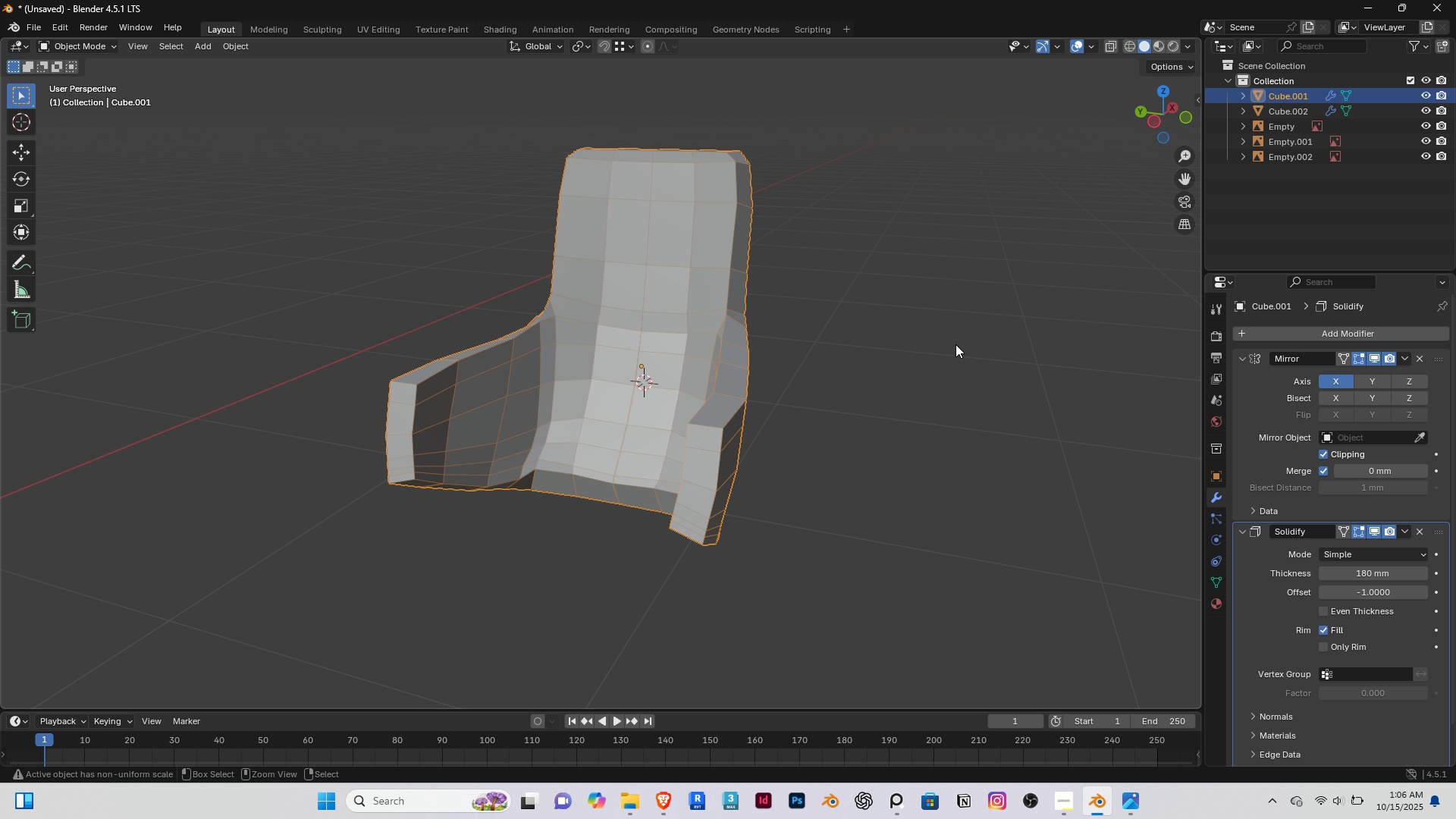 
key(Control+1)
 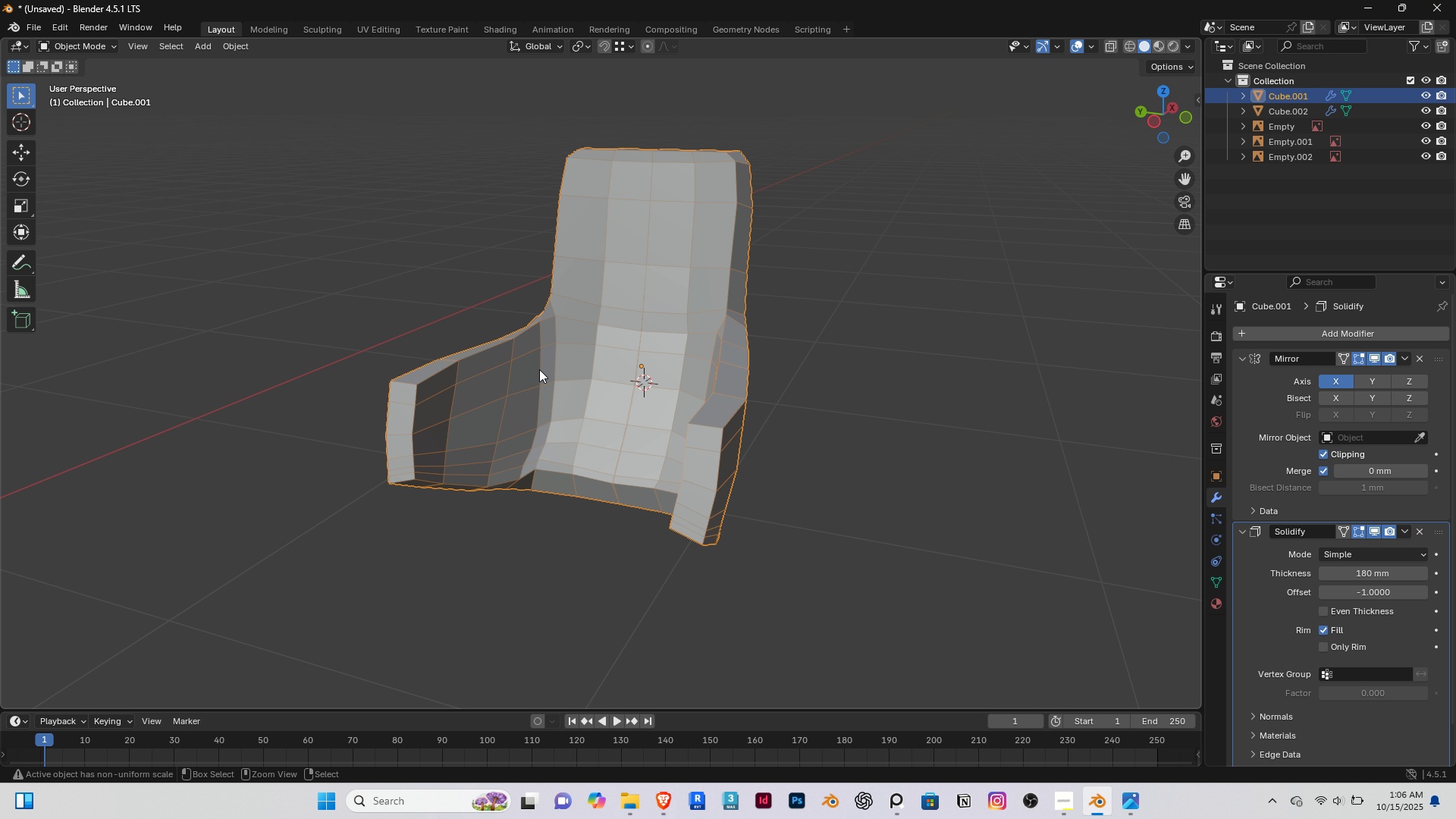 
scroll: coordinate [627, 324], scroll_direction: up, amount: 4.0
 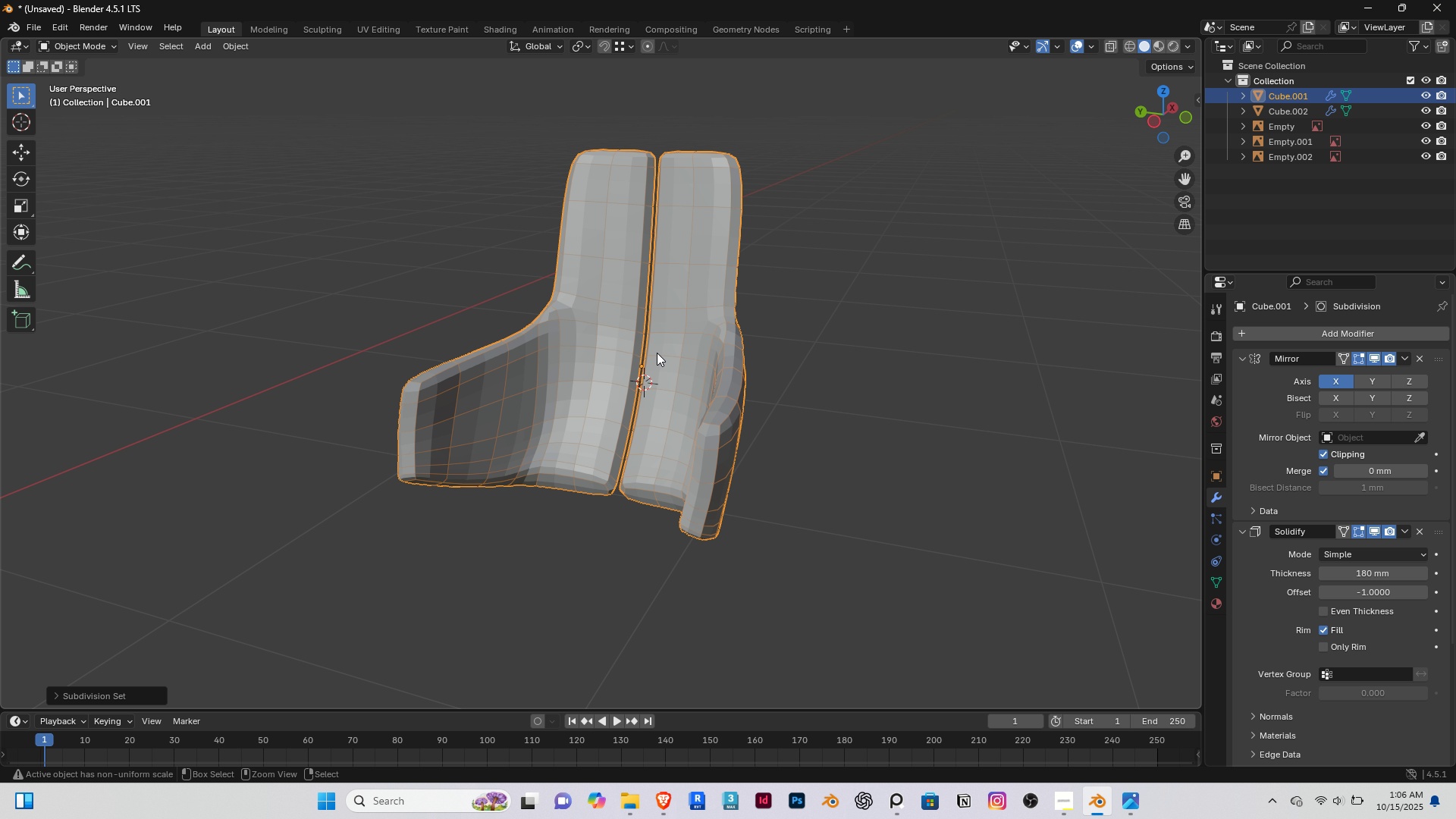 
scroll: coordinate [452, 276], scroll_direction: down, amount: 5.0
 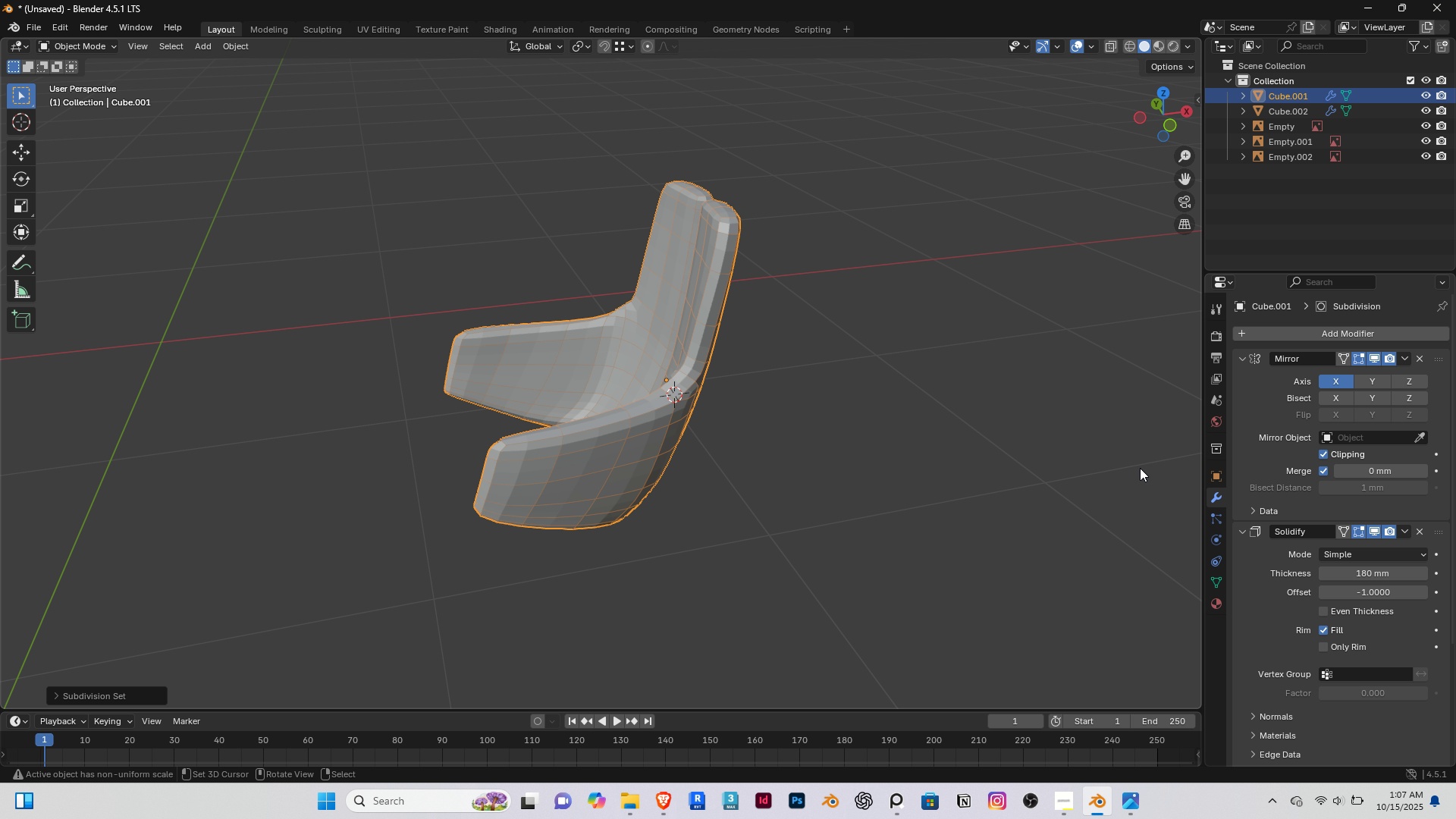 
wait(6.68)
 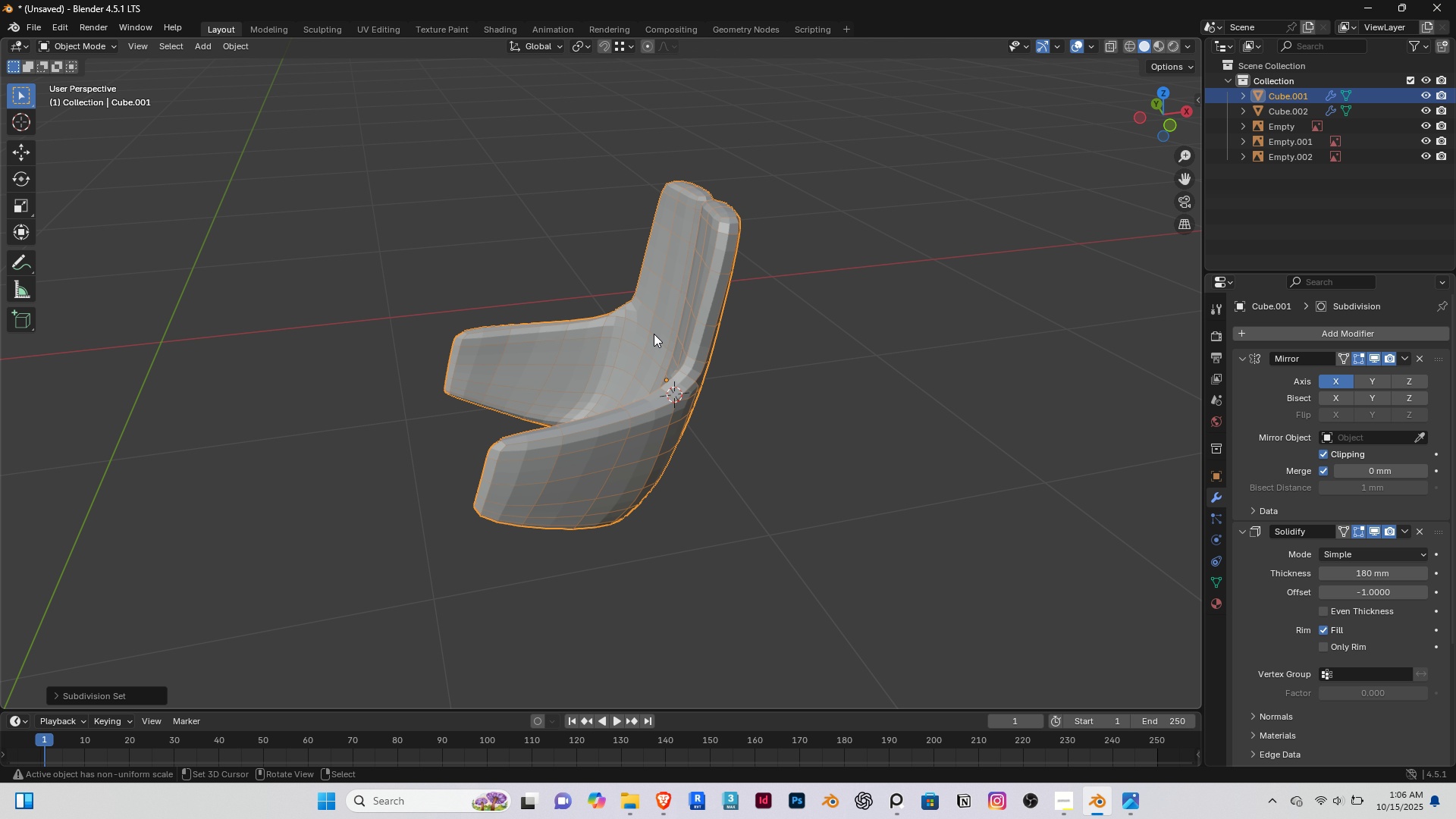 
scroll: coordinate [1276, 544], scroll_direction: down, amount: 5.0
 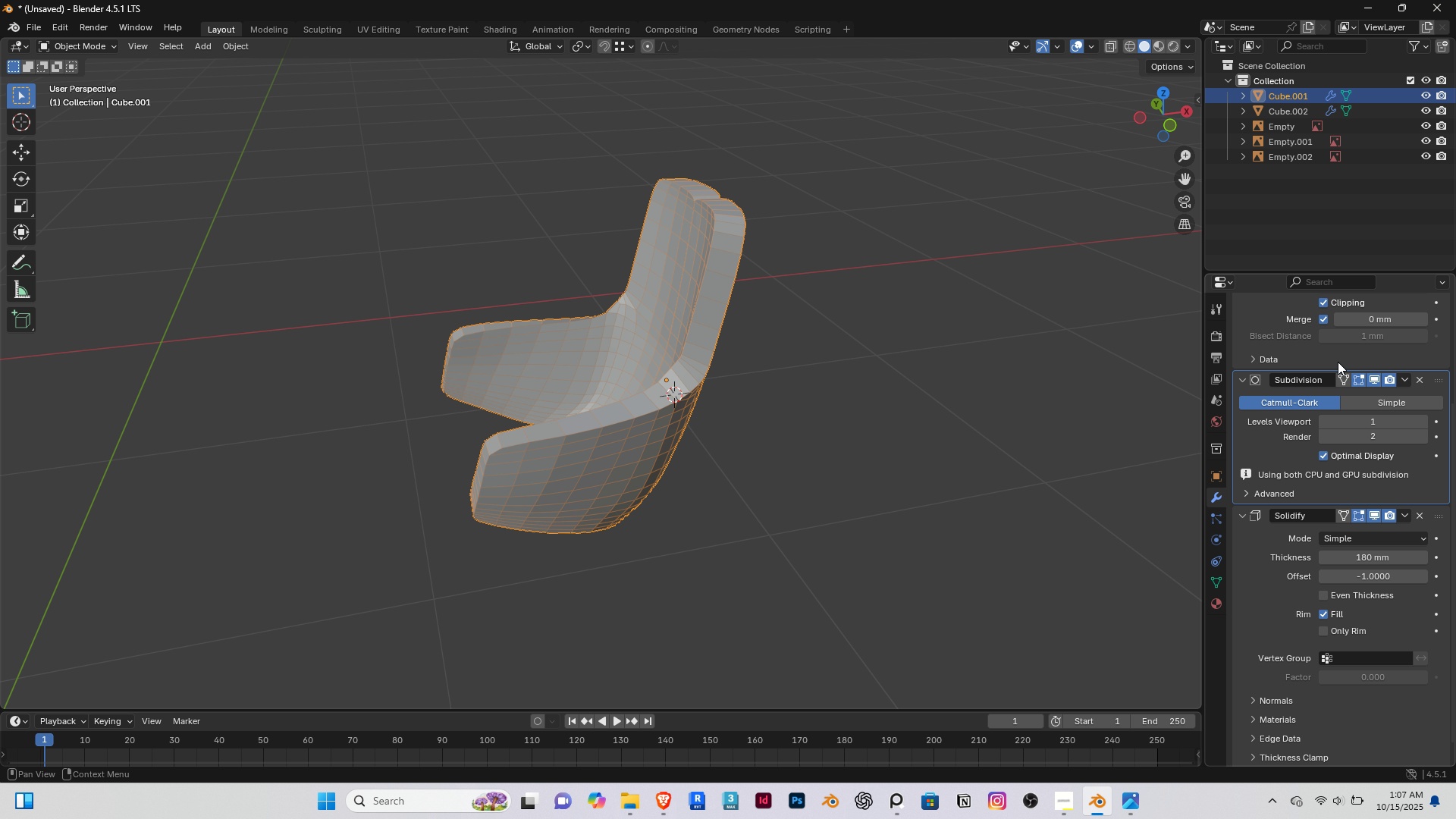 
scroll: coordinate [619, 341], scroll_direction: up, amount: 3.0
 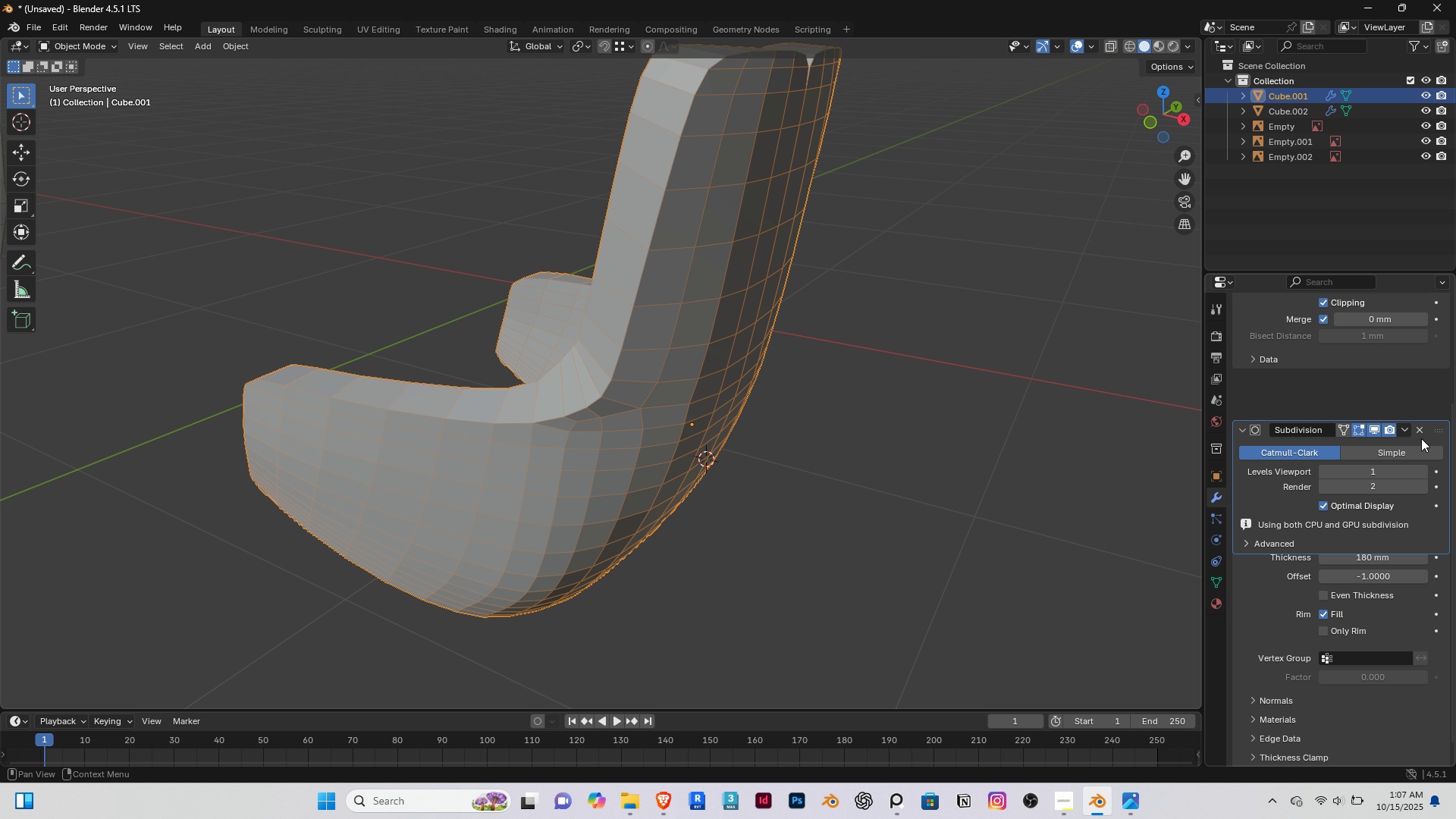 
wait(11.86)
 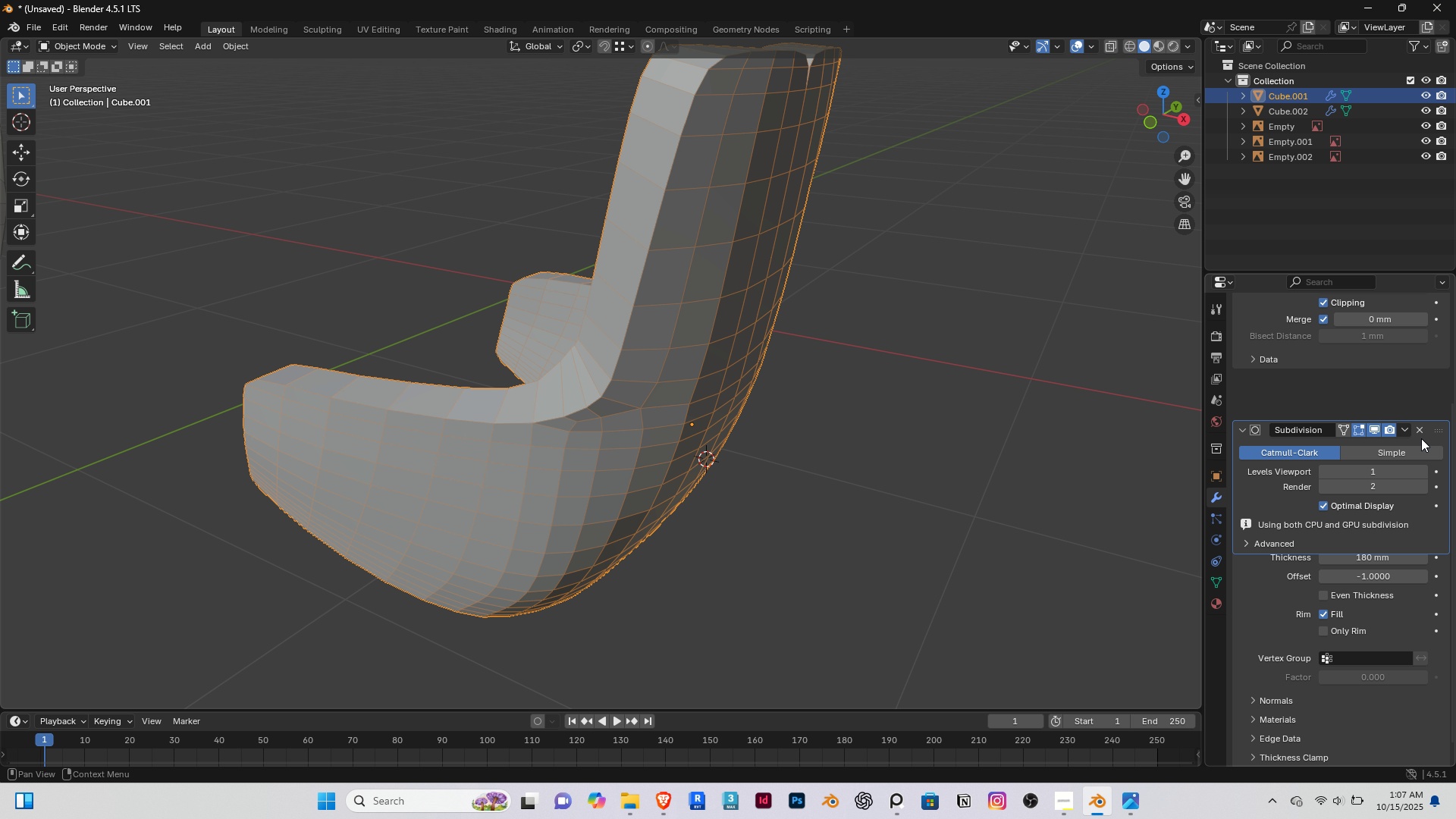 
scroll: coordinate [1248, 471], scroll_direction: up, amount: 5.0
 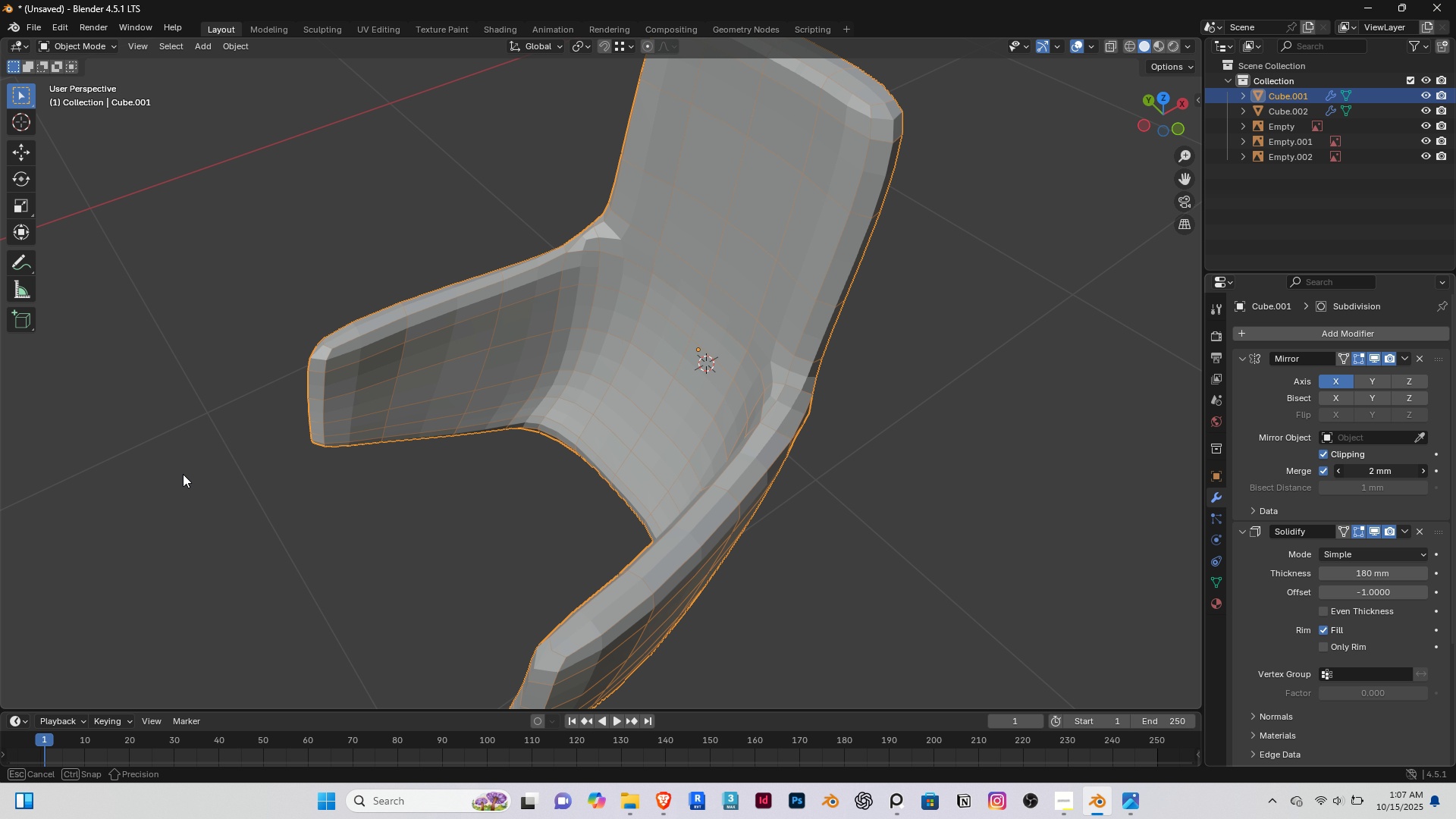 
wait(8.54)
 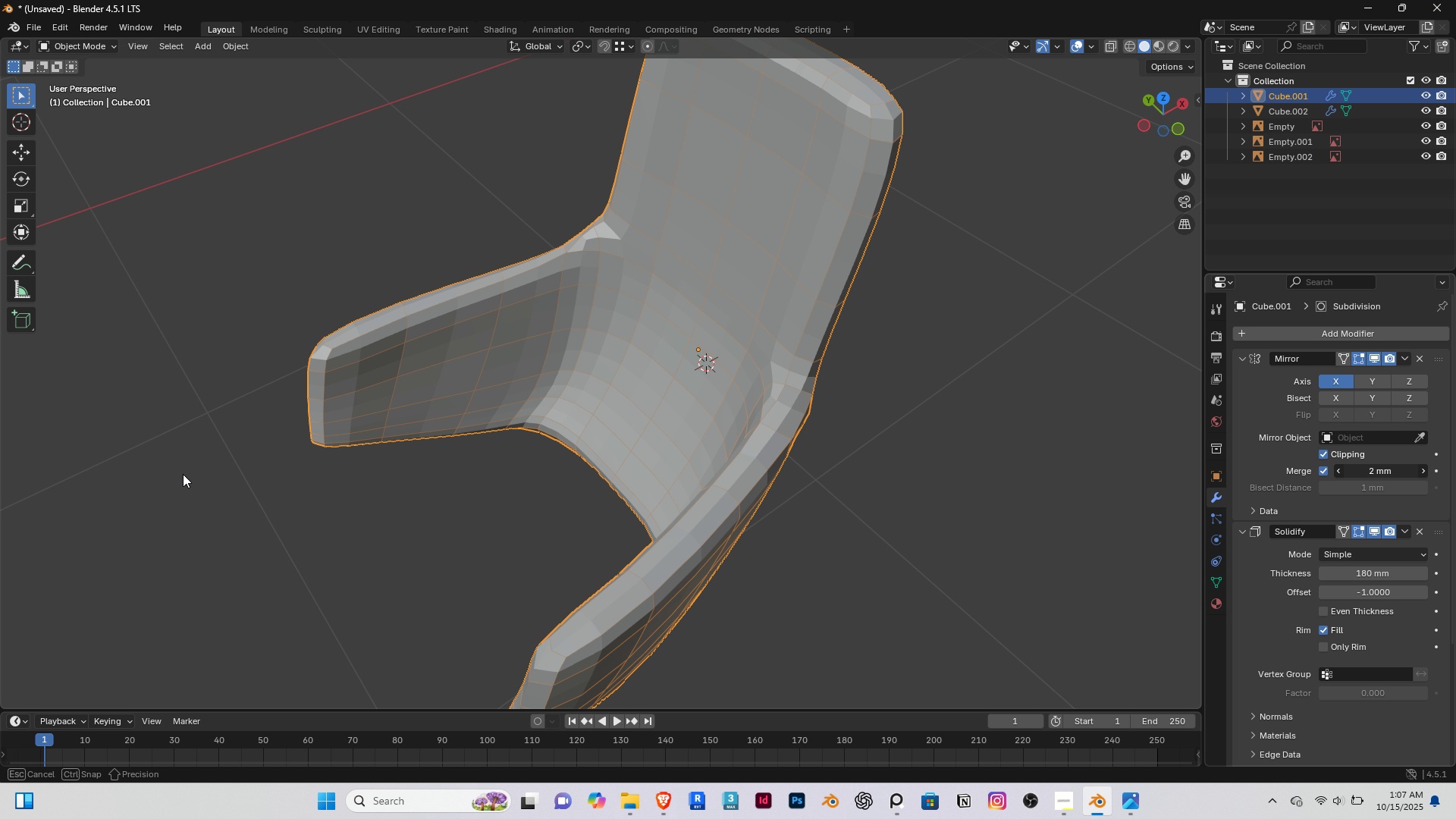 
scroll: coordinate [644, 462], scroll_direction: down, amount: 2.0
 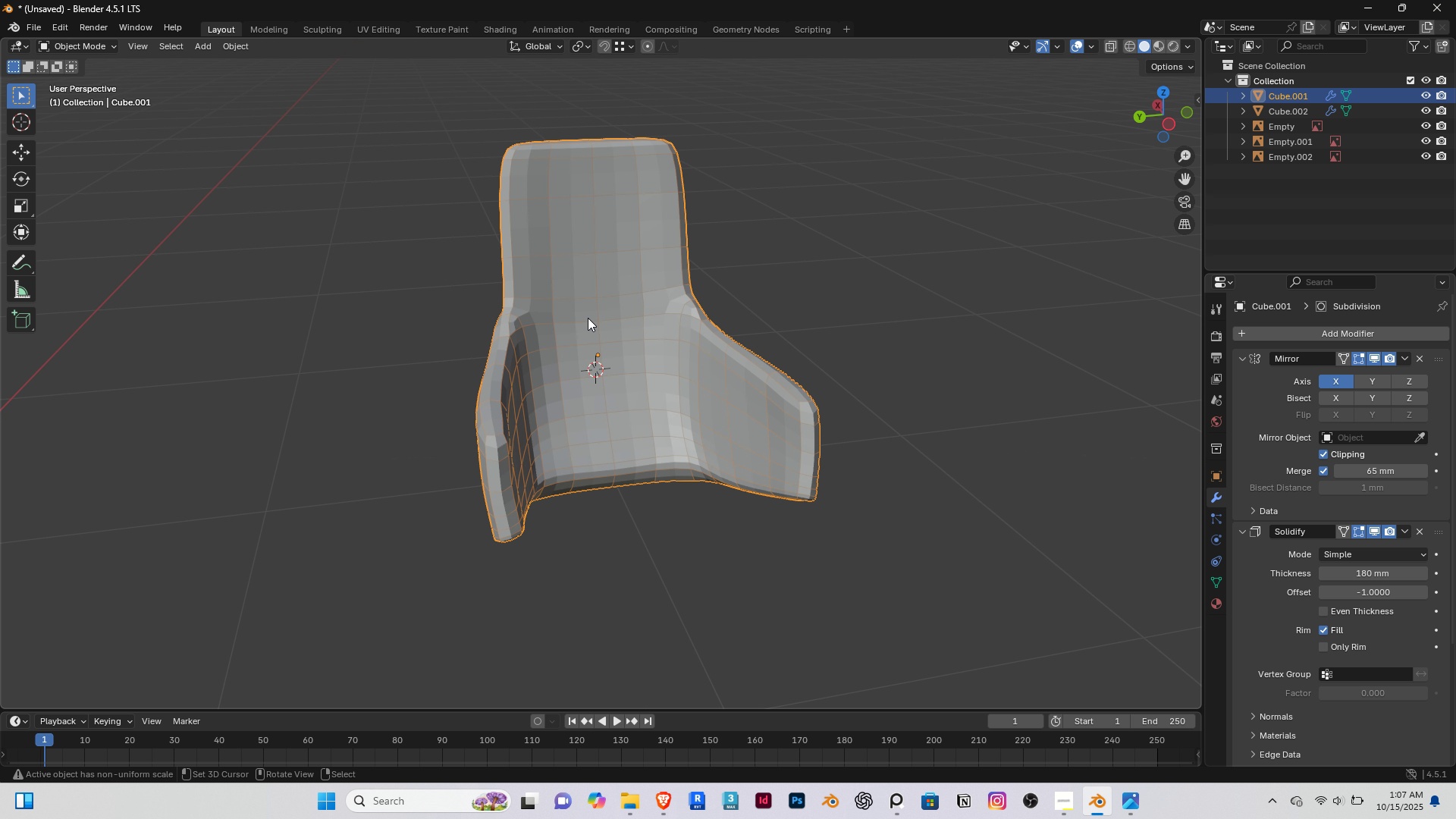 
scroll: coordinate [588, 318], scroll_direction: up, amount: 4.0
 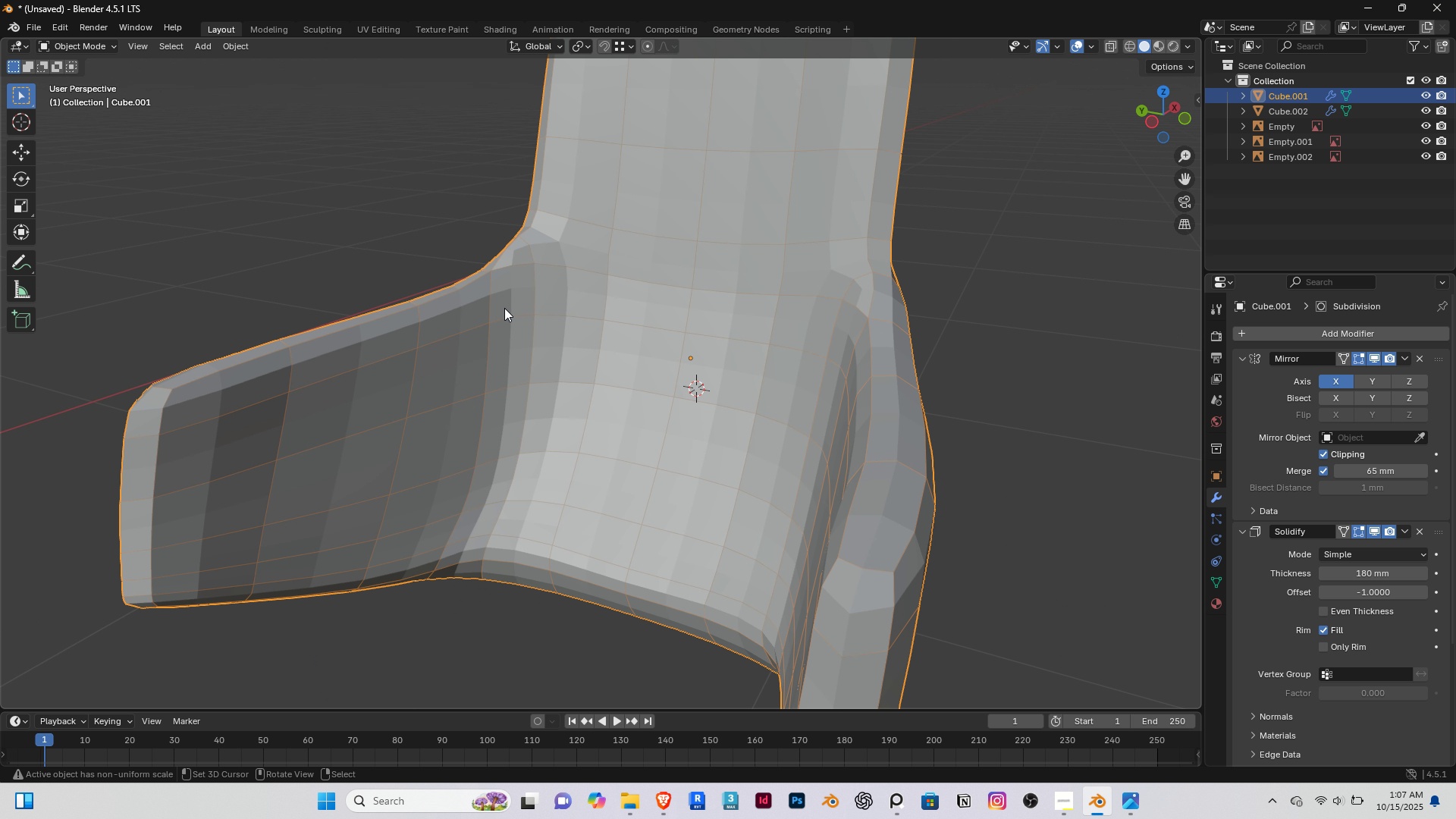 
key(End)
 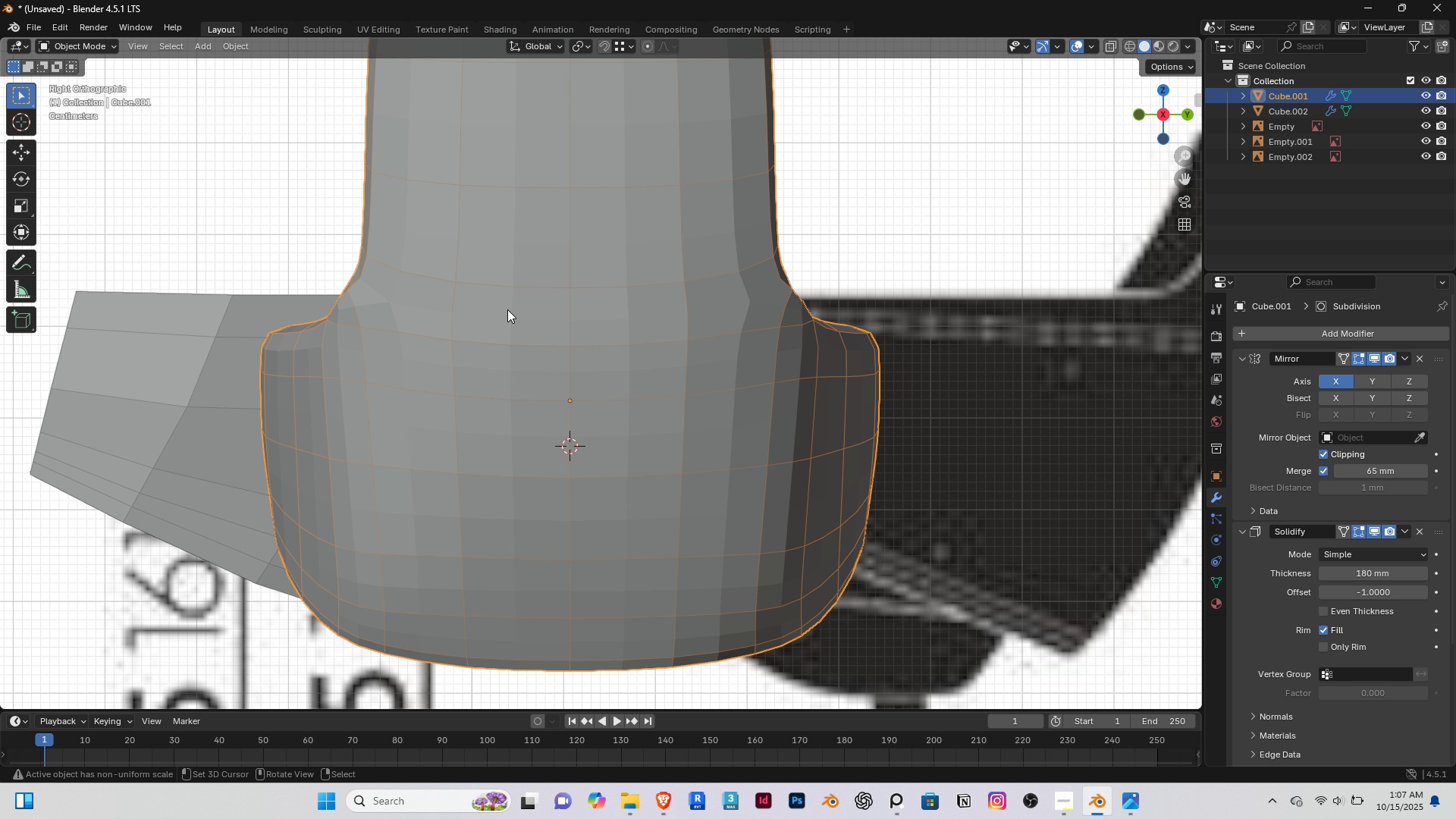 
key(PageDown)
 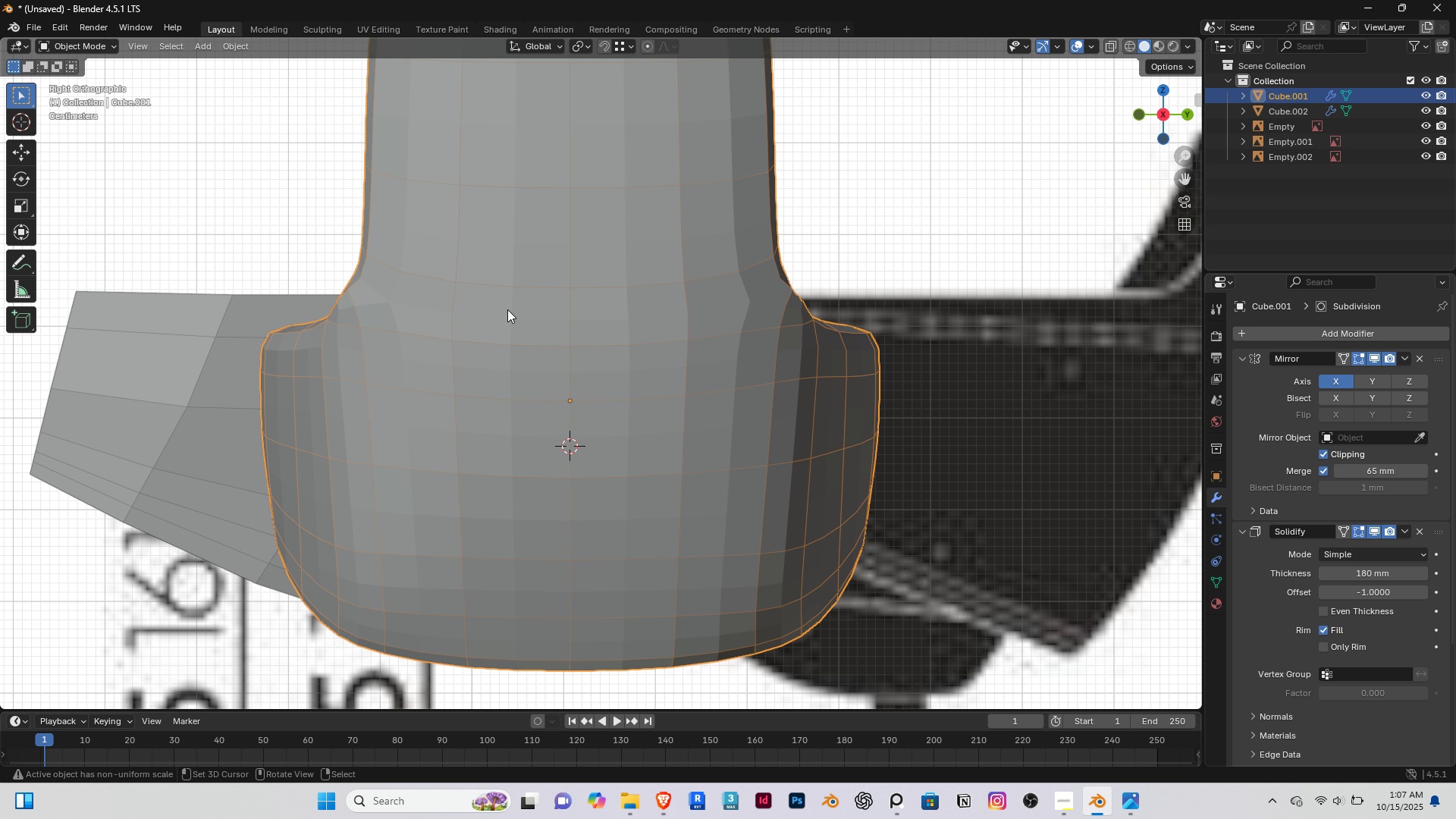 
key(End)
 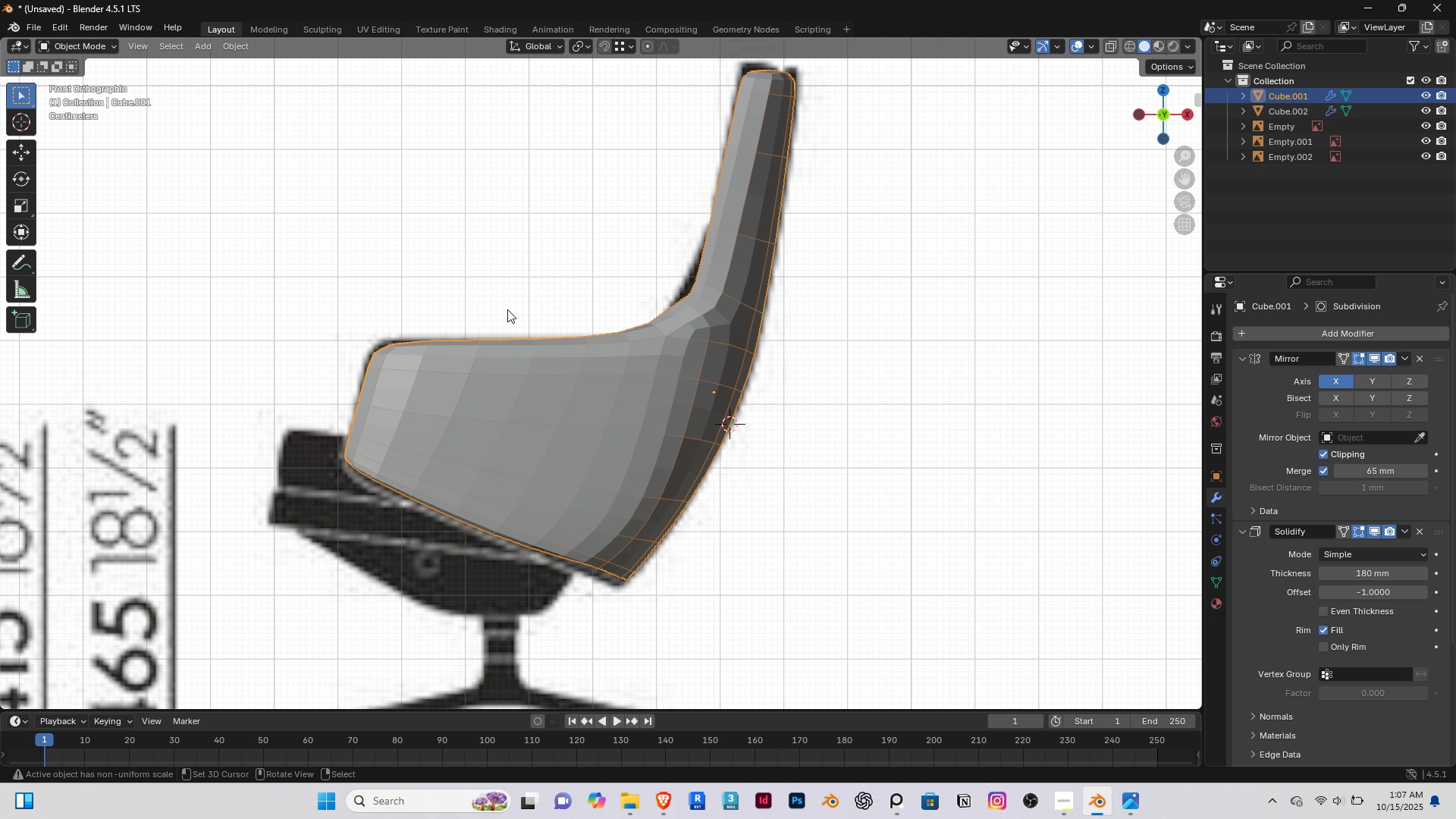 
scroll: coordinate [509, 348], scroll_direction: down, amount: 6.0
 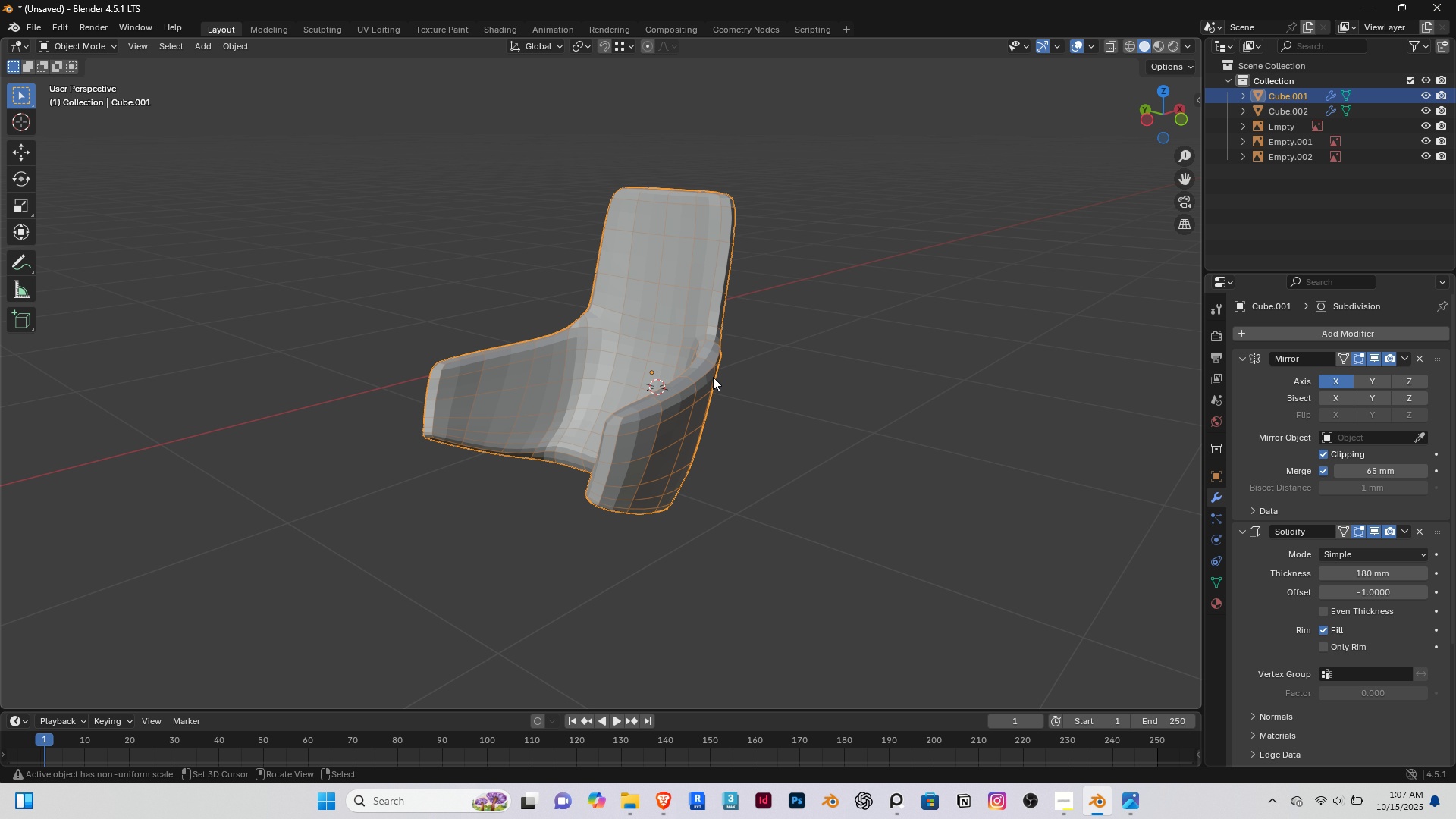 
scroll: coordinate [713, 377], scroll_direction: up, amount: 2.0
 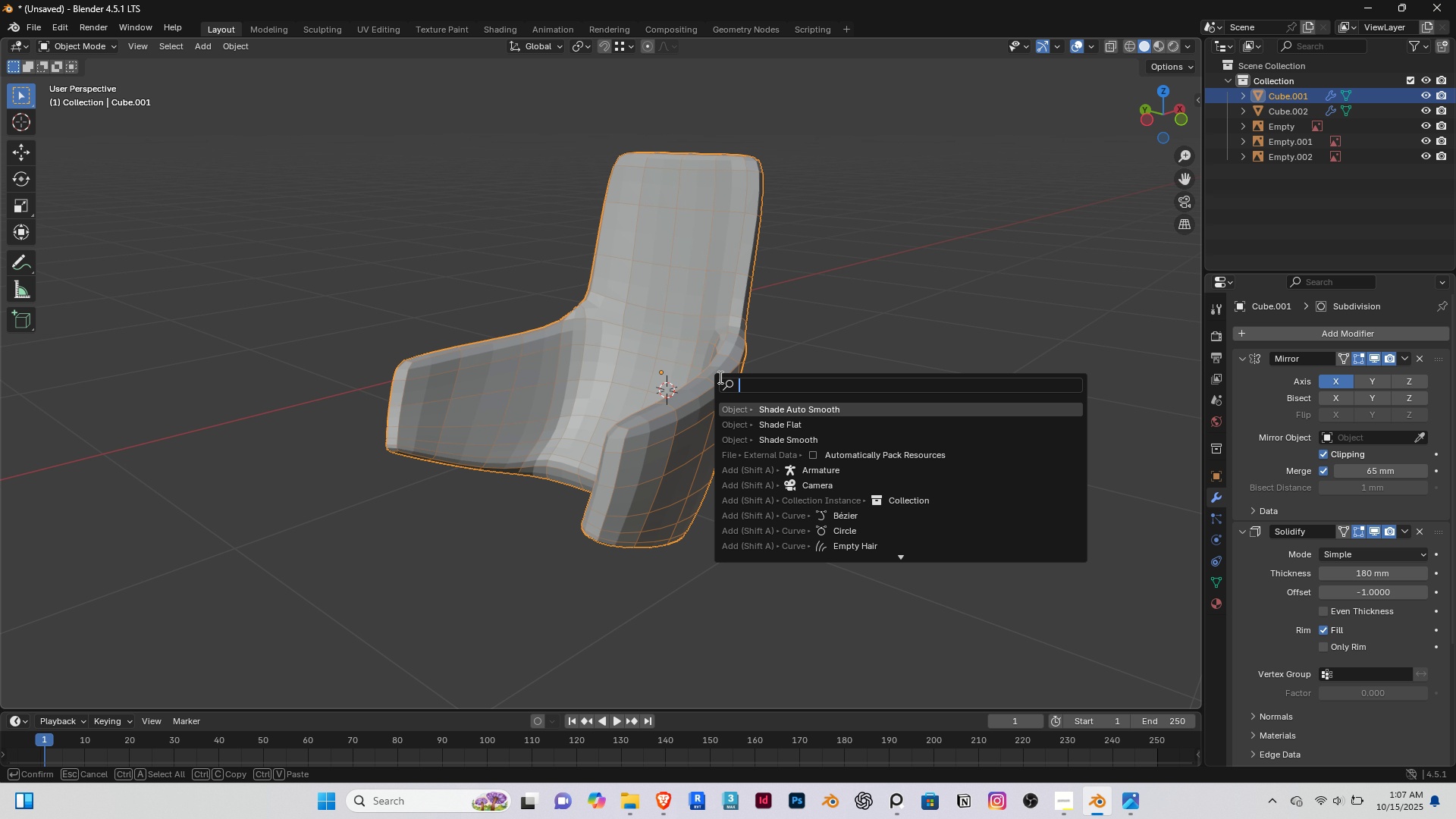 
type( sha)
 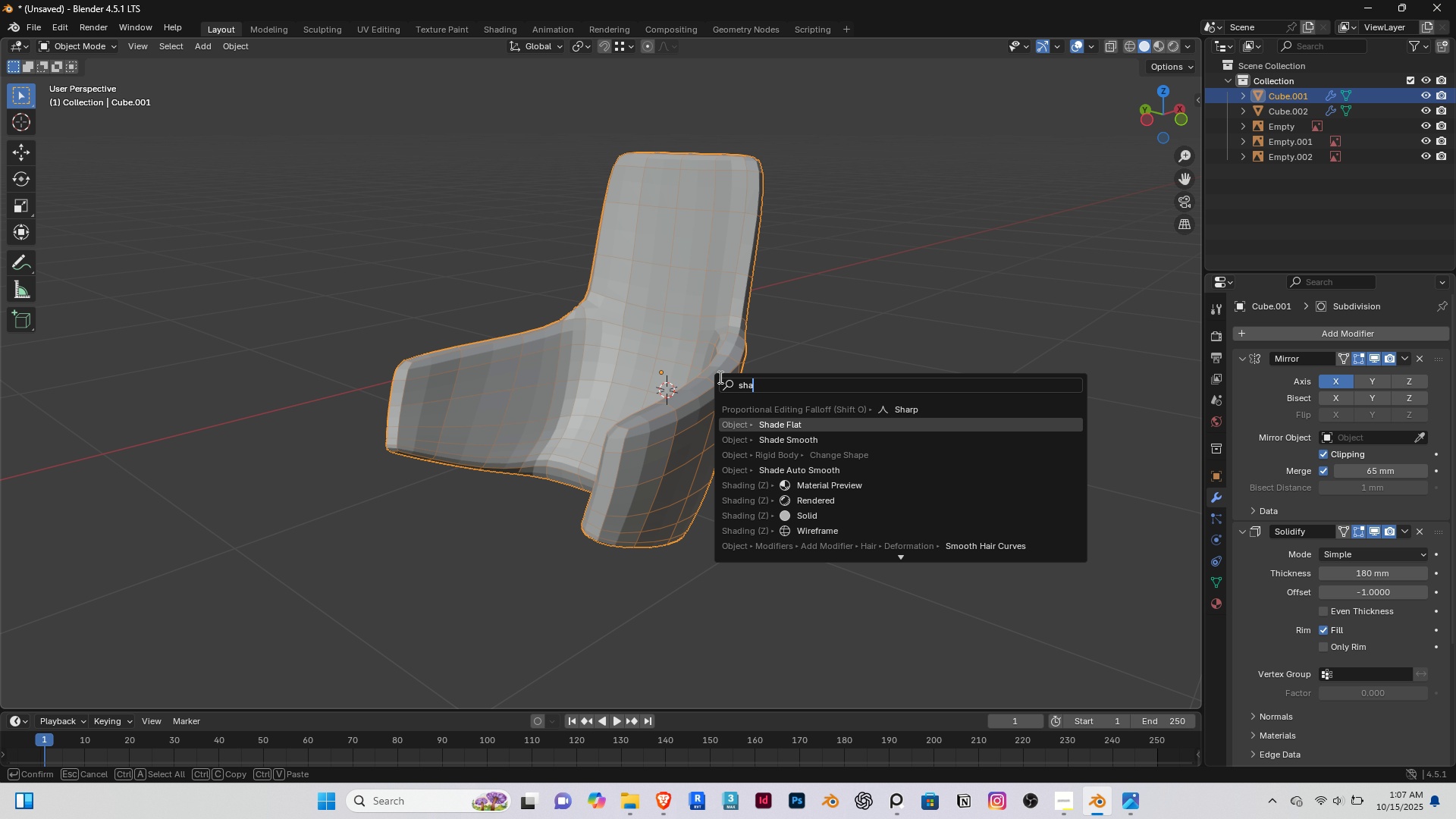 
key(ArrowDown)
 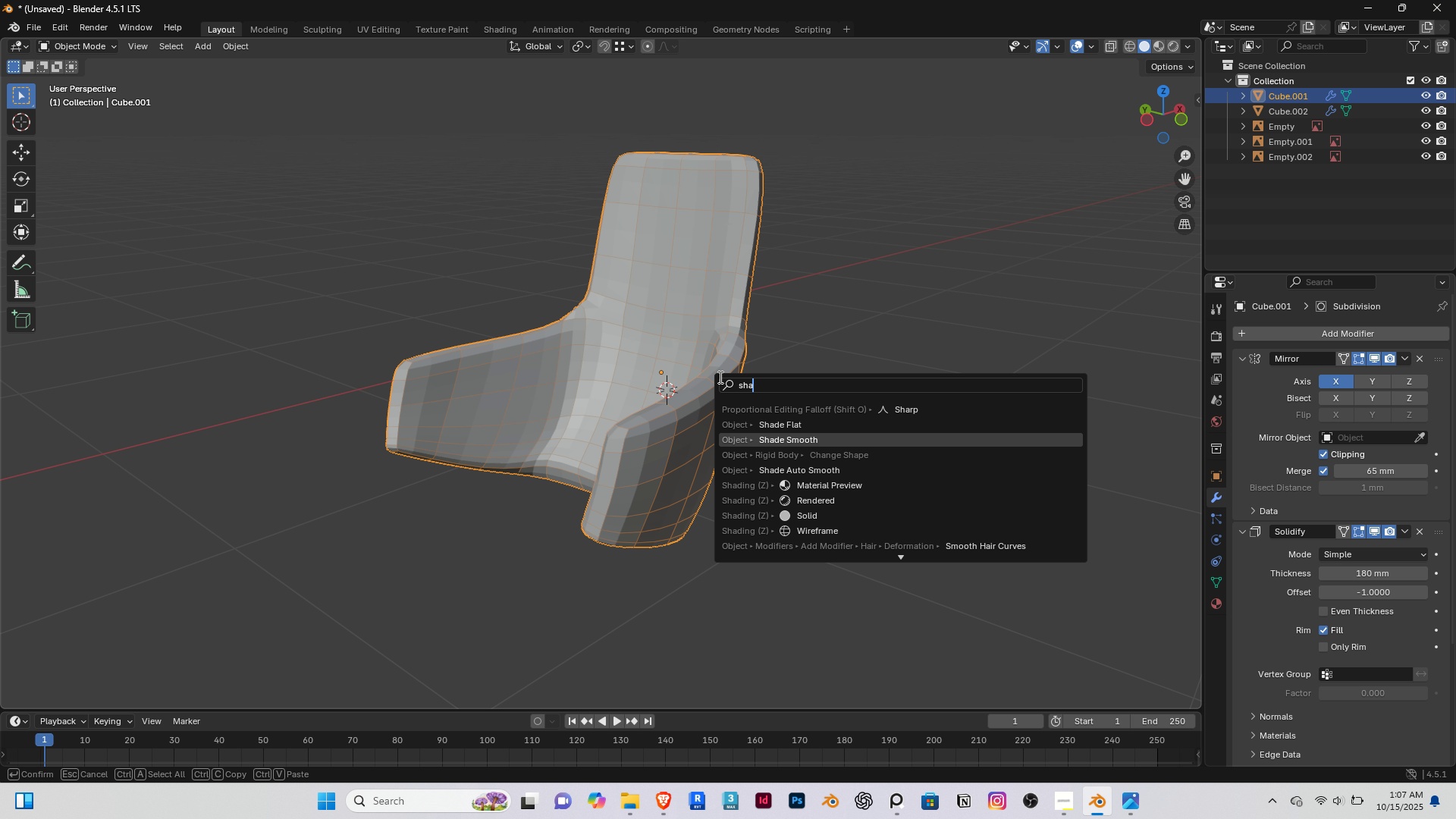 
key(ArrowDown)
 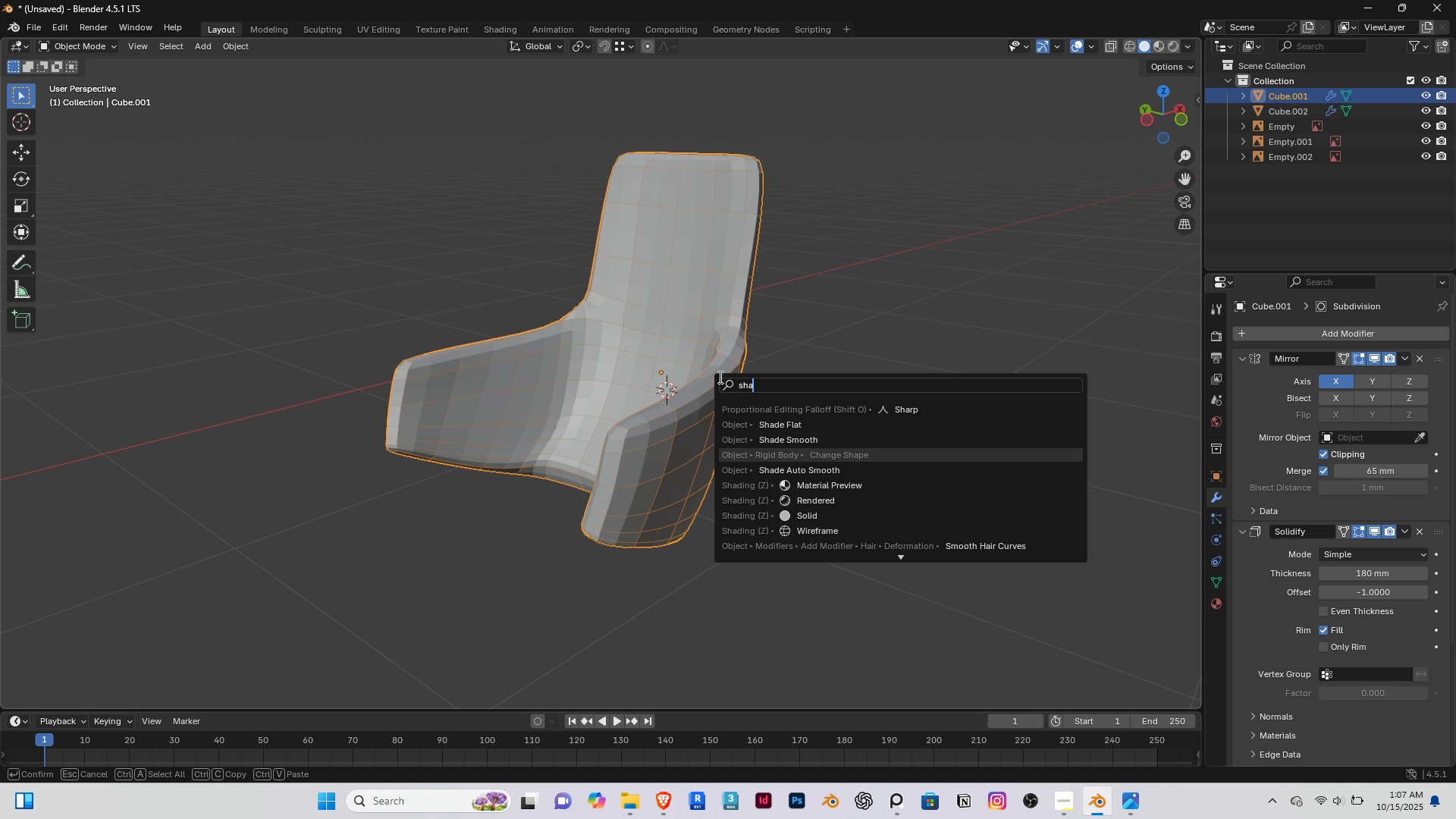 
key(ArrowDown)
 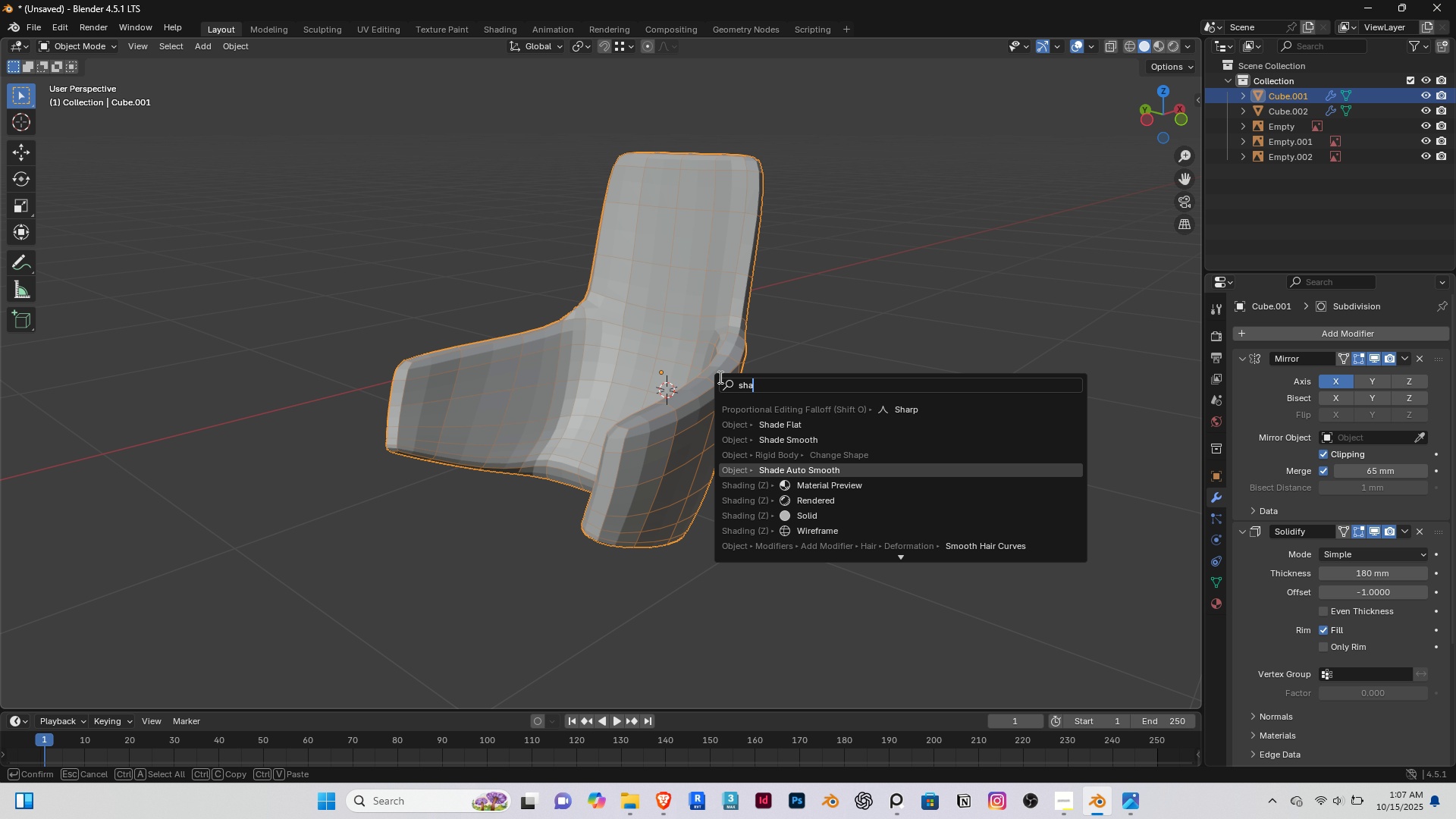 
key(ArrowDown)
 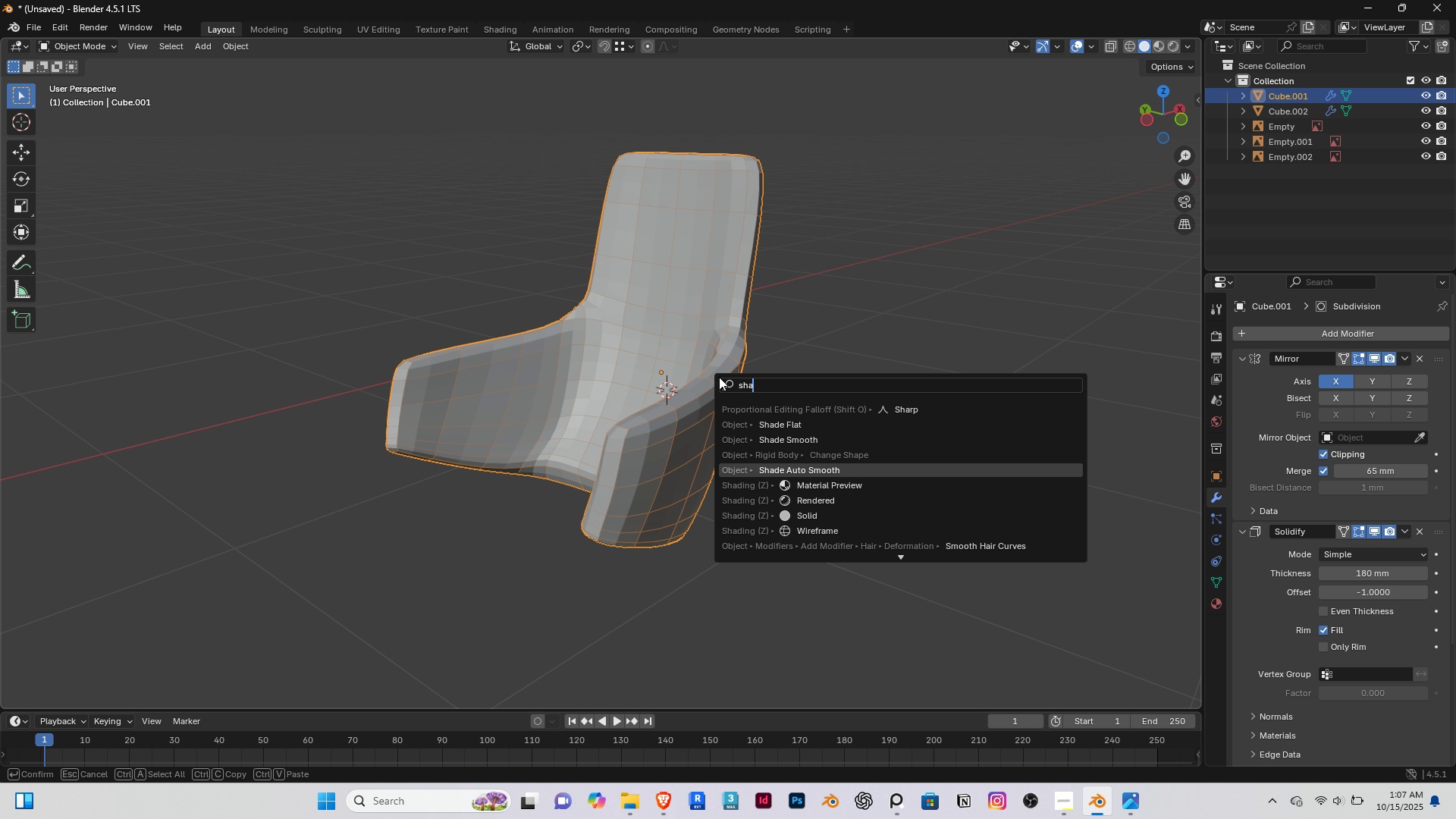 
key(Enter)
 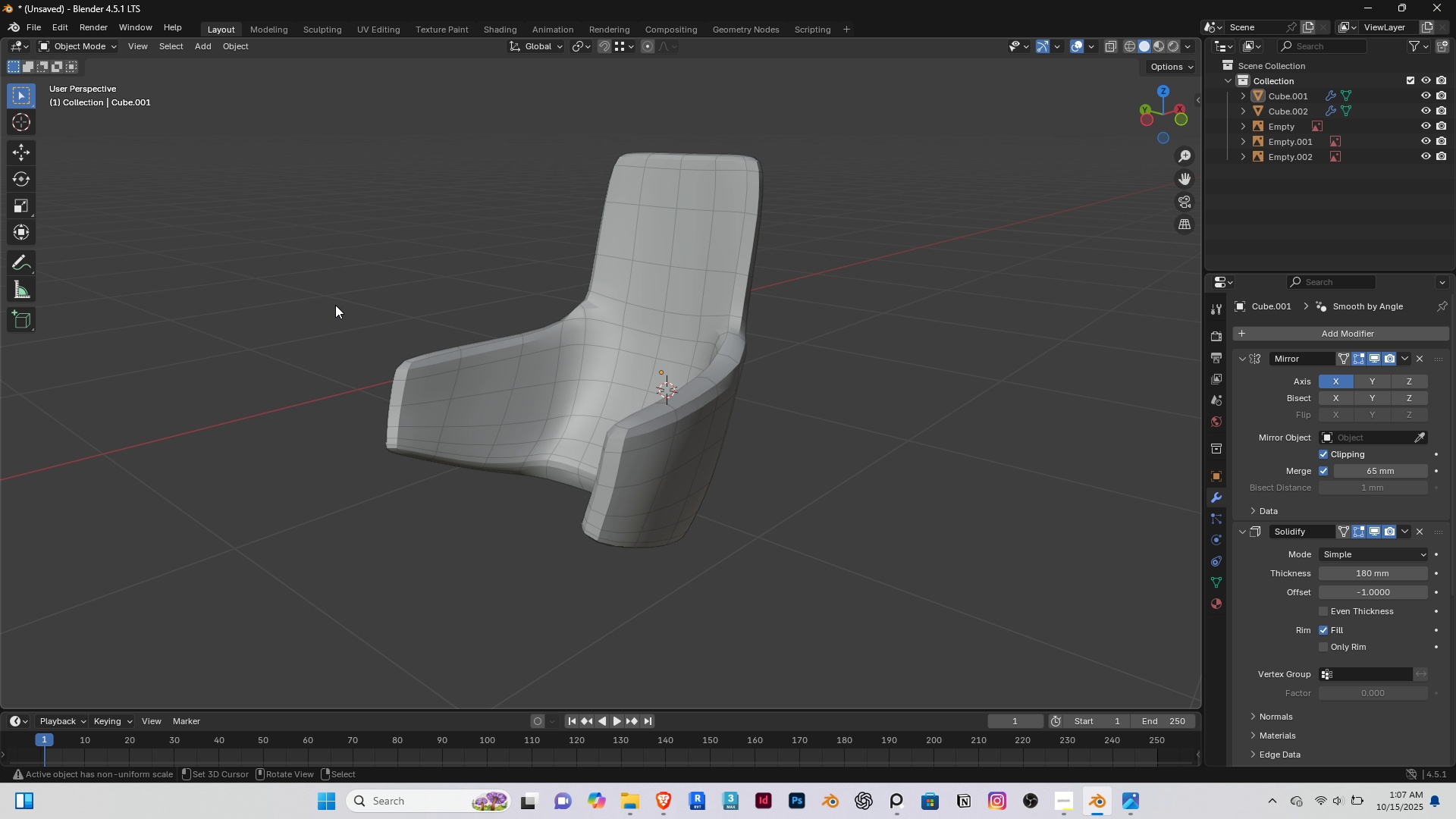 
right_click([335, 305])
 